 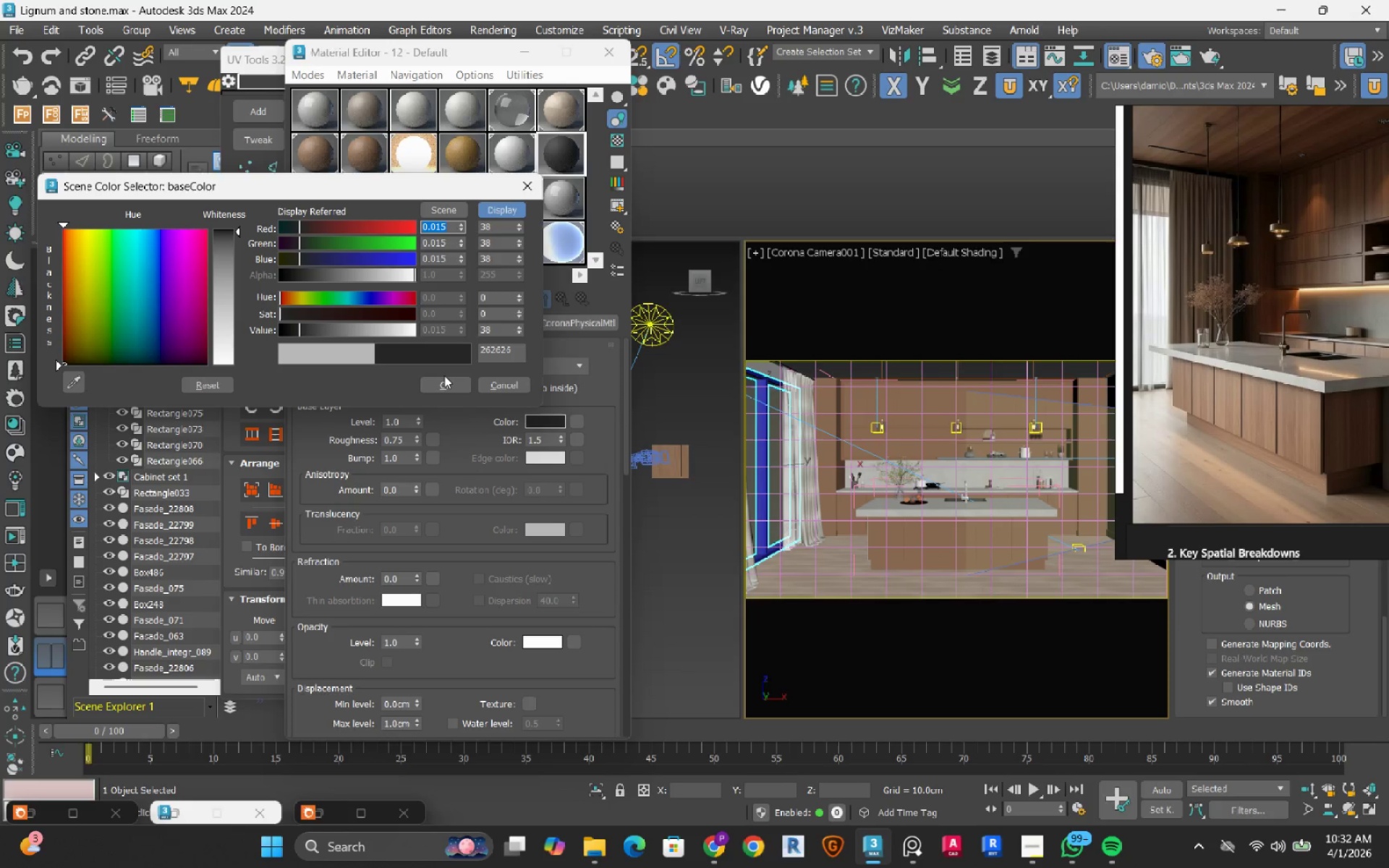 
left_click([444, 378])
 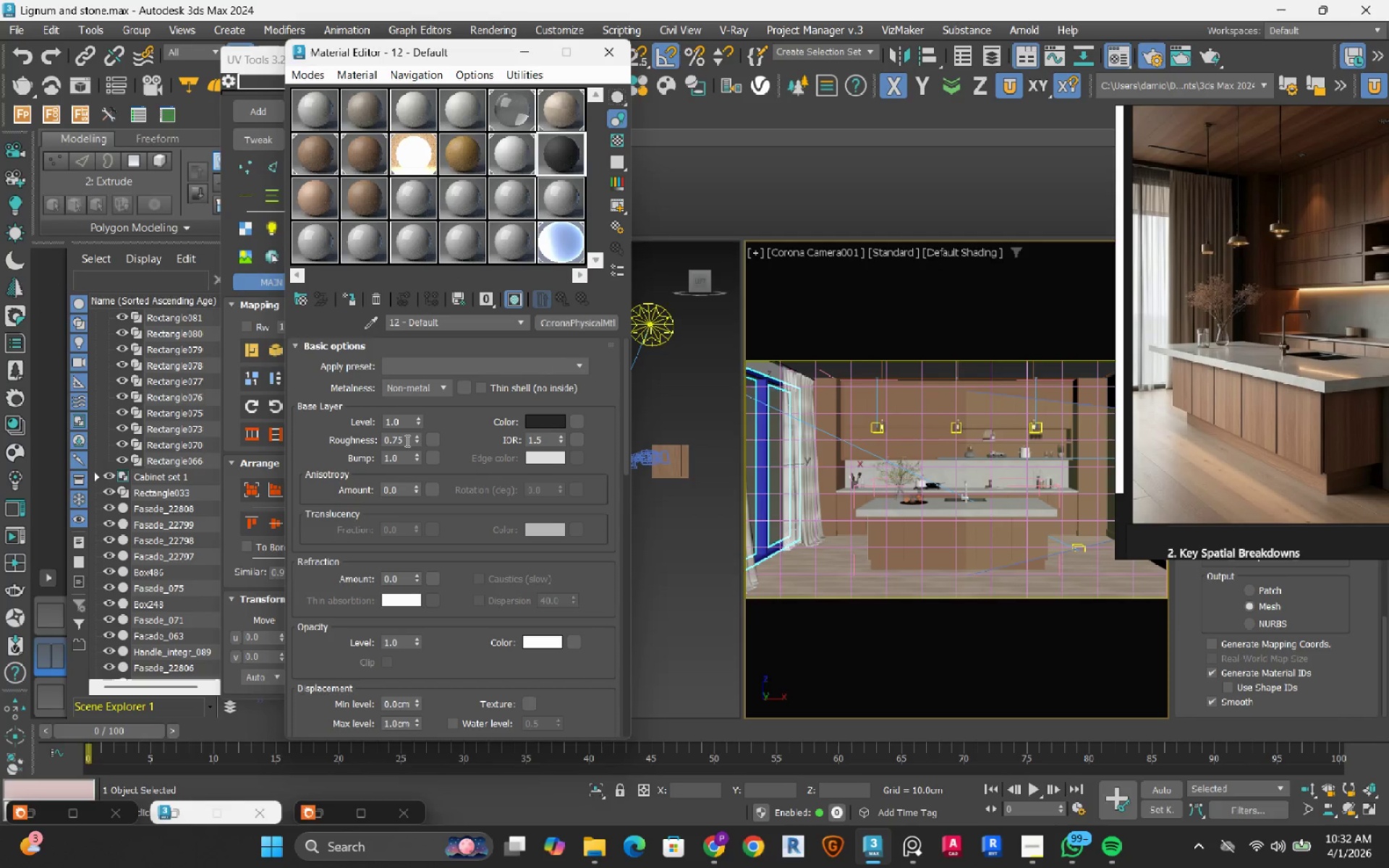 
double_click([406, 441])
 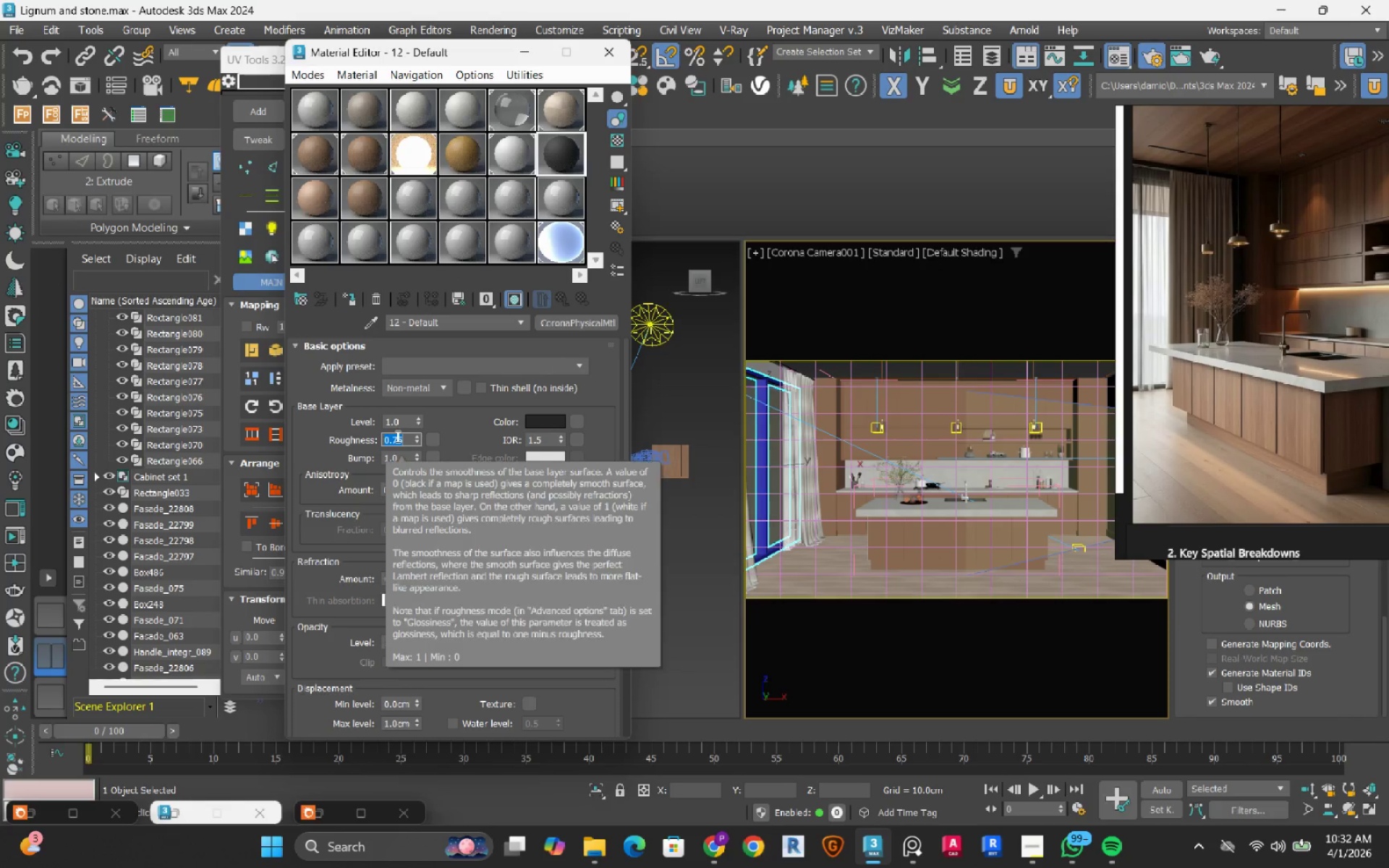 
key(NumpadDecimal)
 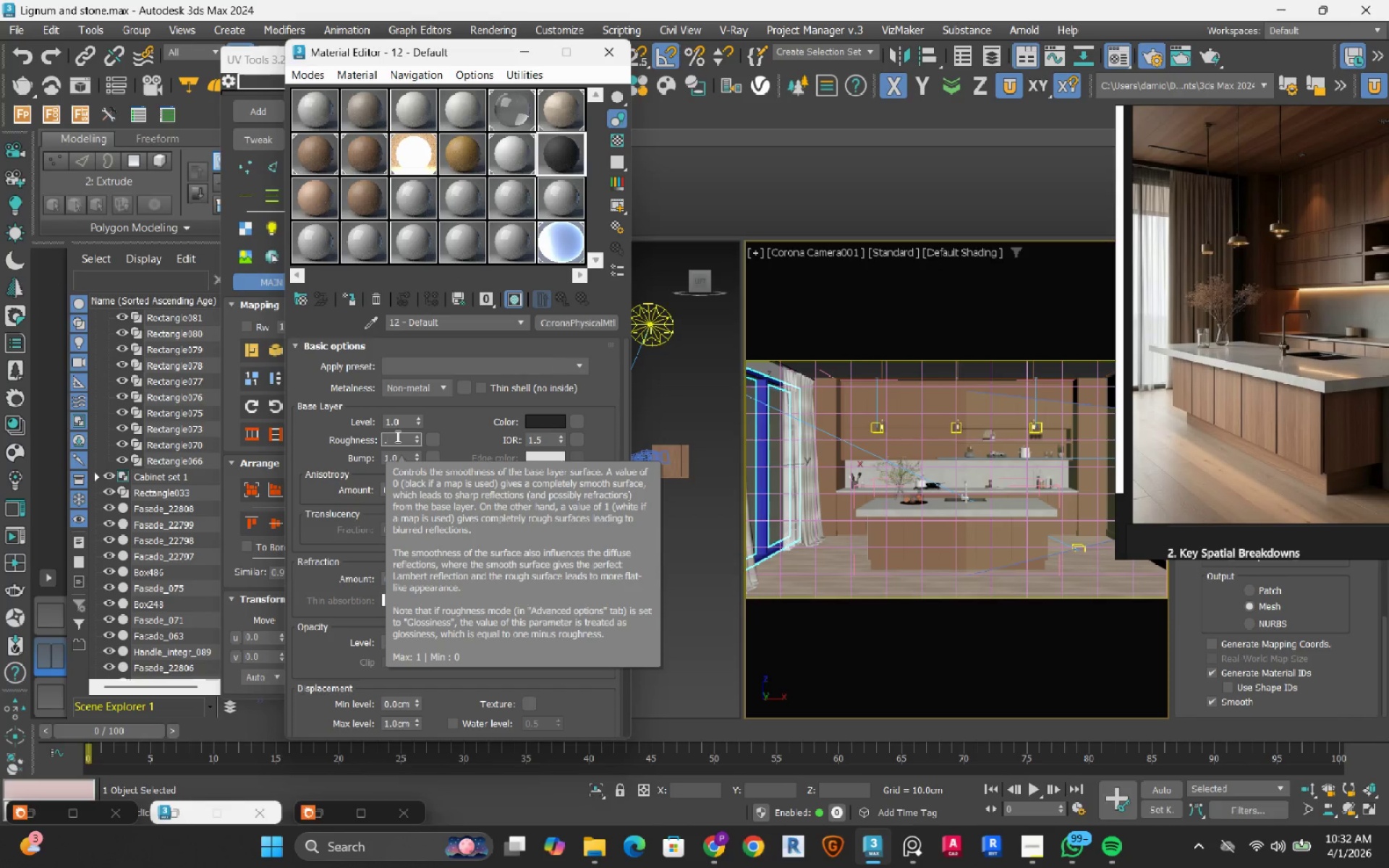 
key(Numpad3)
 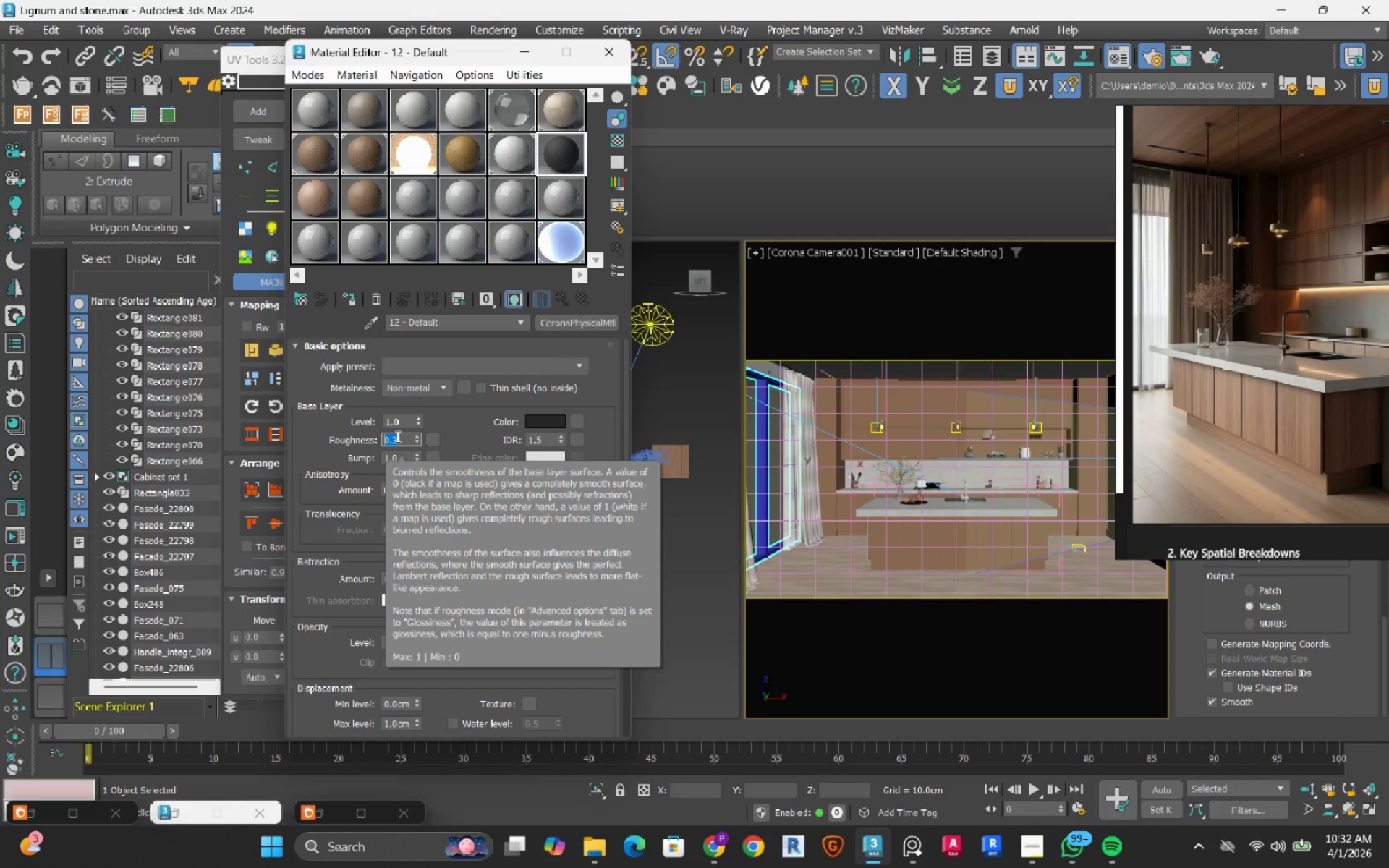 
key(NumpadEnter)
 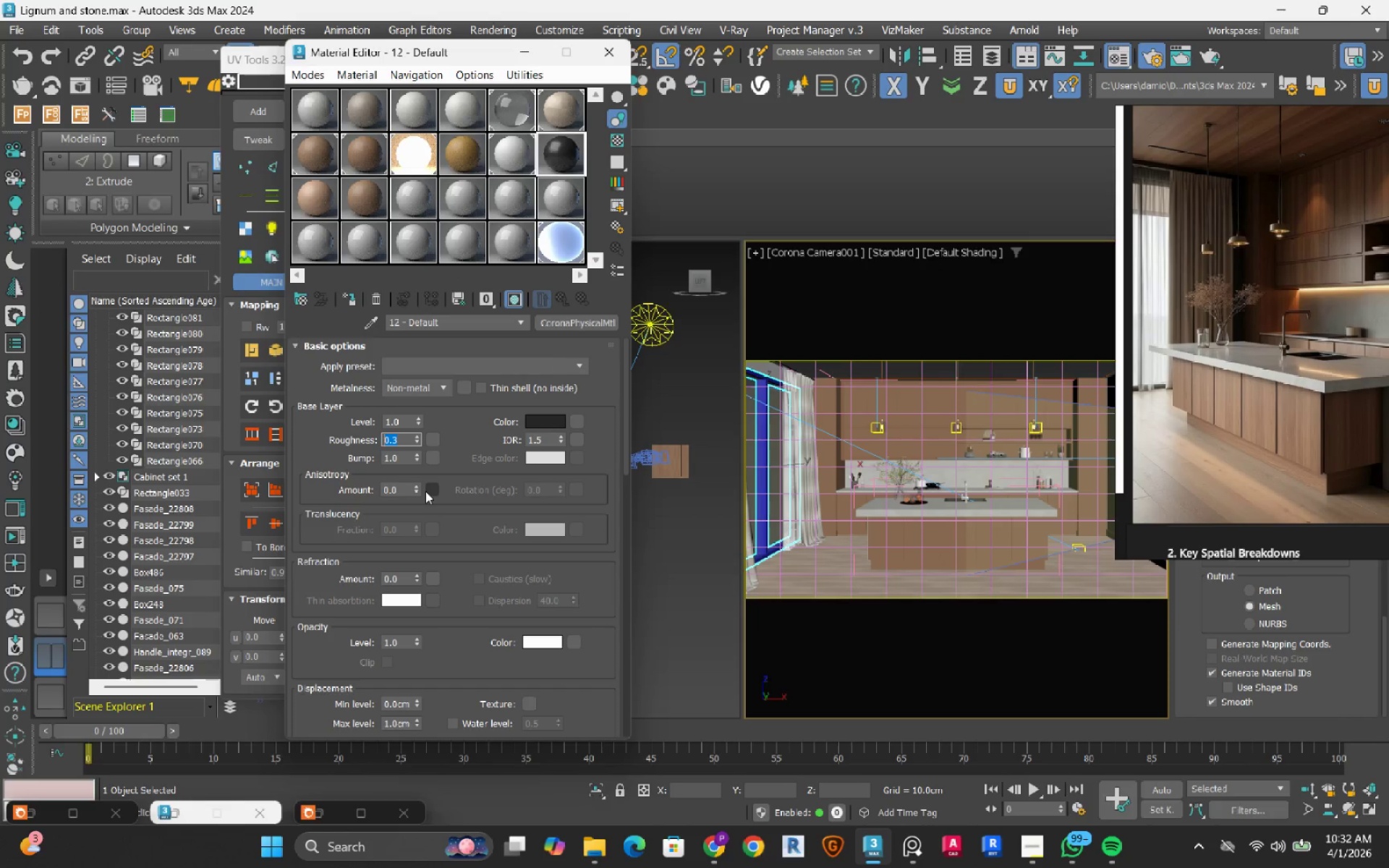 
double_click([409, 490])
 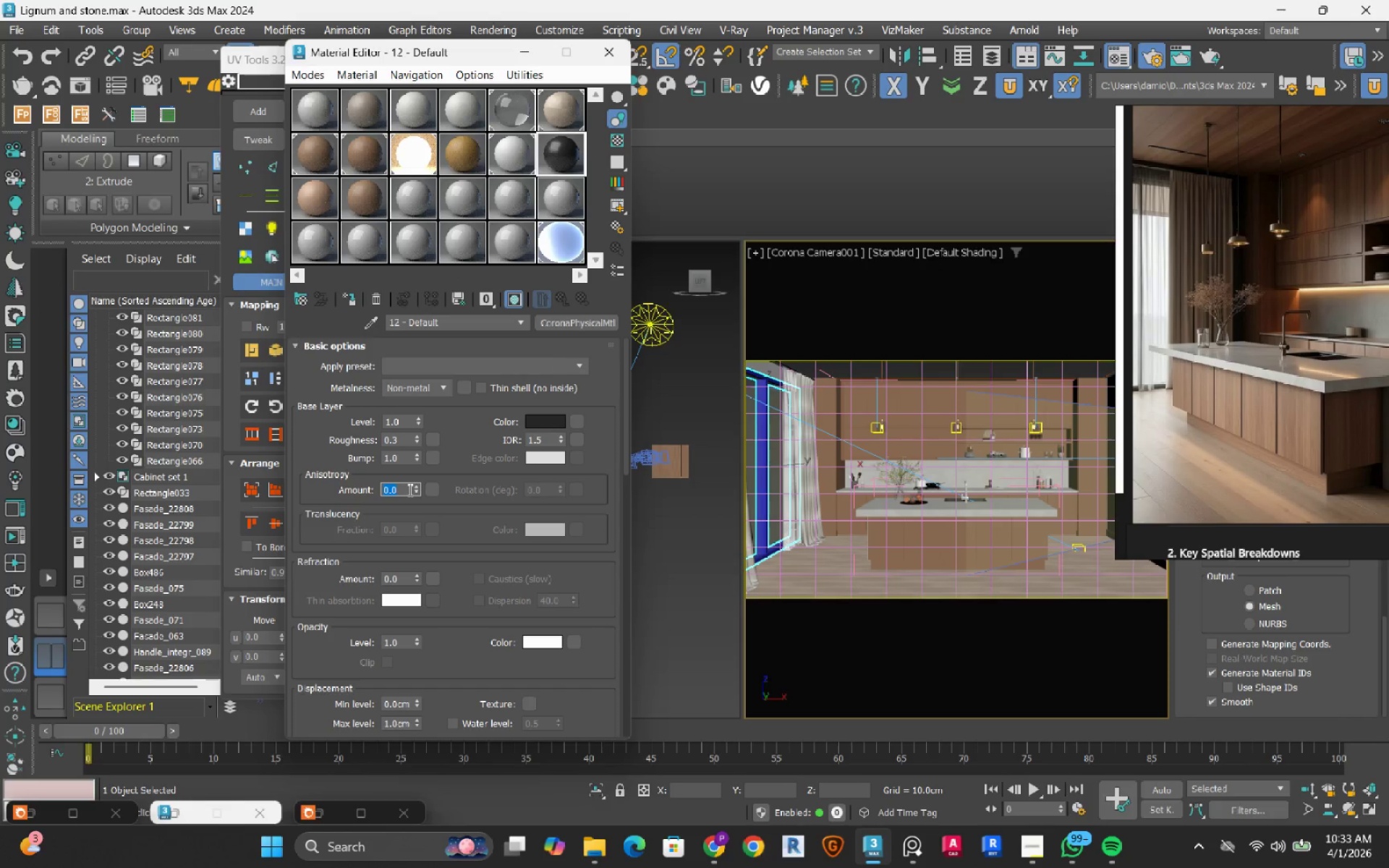 
key(NumpadDecimal)
 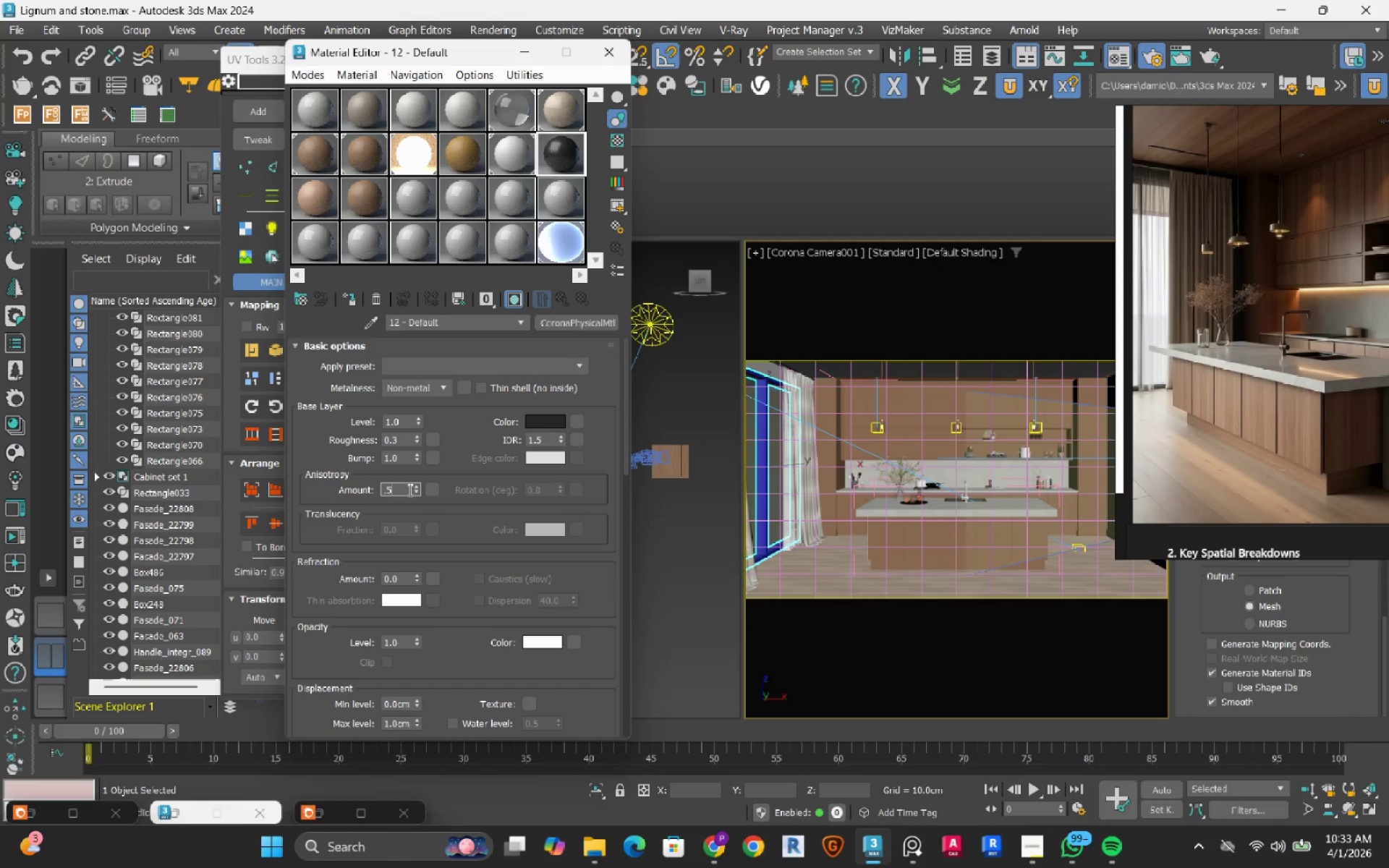 
key(Numpad5)
 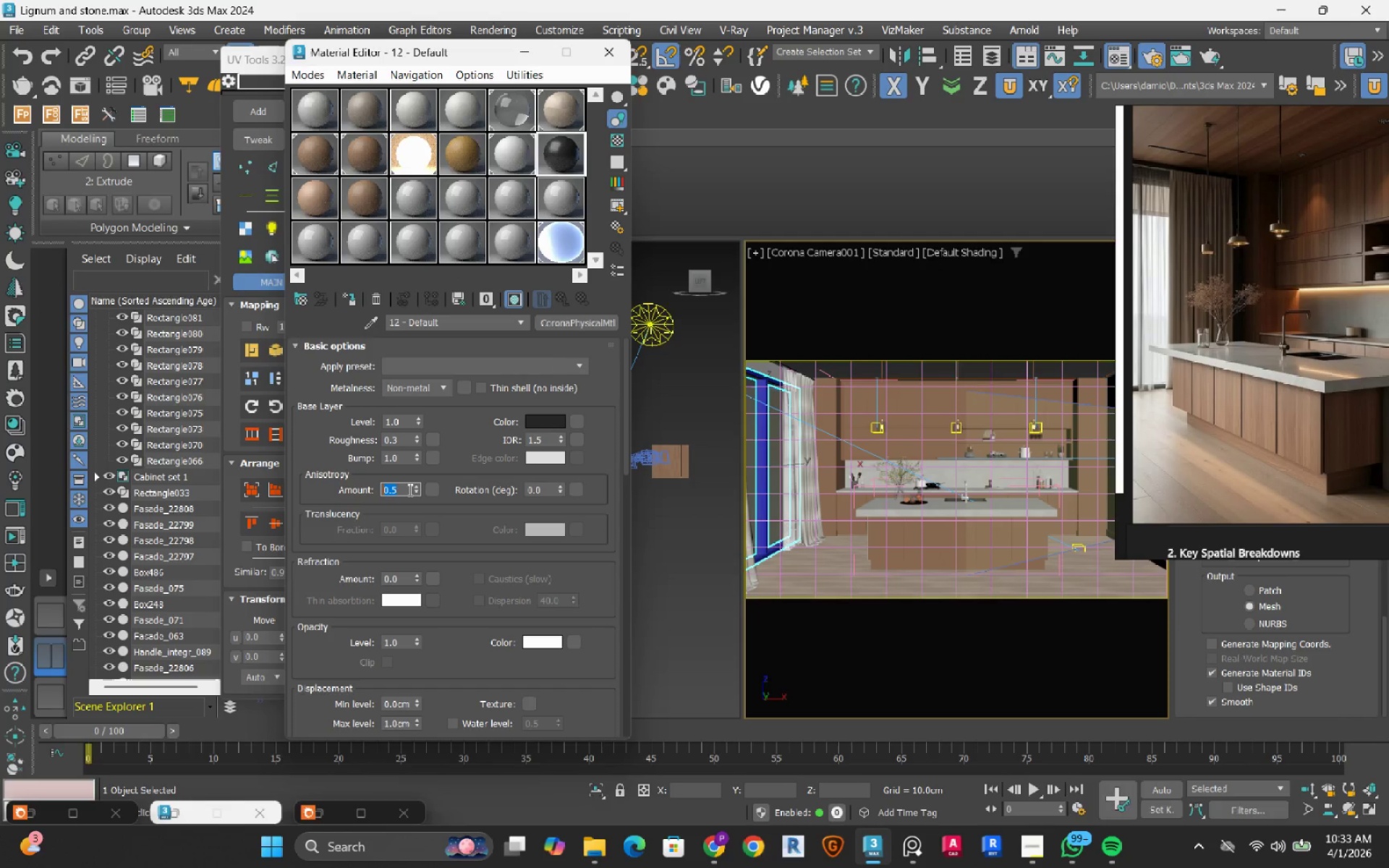 
key(NumpadEnter)
 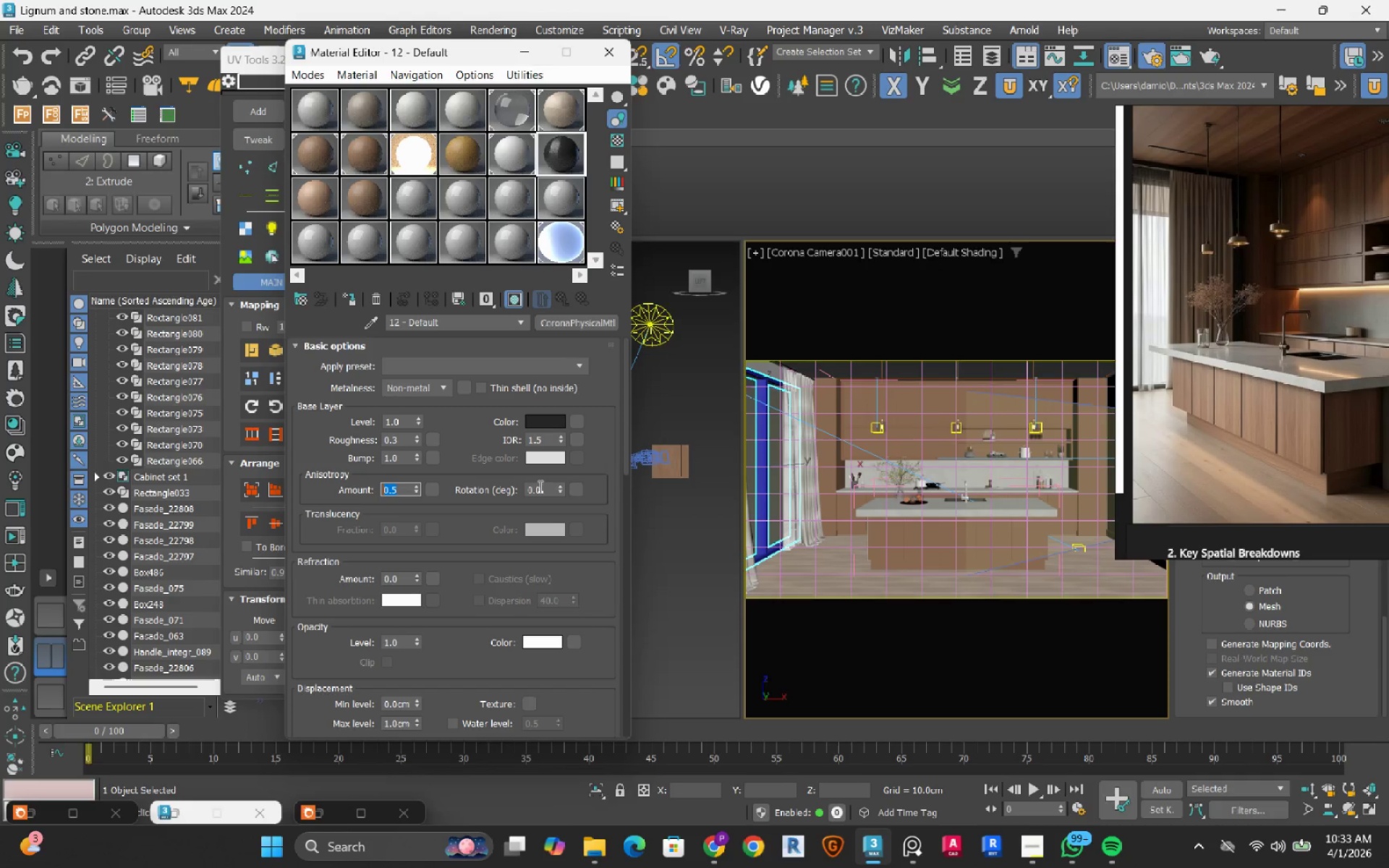 
double_click([543, 493])
 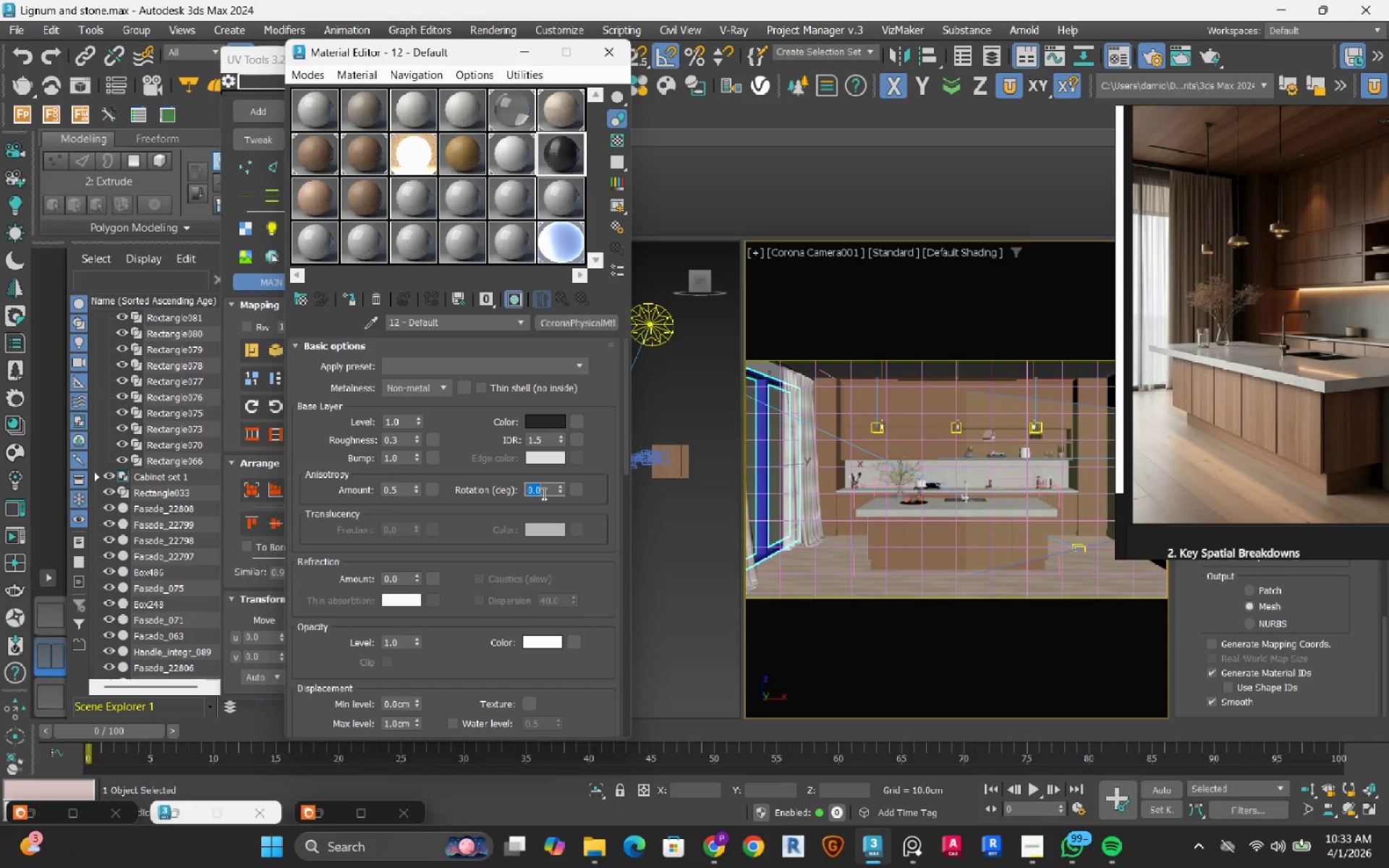 
key(Numpad9)
 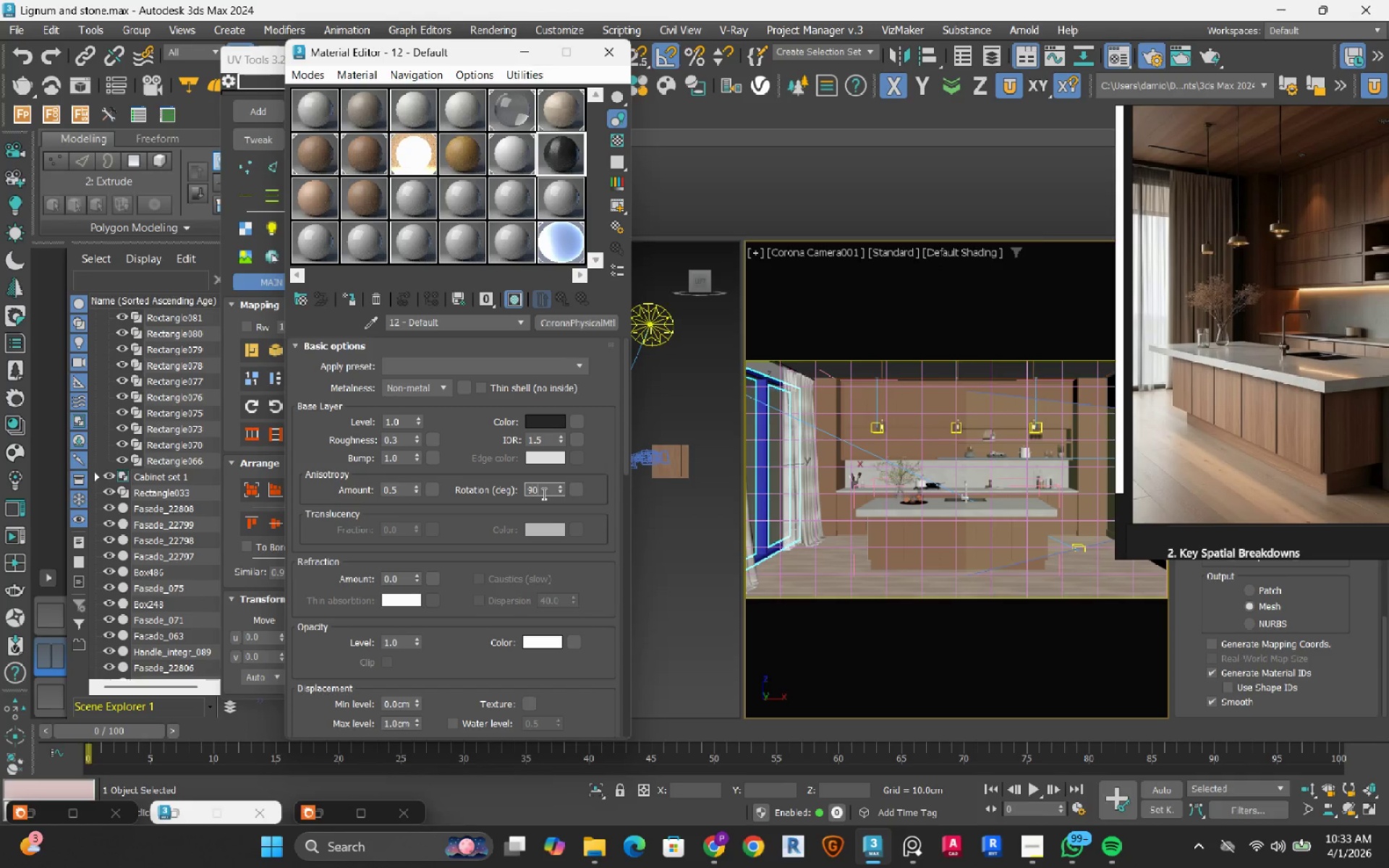 
key(Numpad0)
 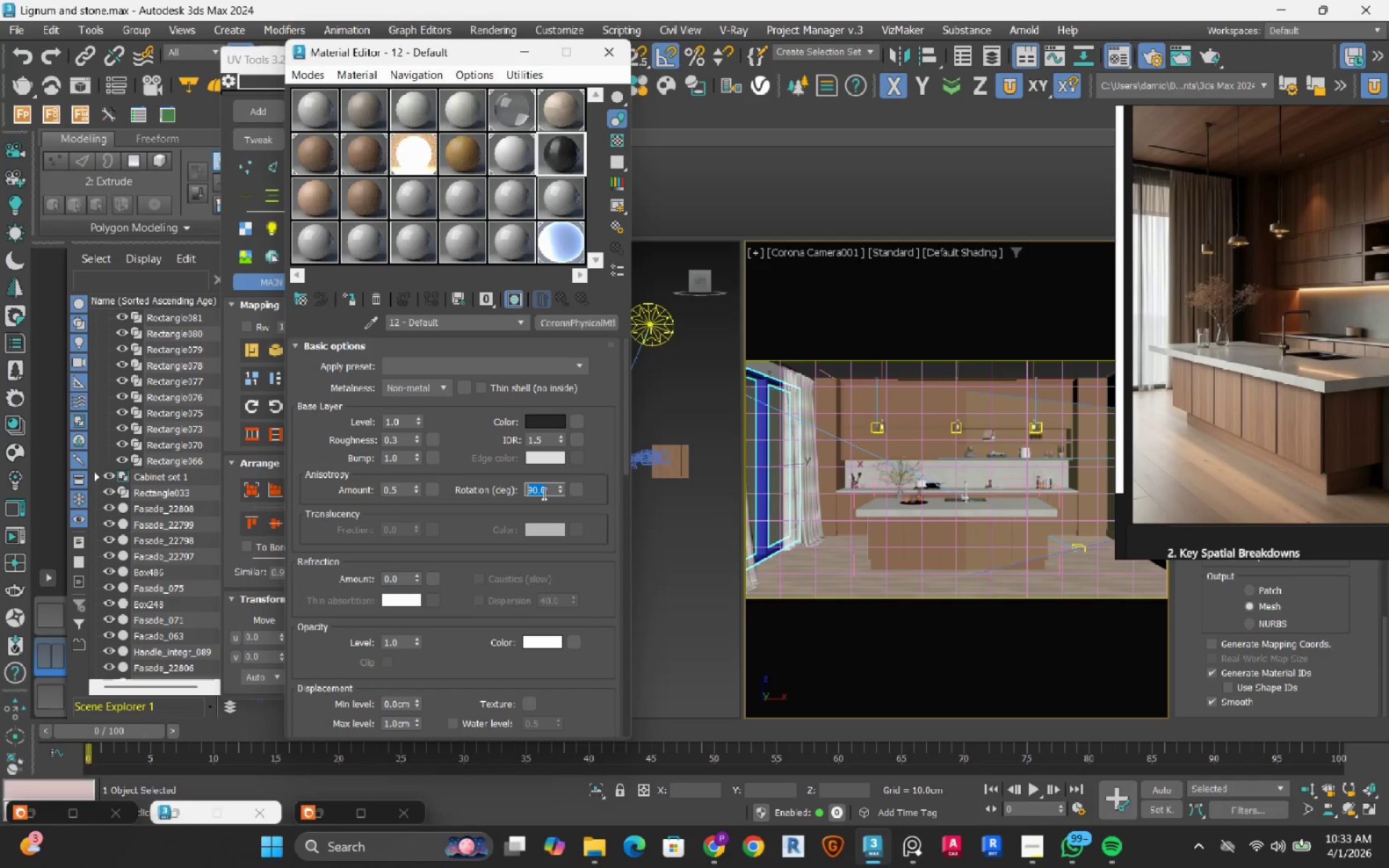 
key(NumpadEnter)
 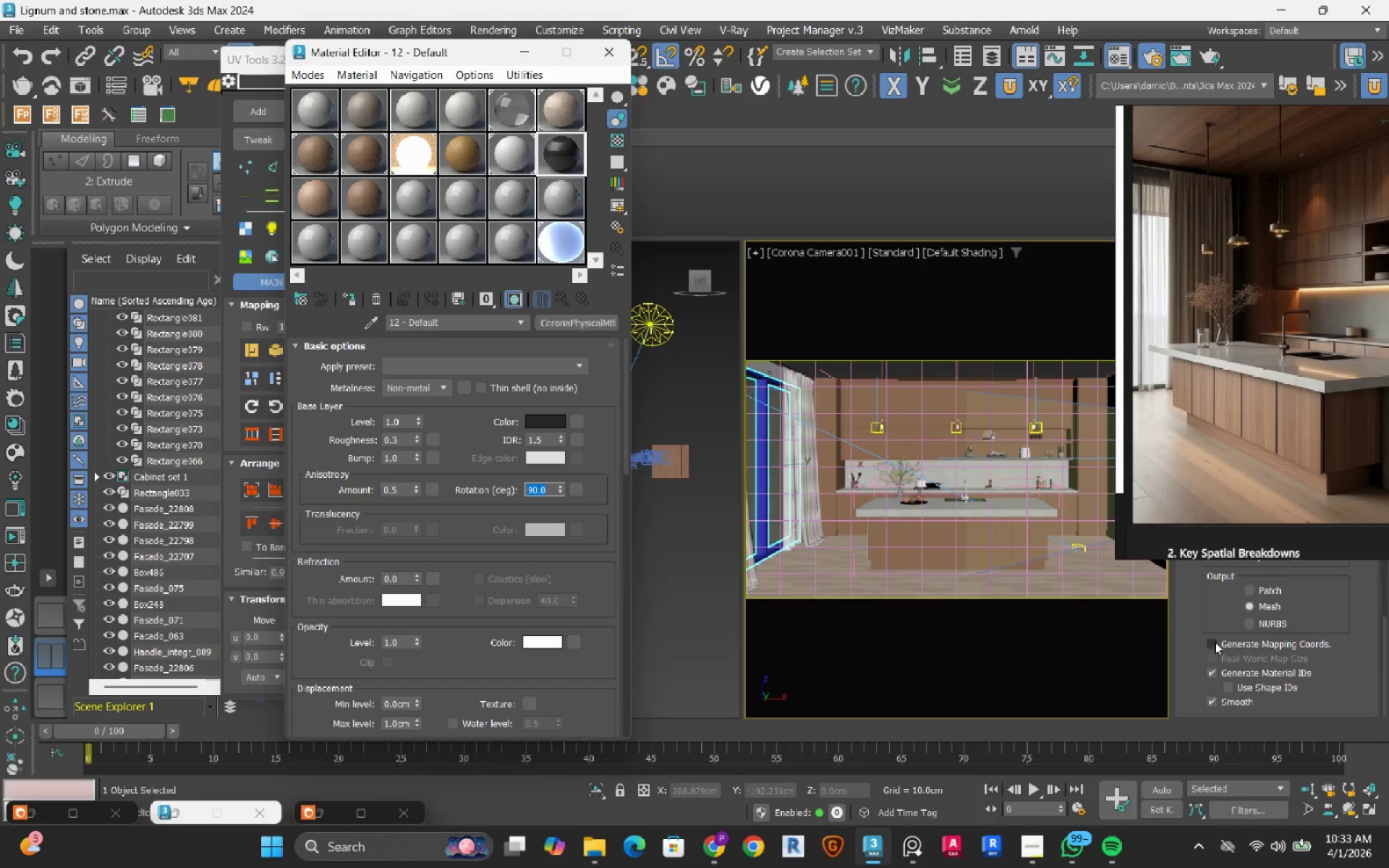 
double_click([1212, 659])
 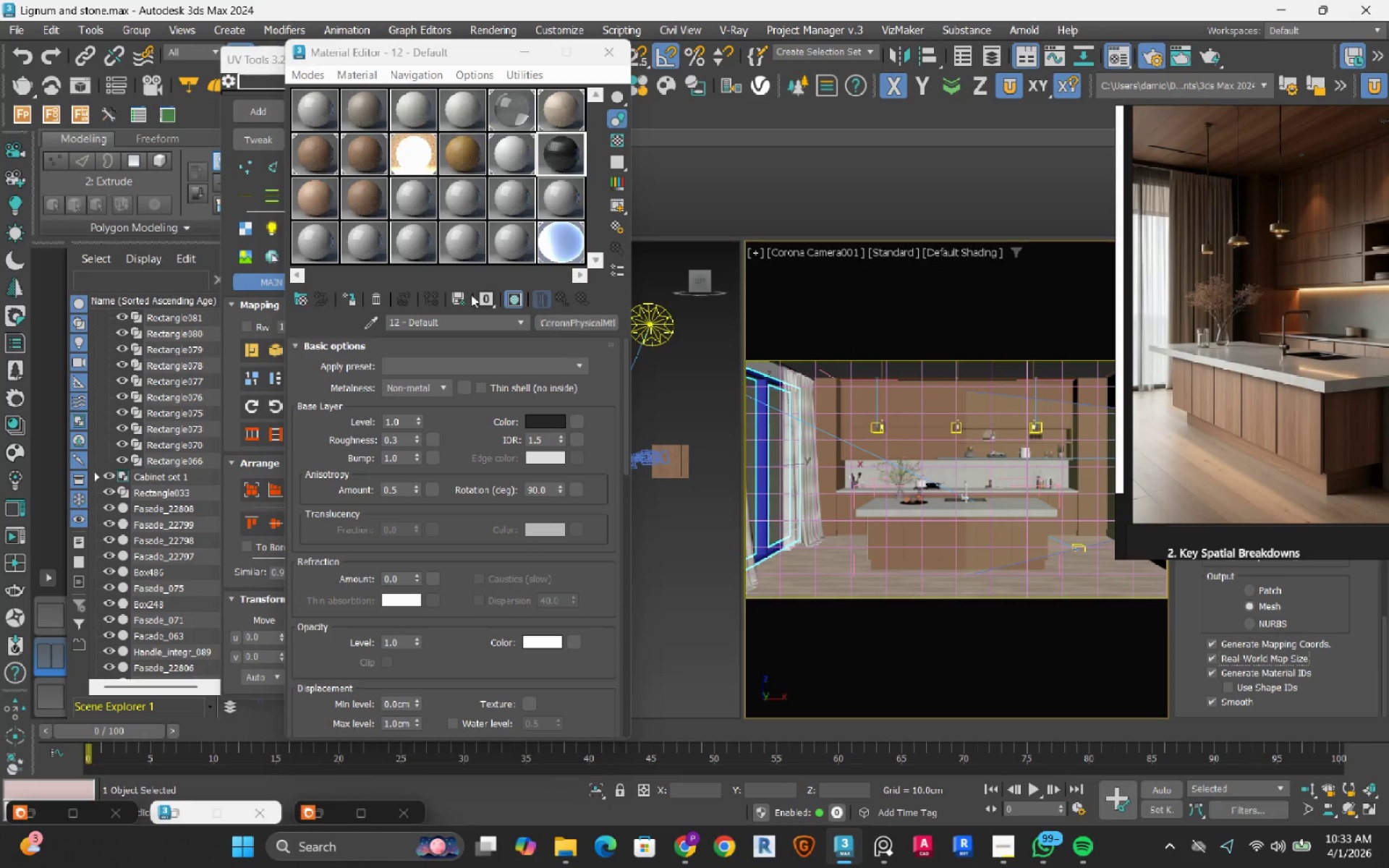 
left_click([352, 295])
 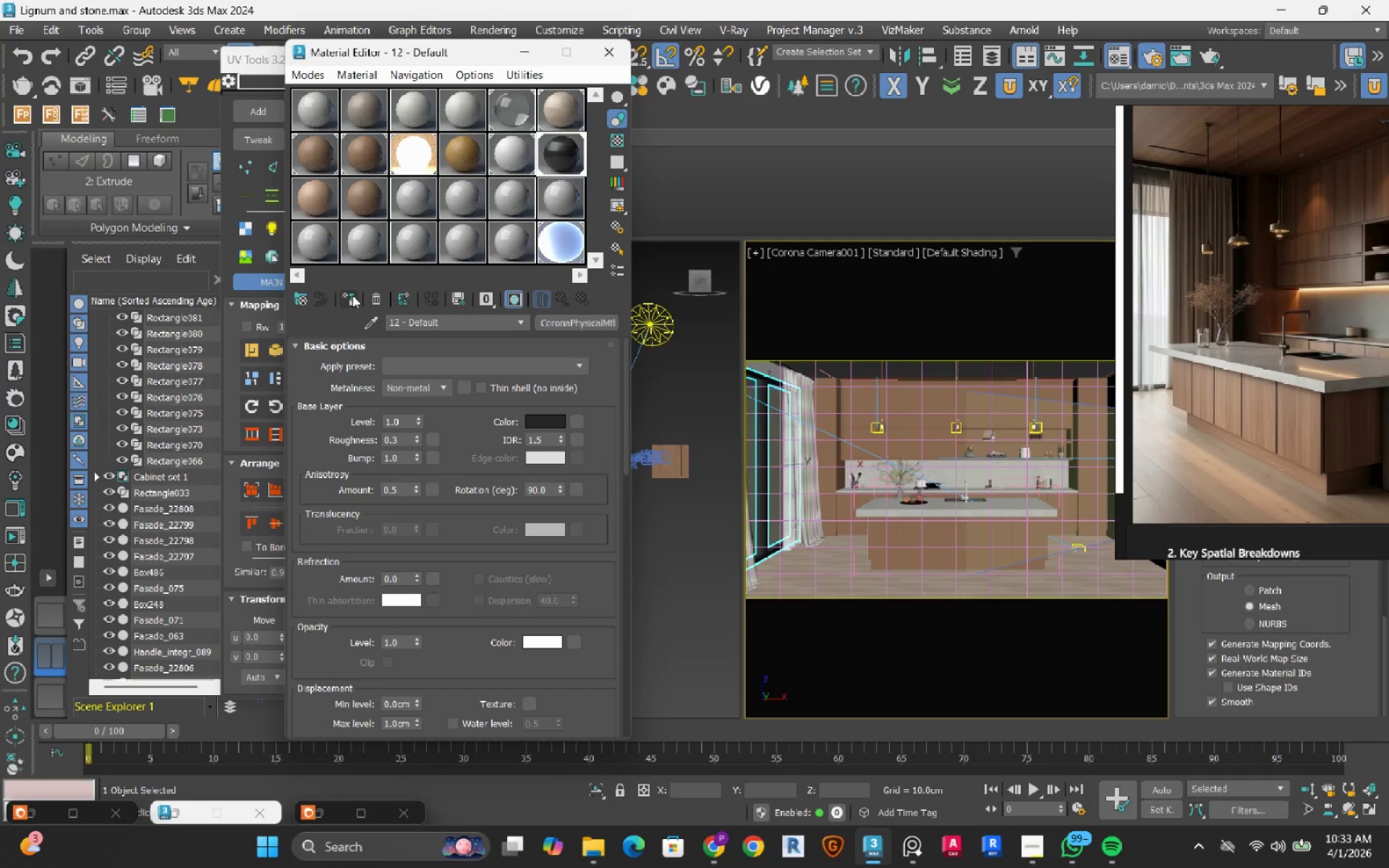 
wait(8.91)
 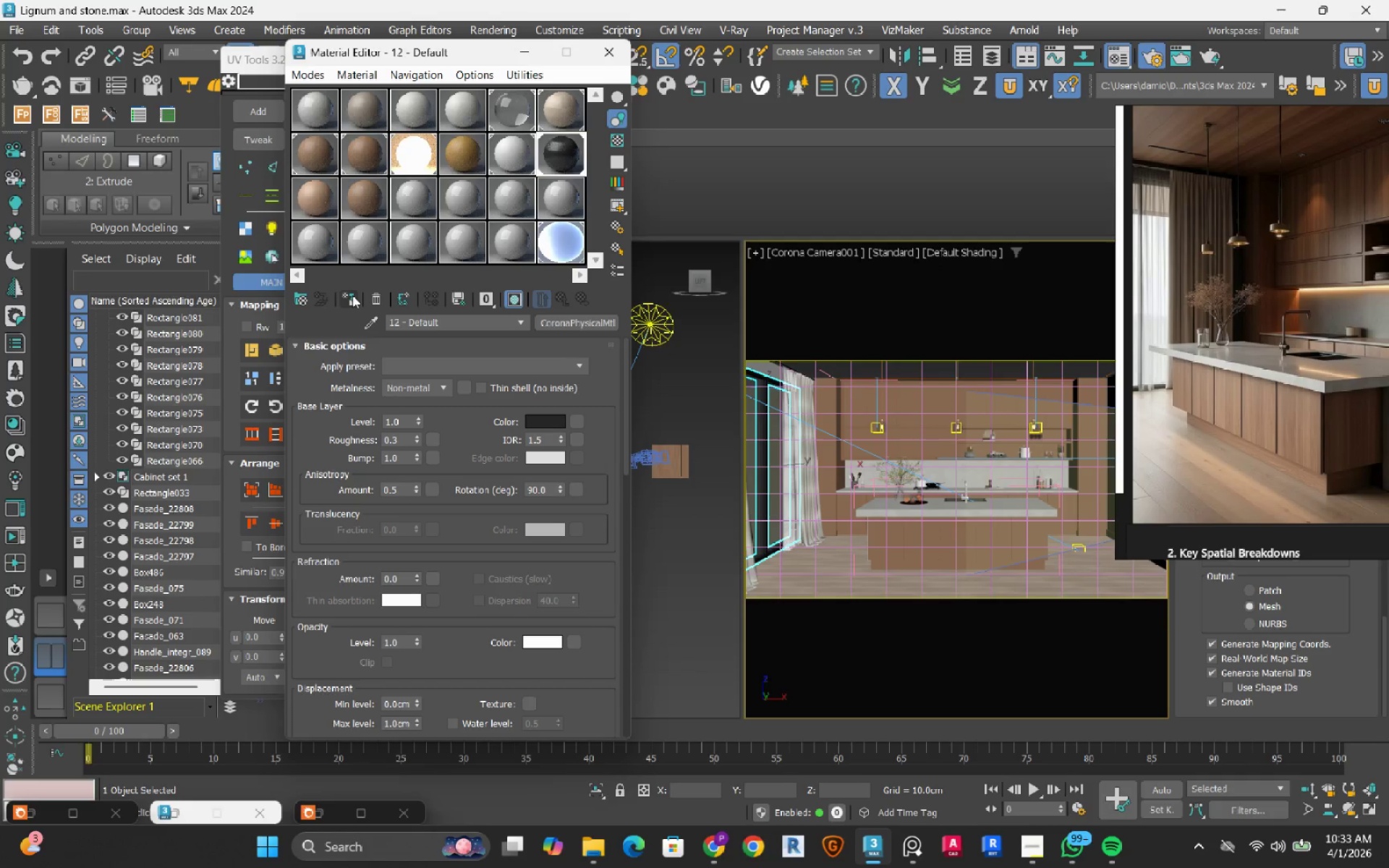 
left_click([182, 820])
 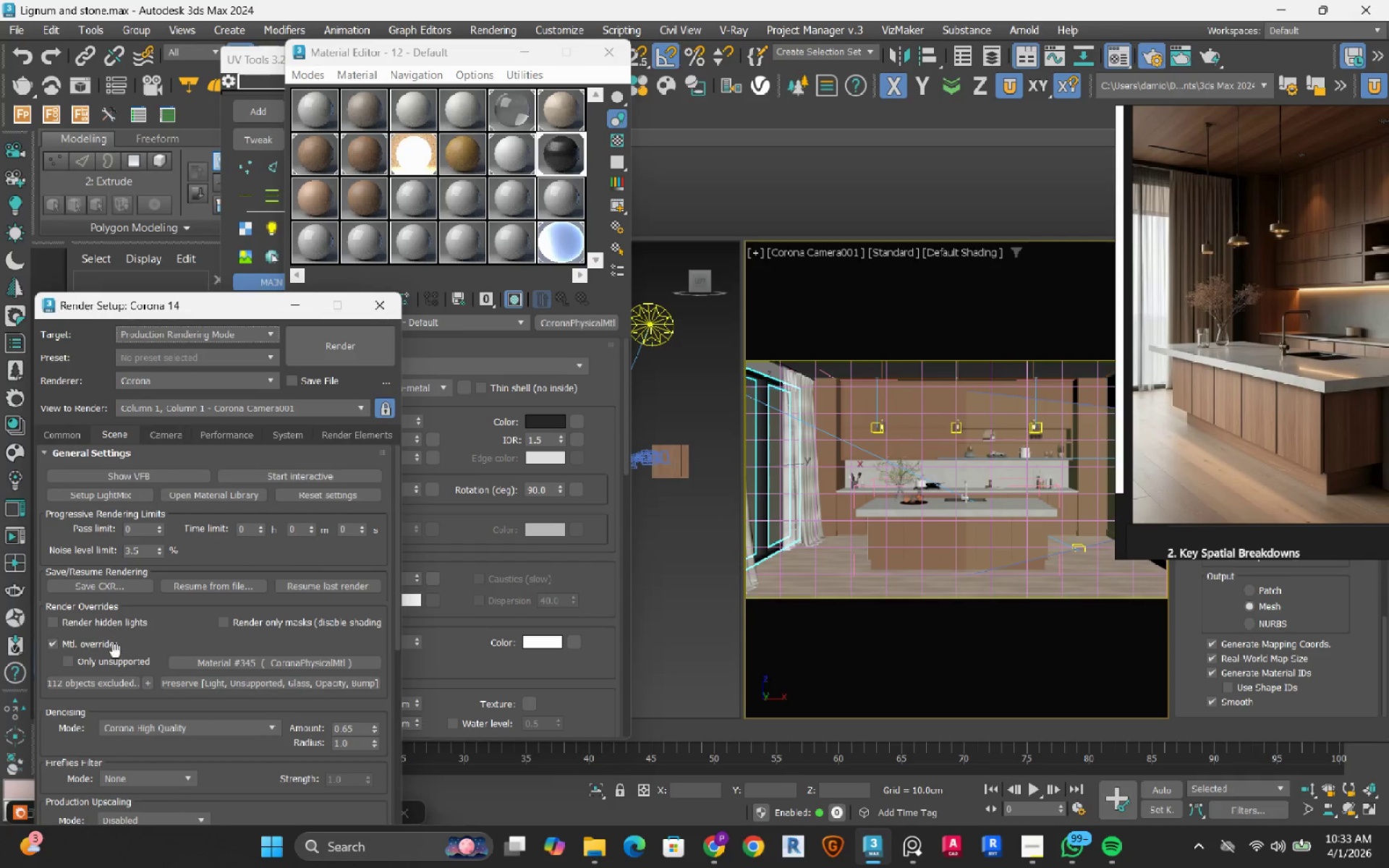 
left_click([101, 642])
 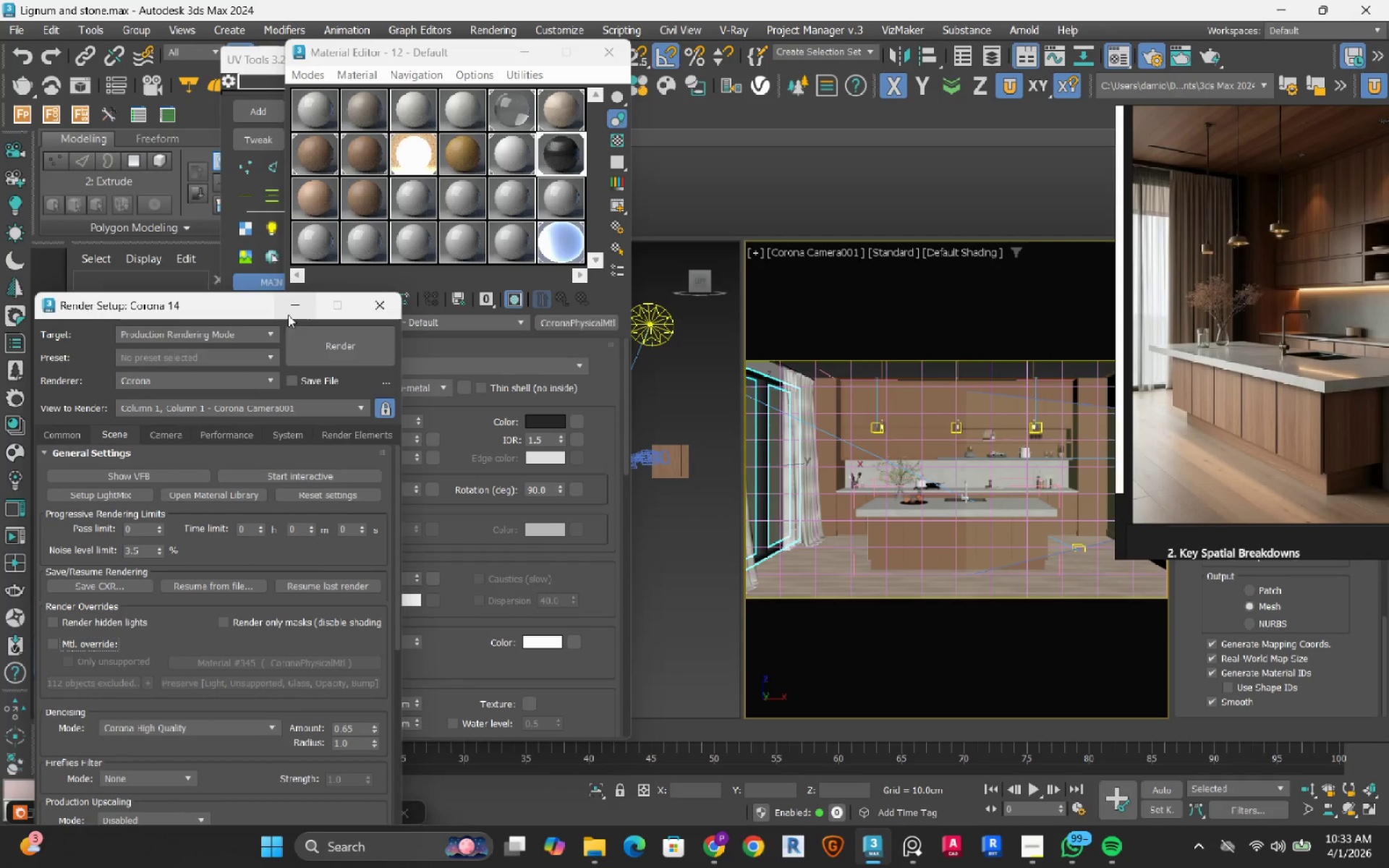 
left_click([301, 310])
 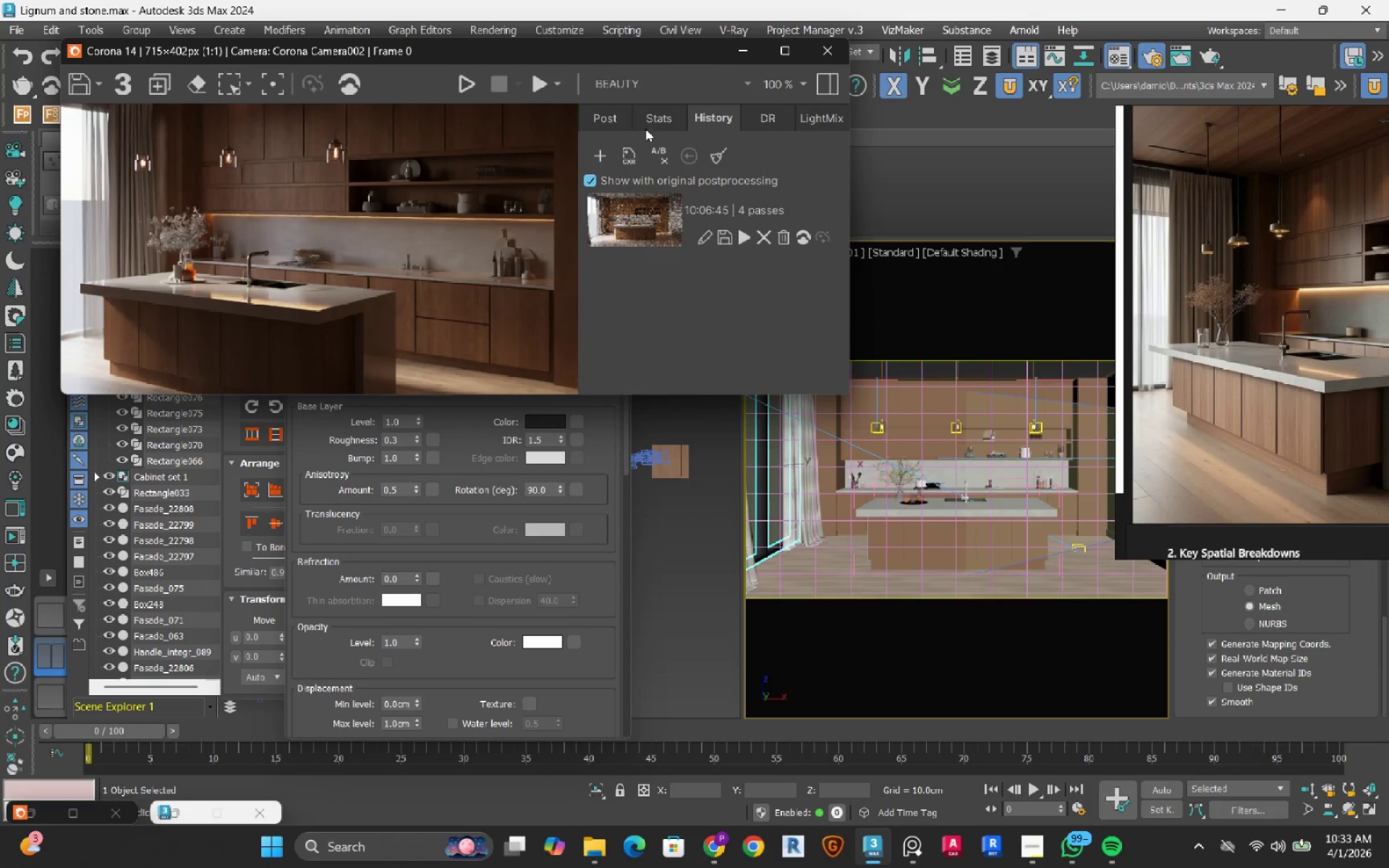 
left_click([783, 58])
 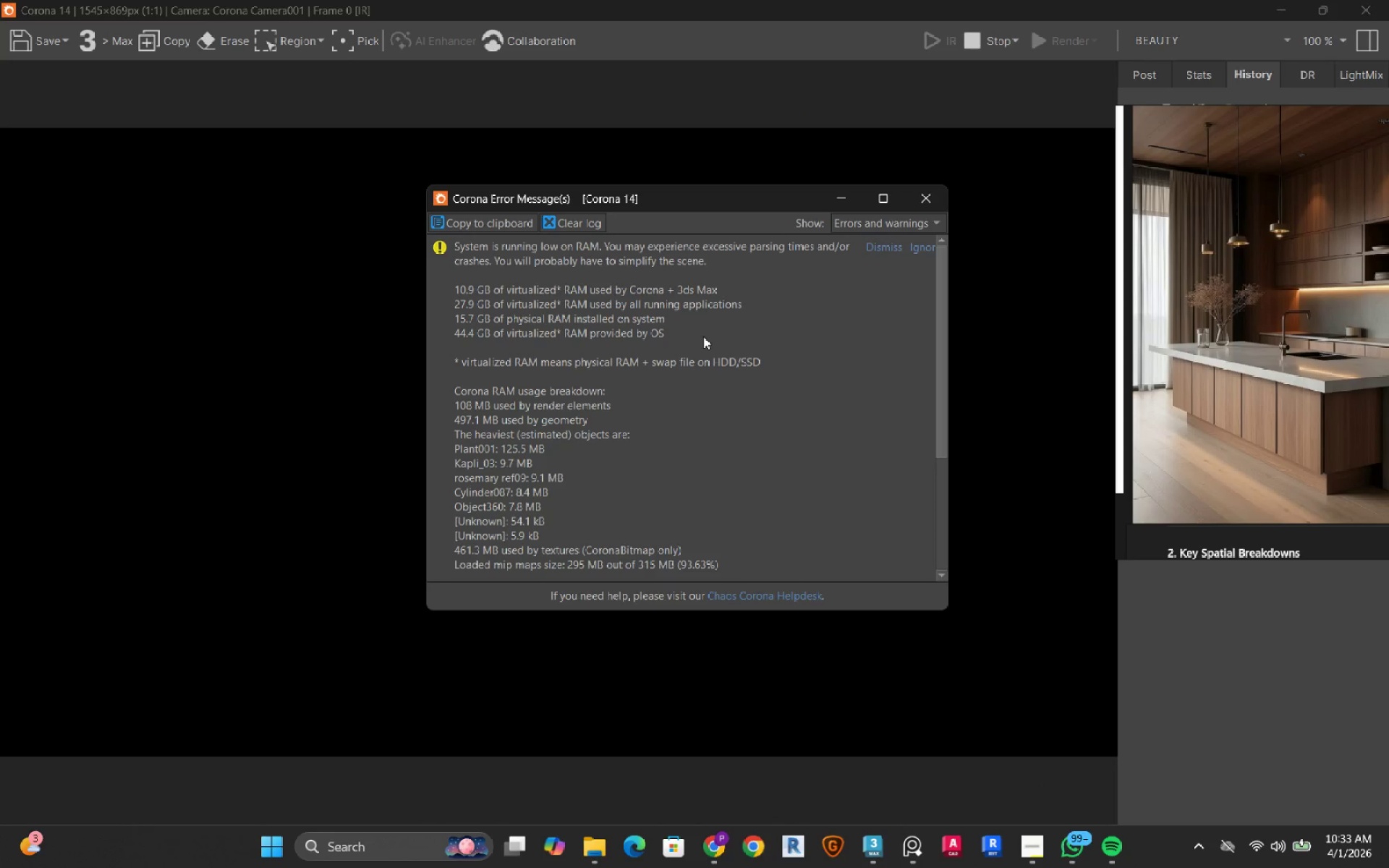 
wait(6.28)
 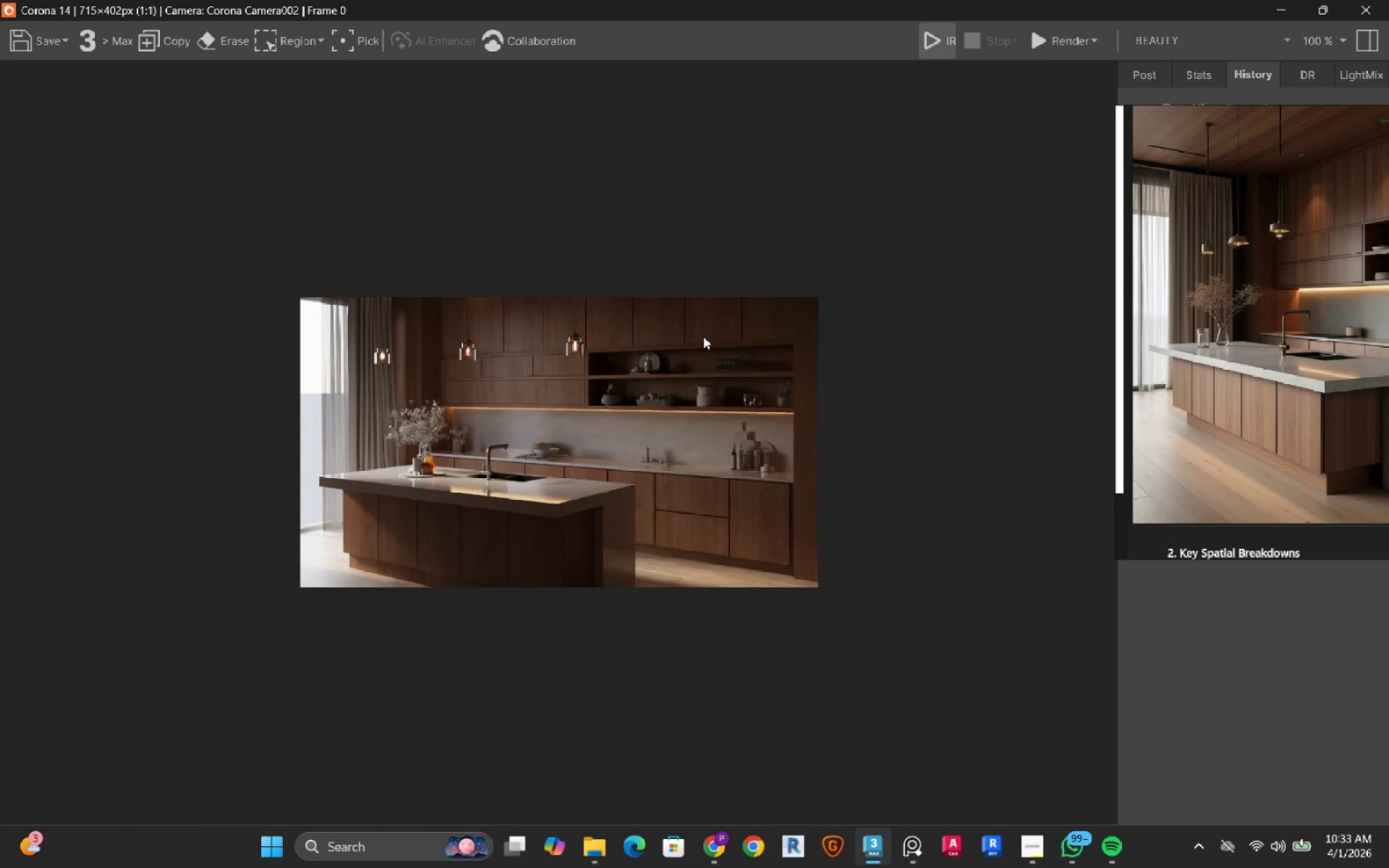 
left_click([930, 202])
 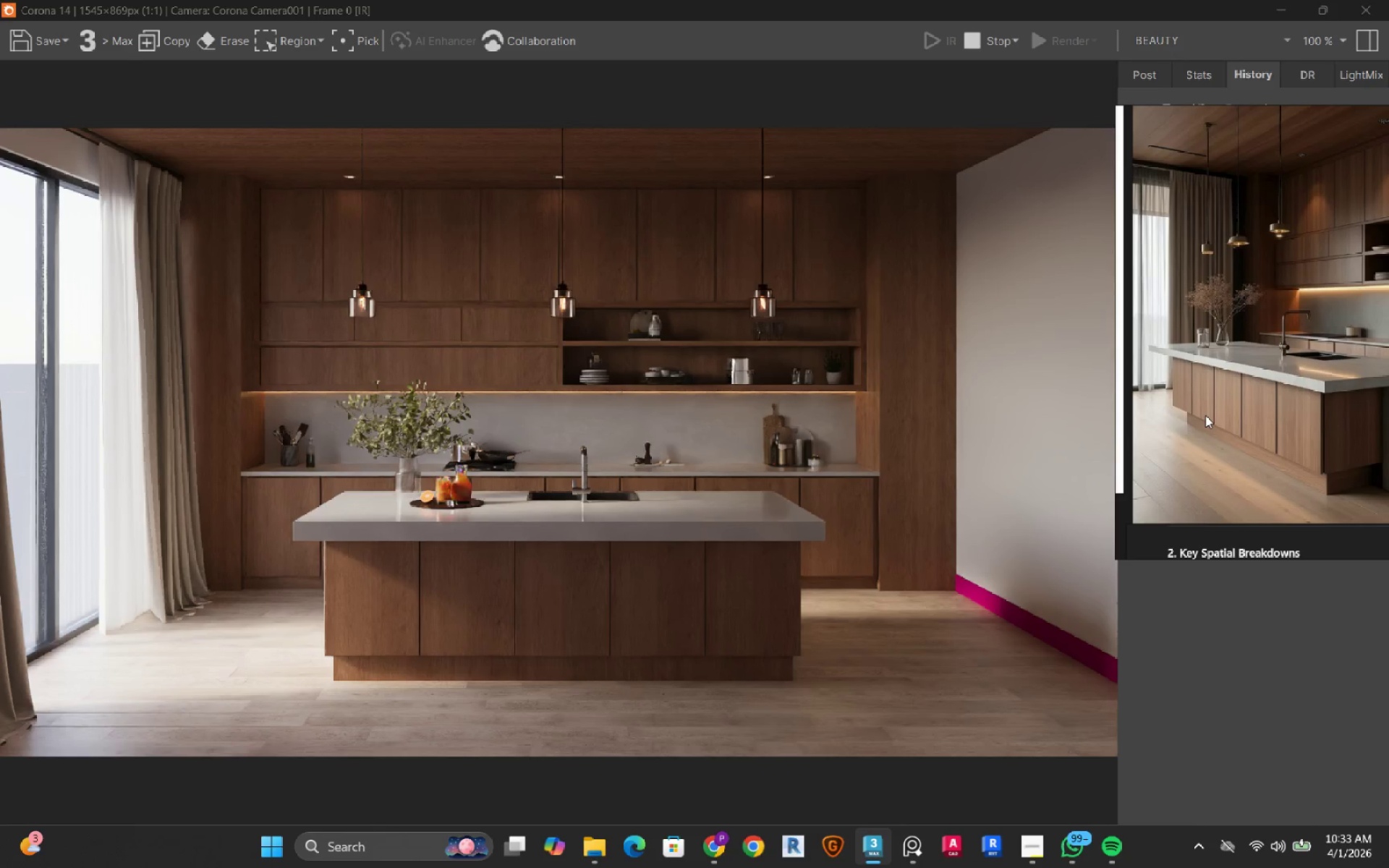 
wait(26.59)
 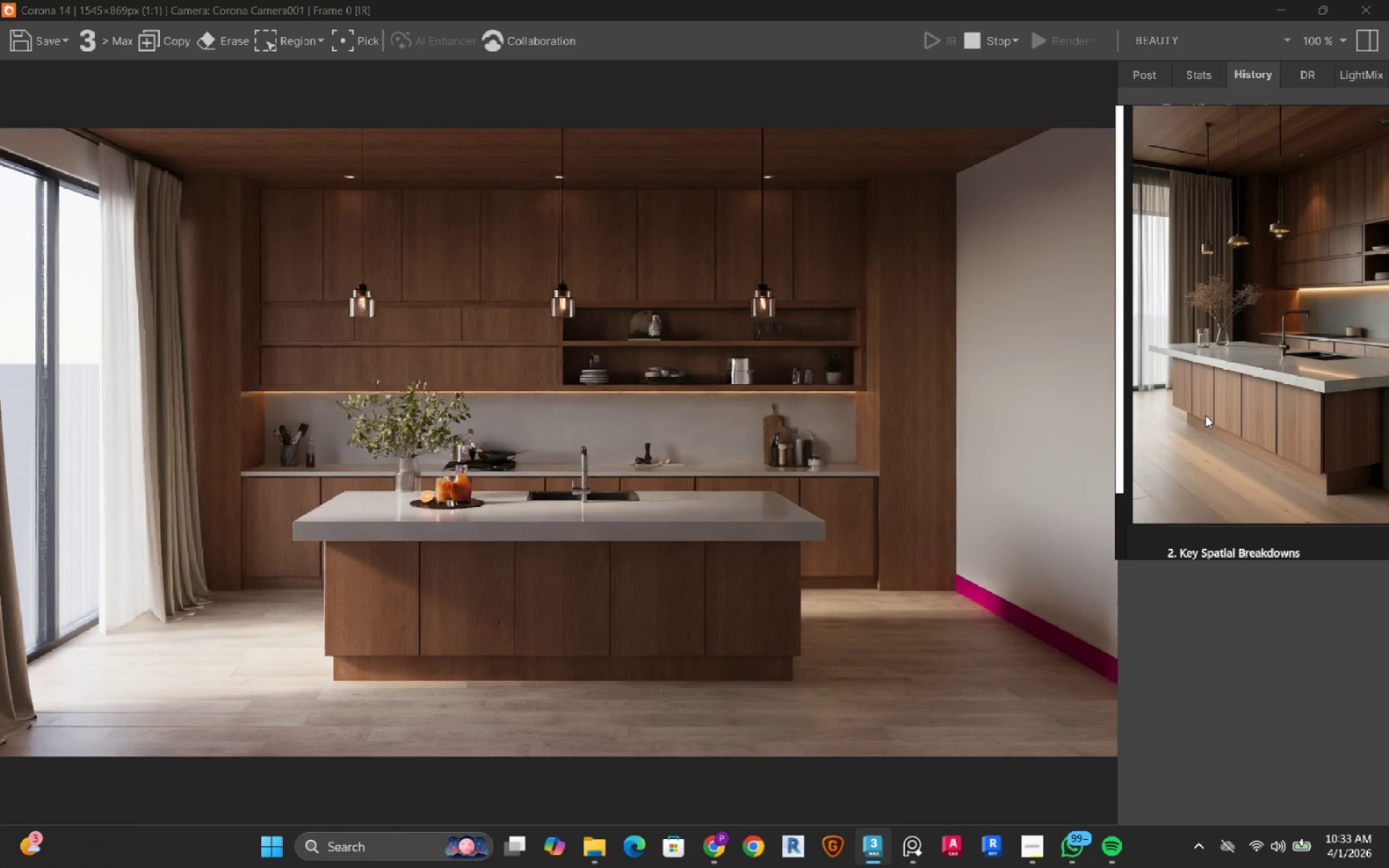 
left_click([965, 32])
 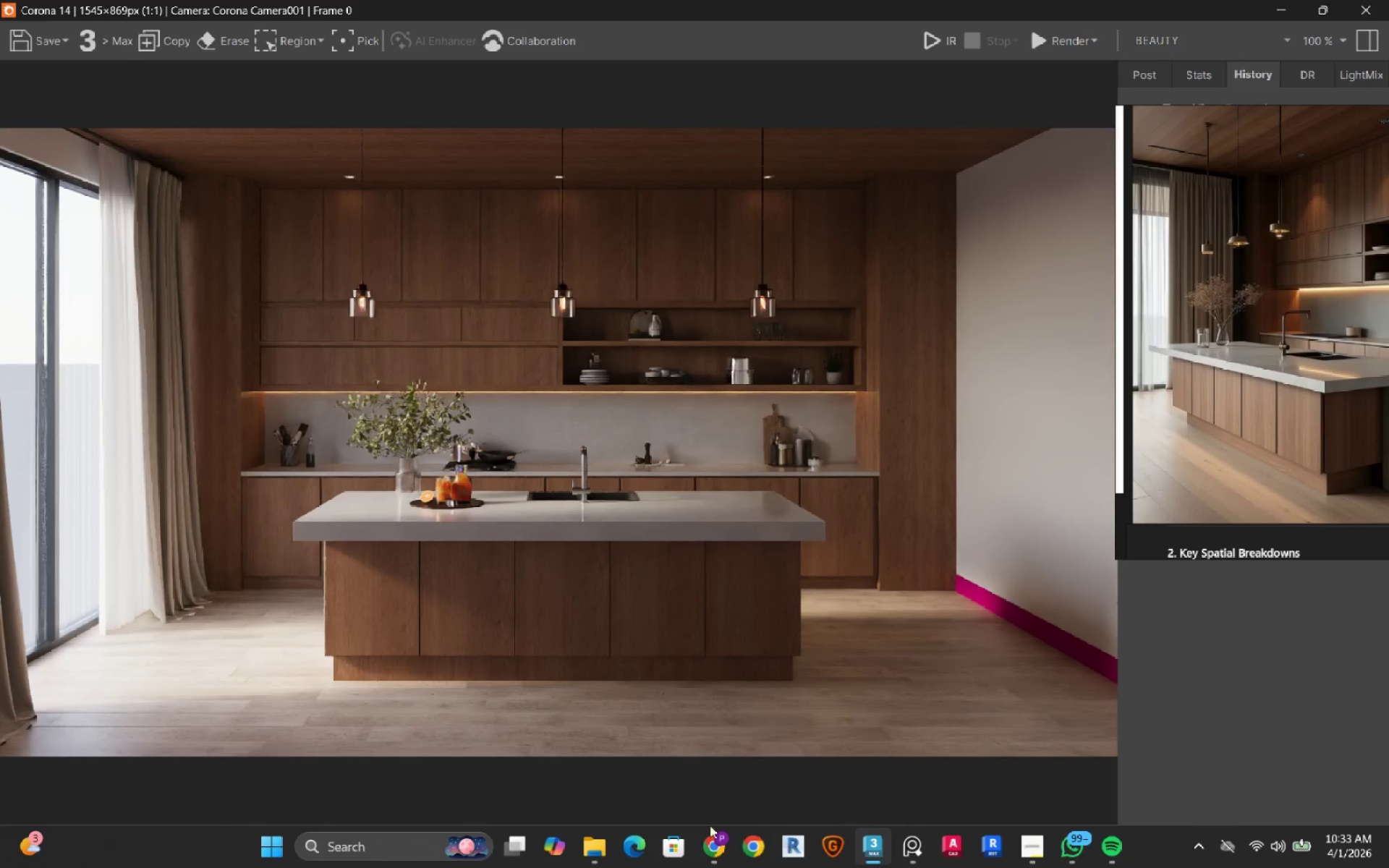 
left_click([720, 848])
 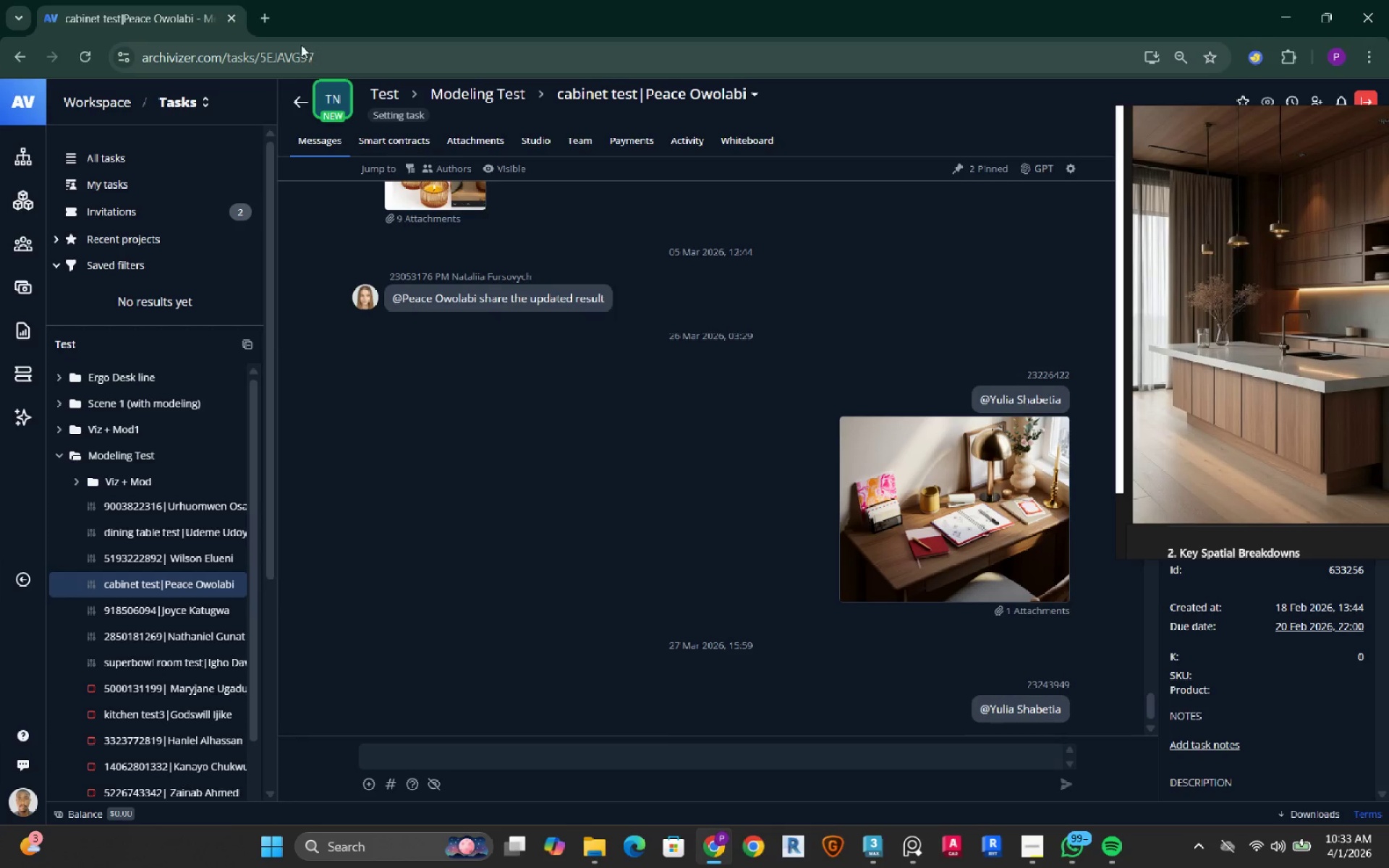 
left_click([263, 14])
 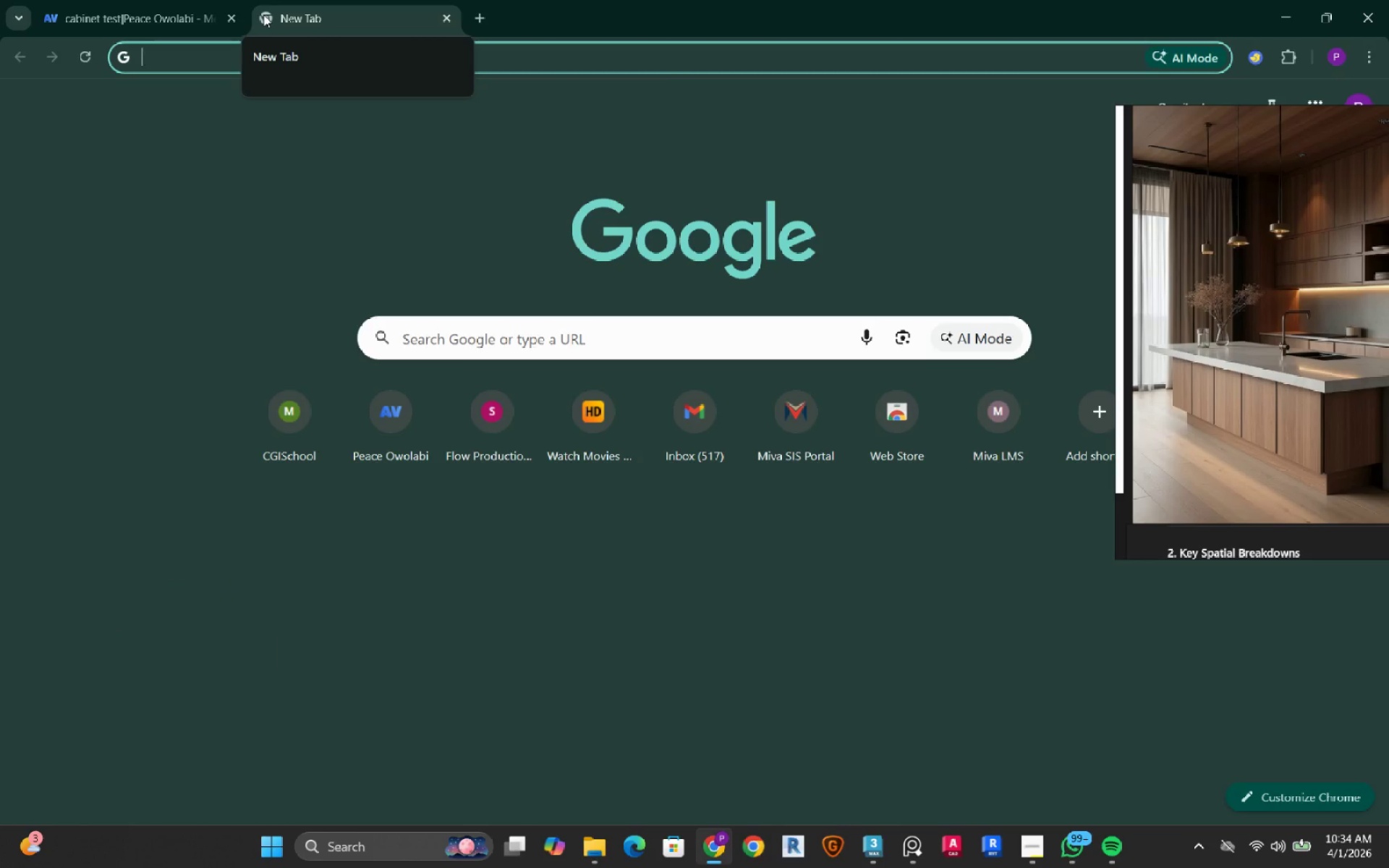 
type(pin)
 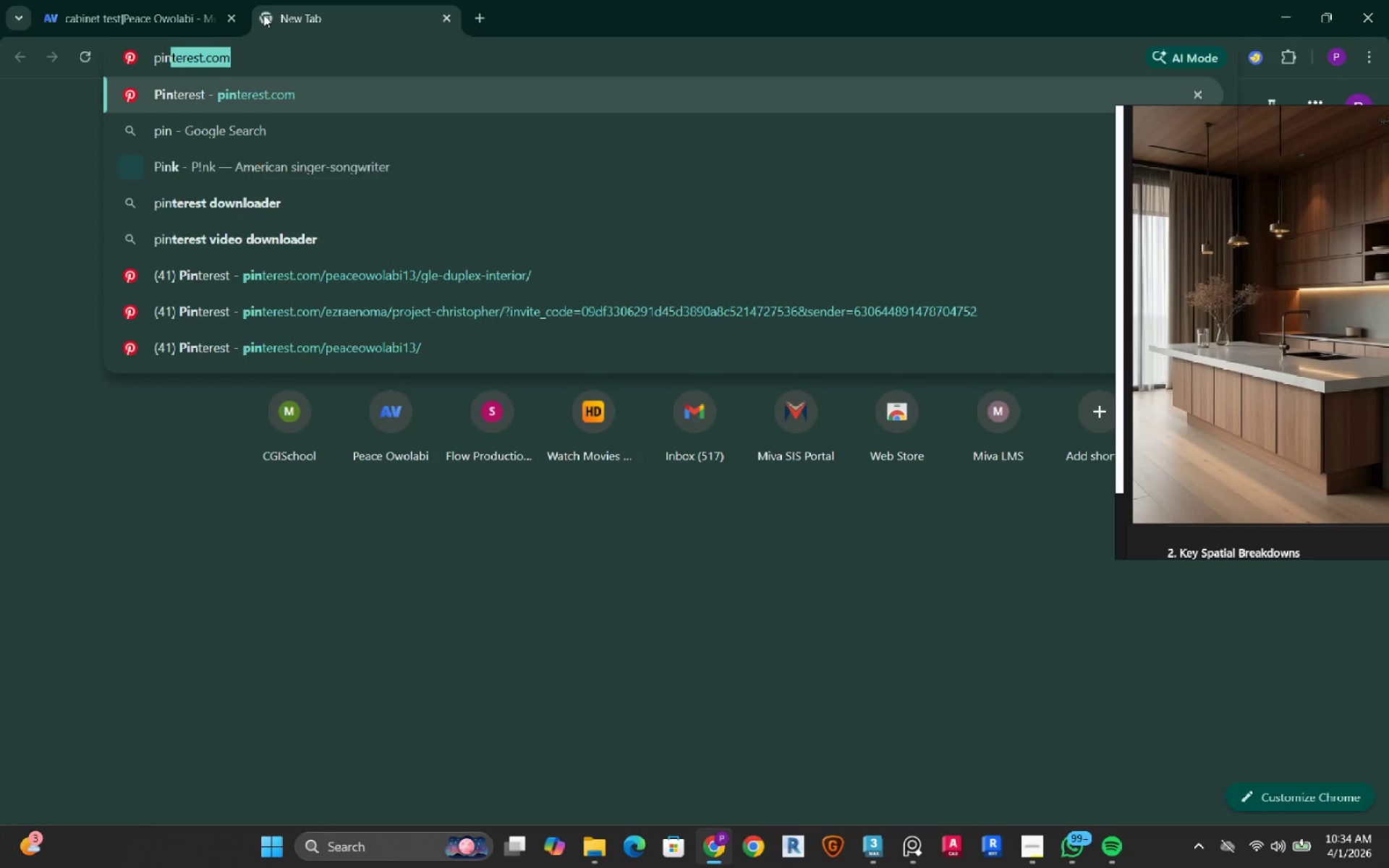 
key(Enter)
 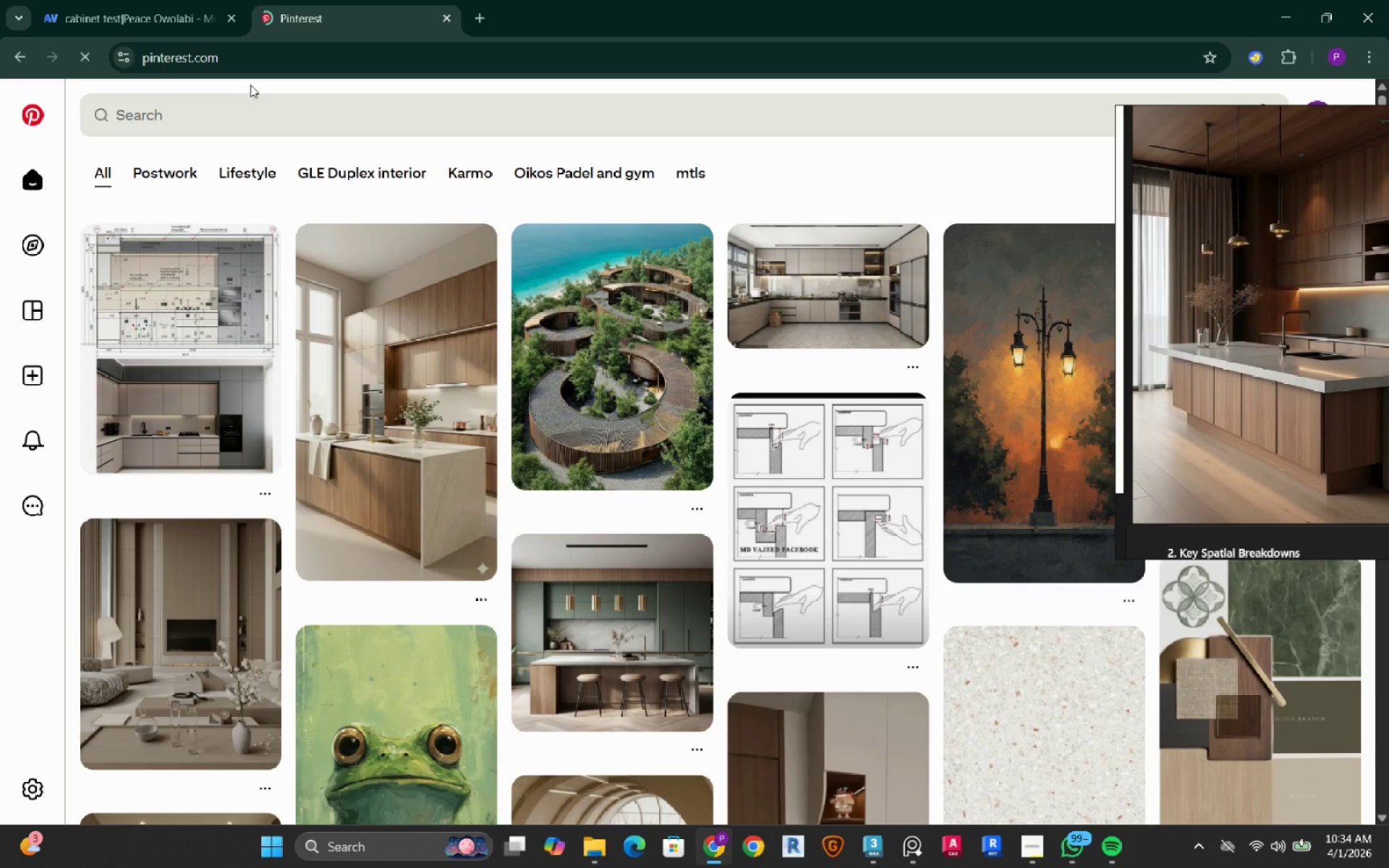 
left_click([347, 383])
 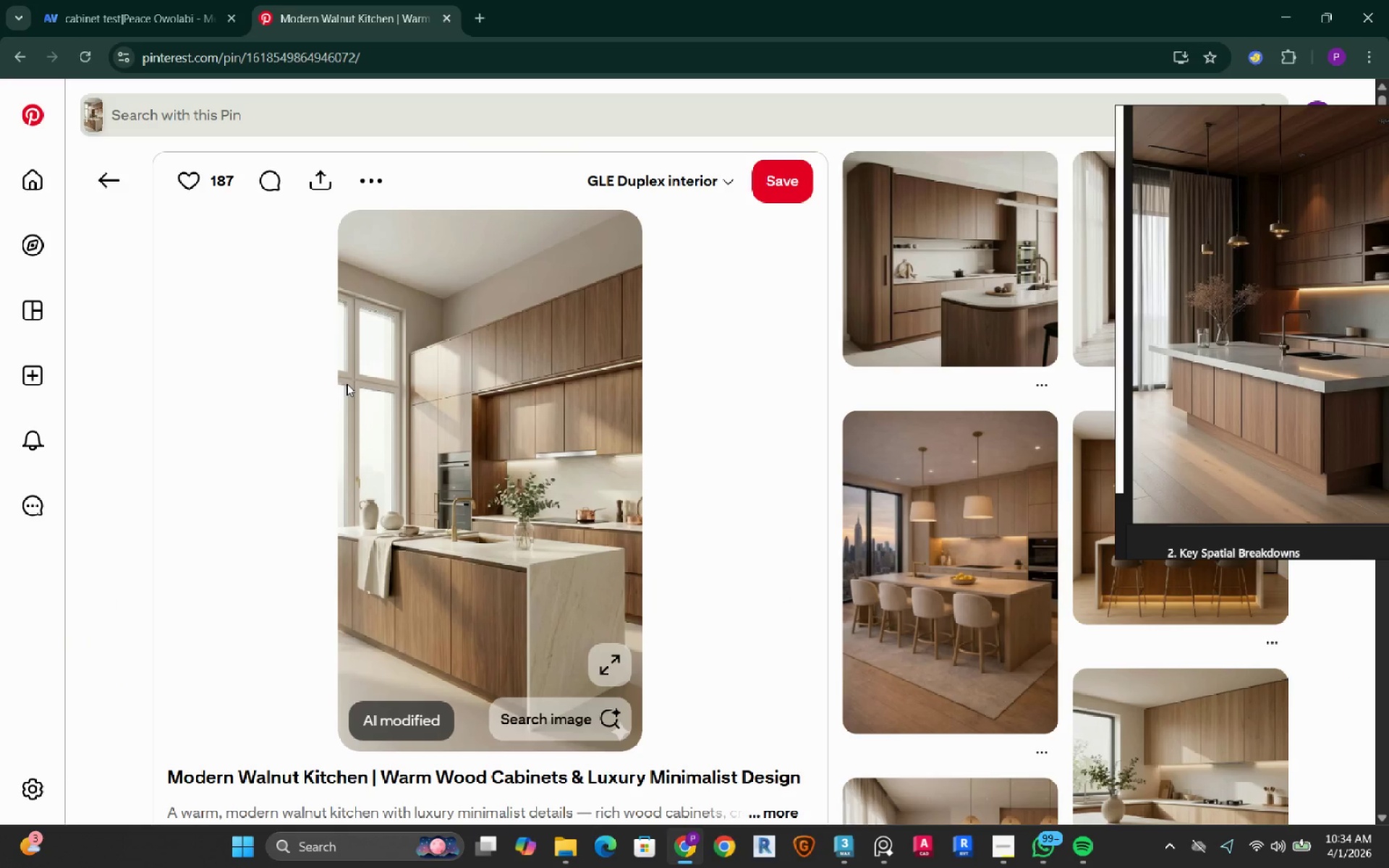 
wait(8.86)
 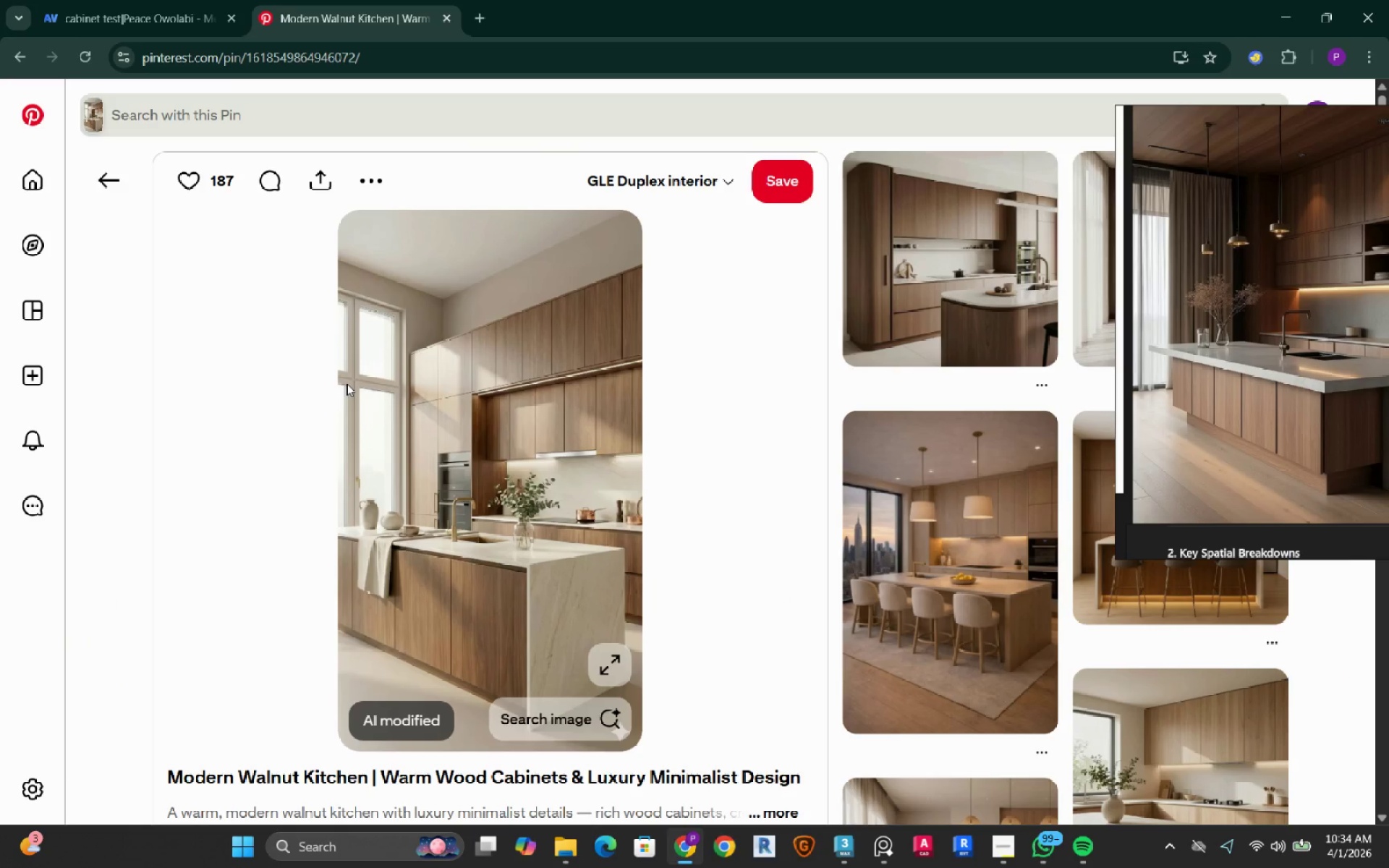 
left_click([484, 21])
 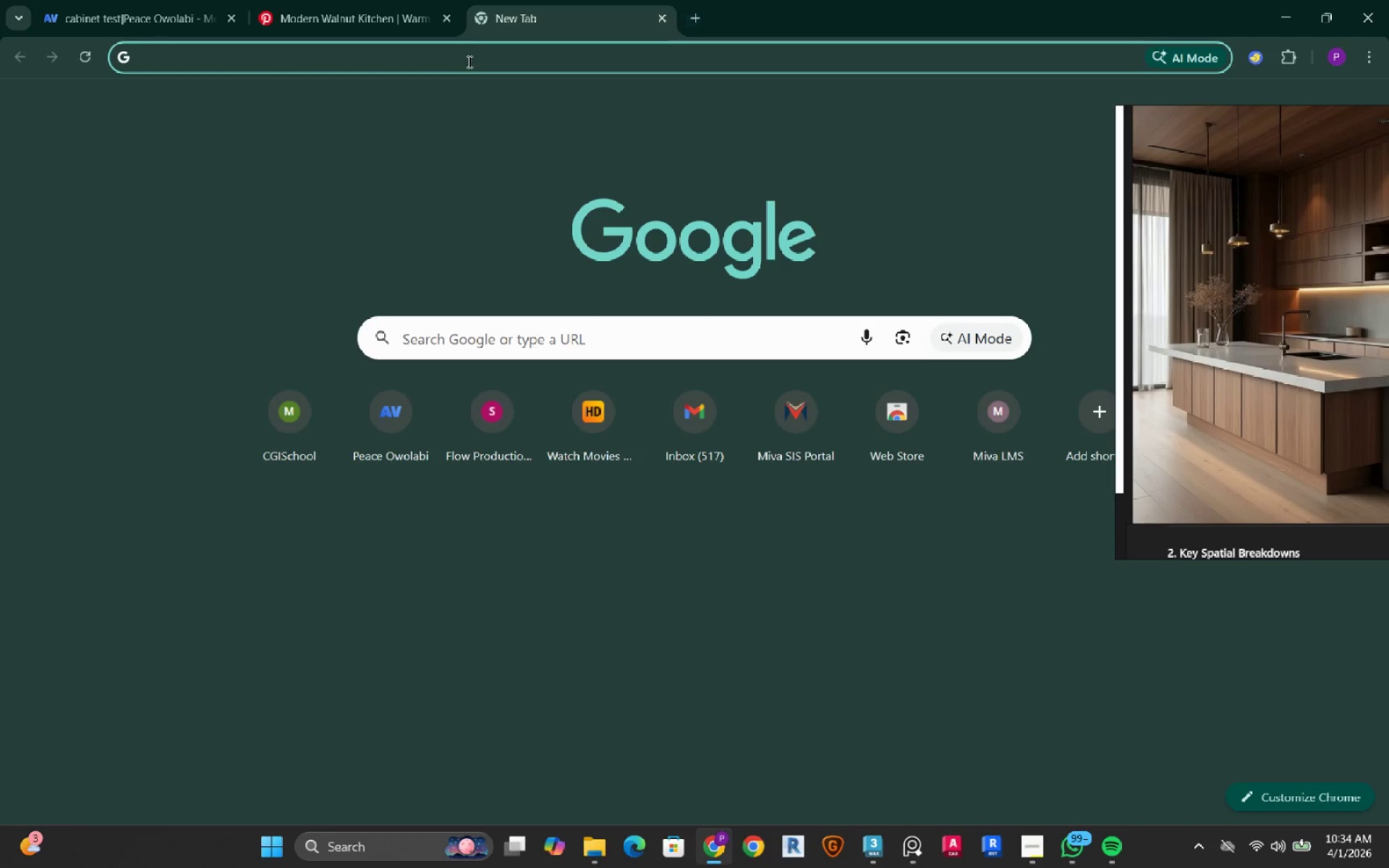 
left_click([468, 61])
 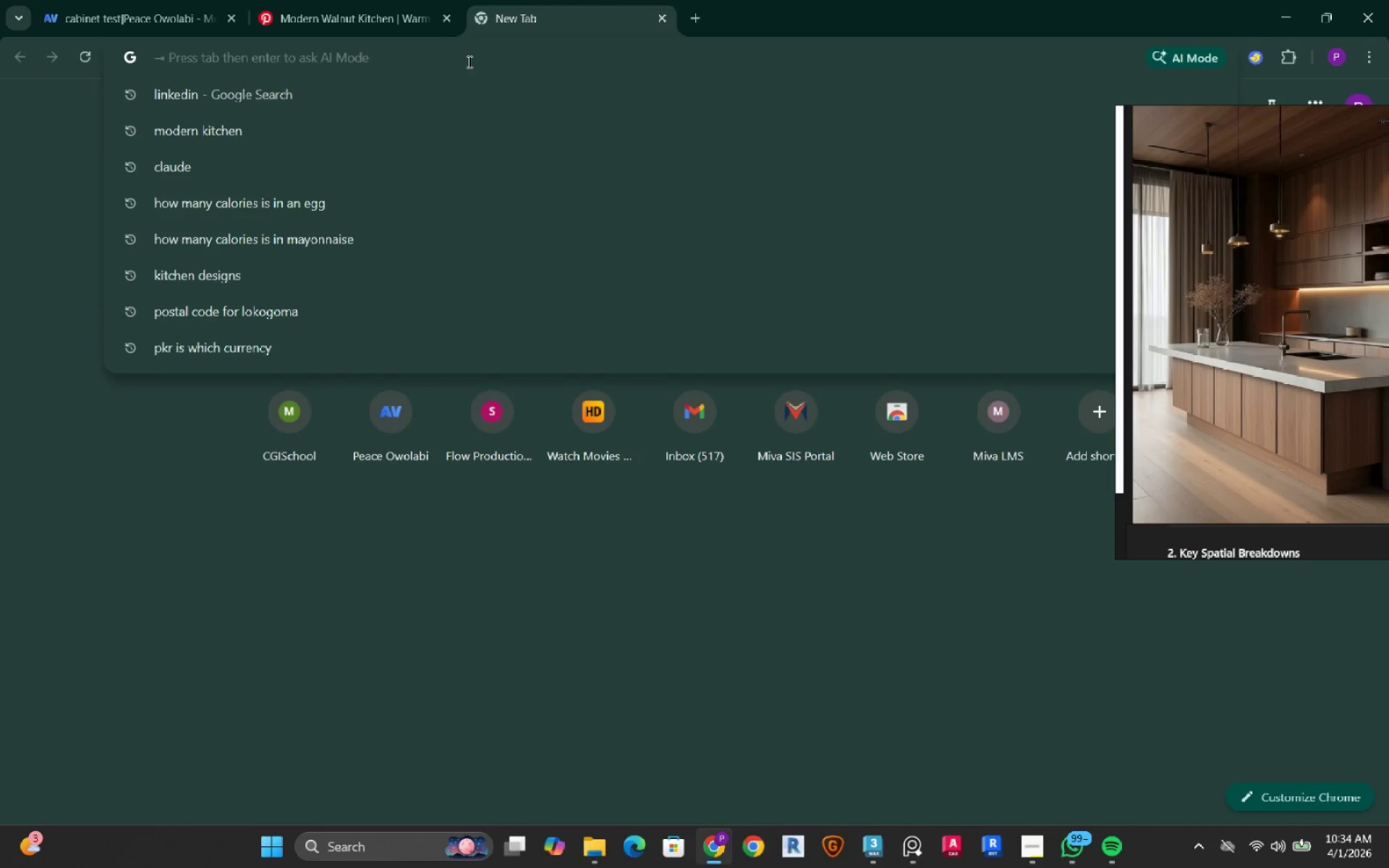 
type(marble)
 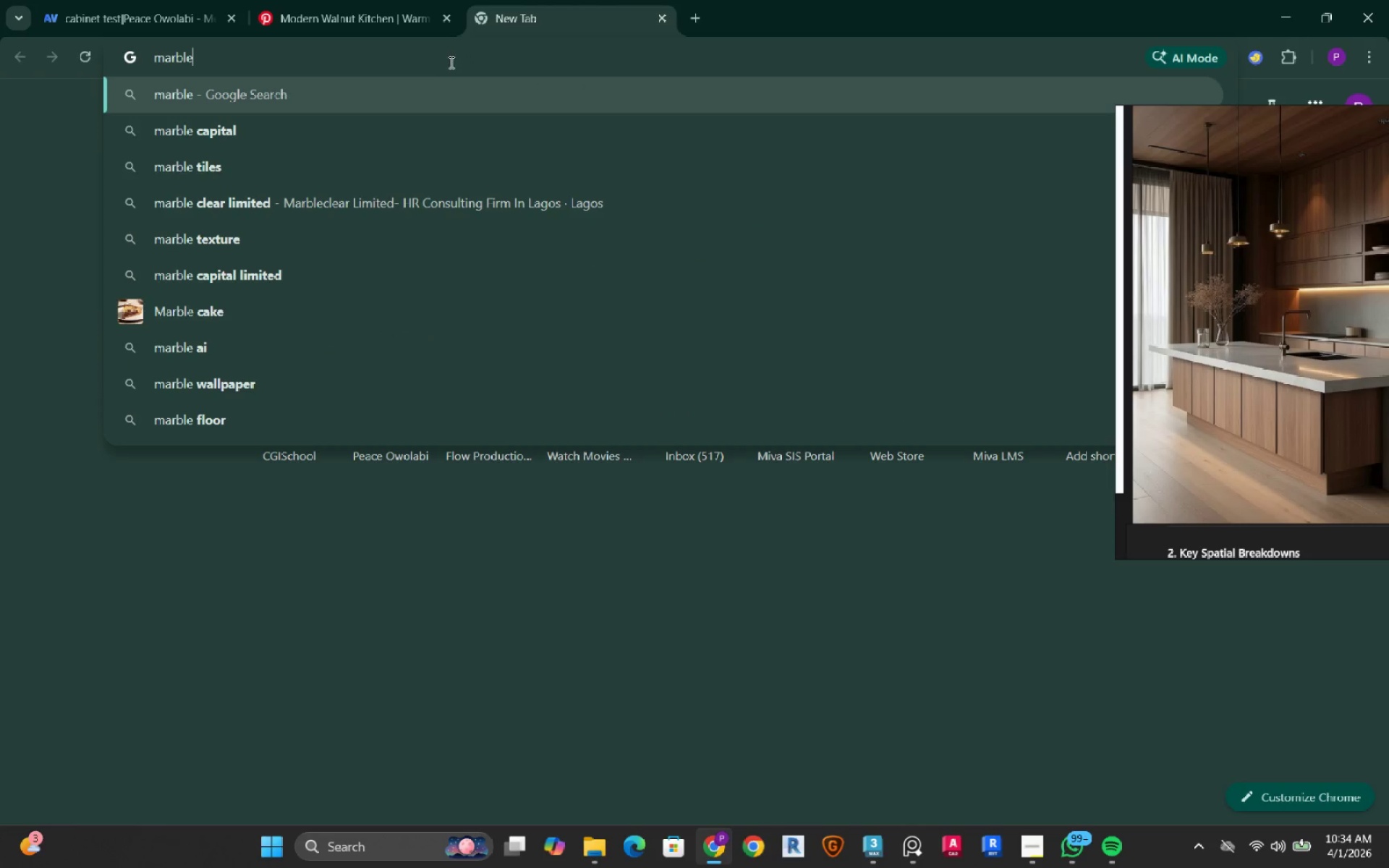 
left_click([655, 22])
 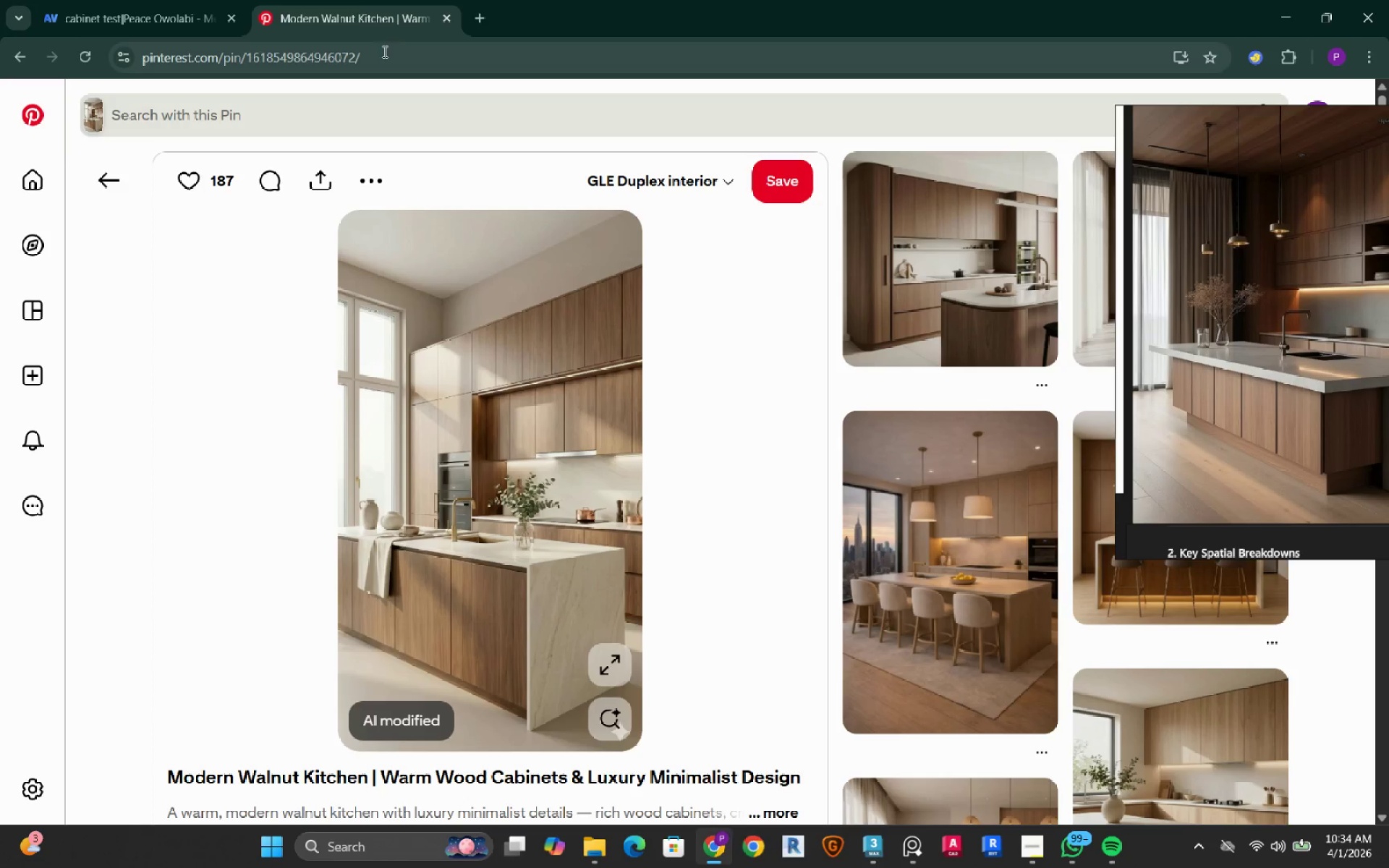 
wait(7.5)
 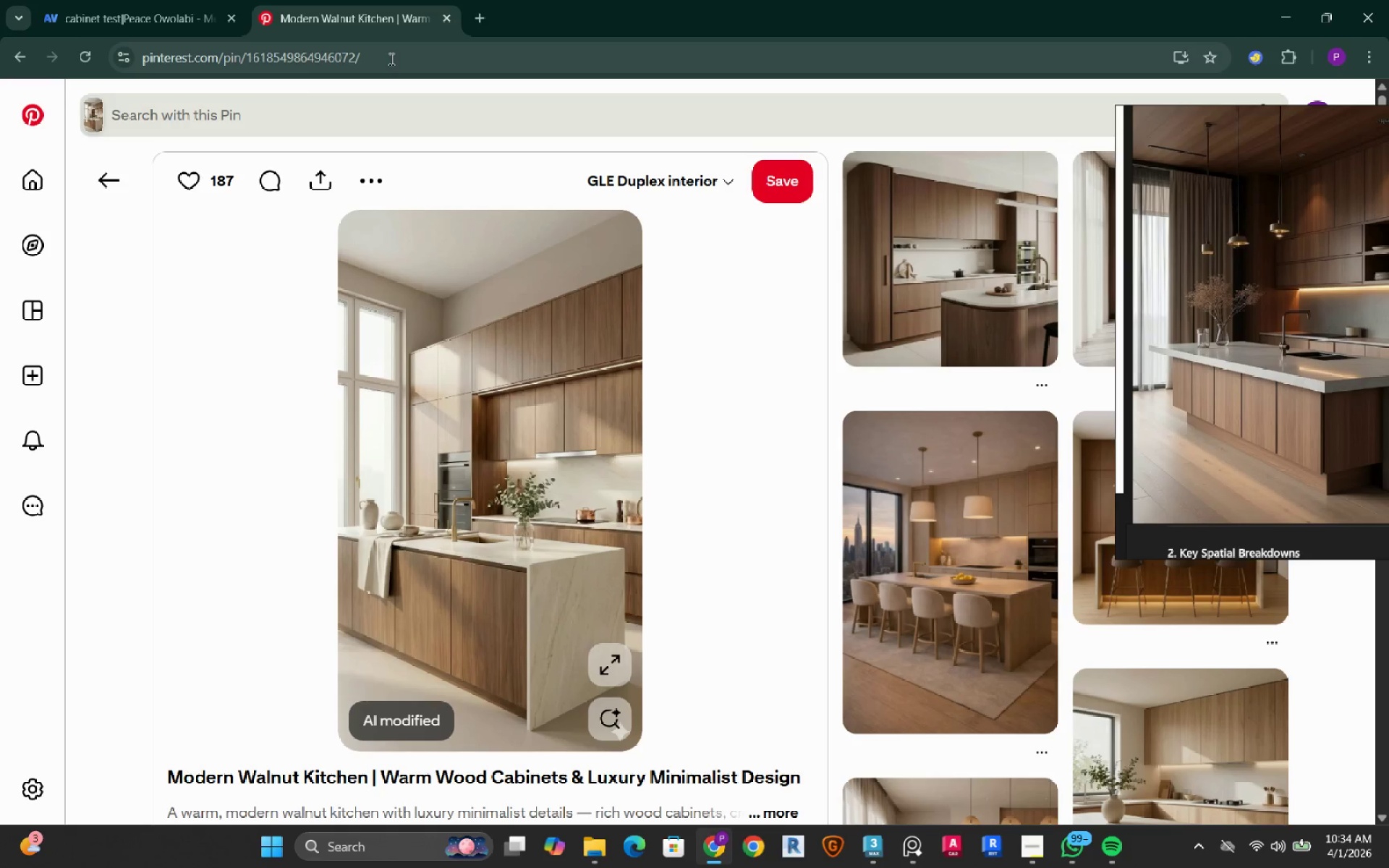 
mouse_move([479, 18])
 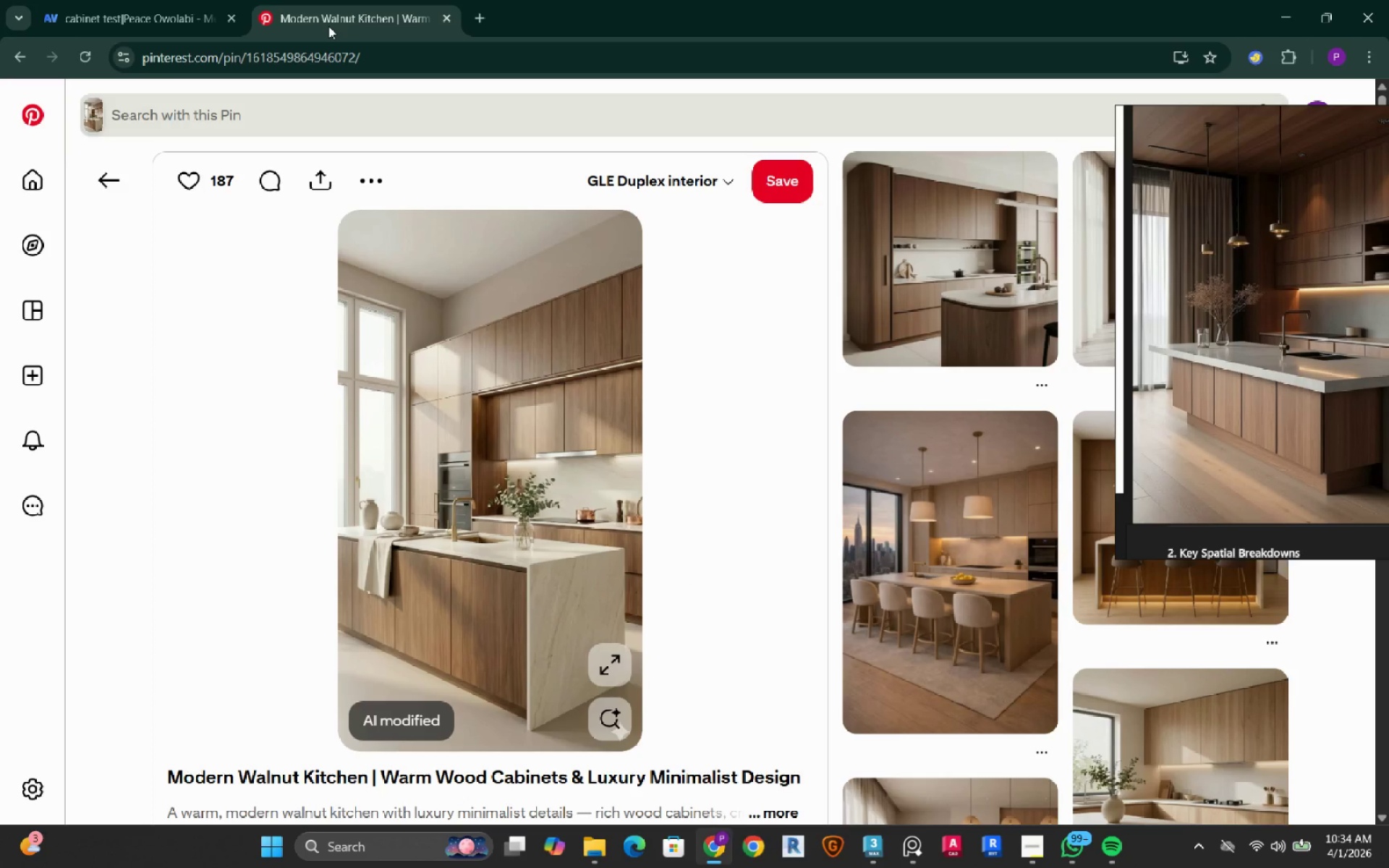 
right_click([328, 26])
 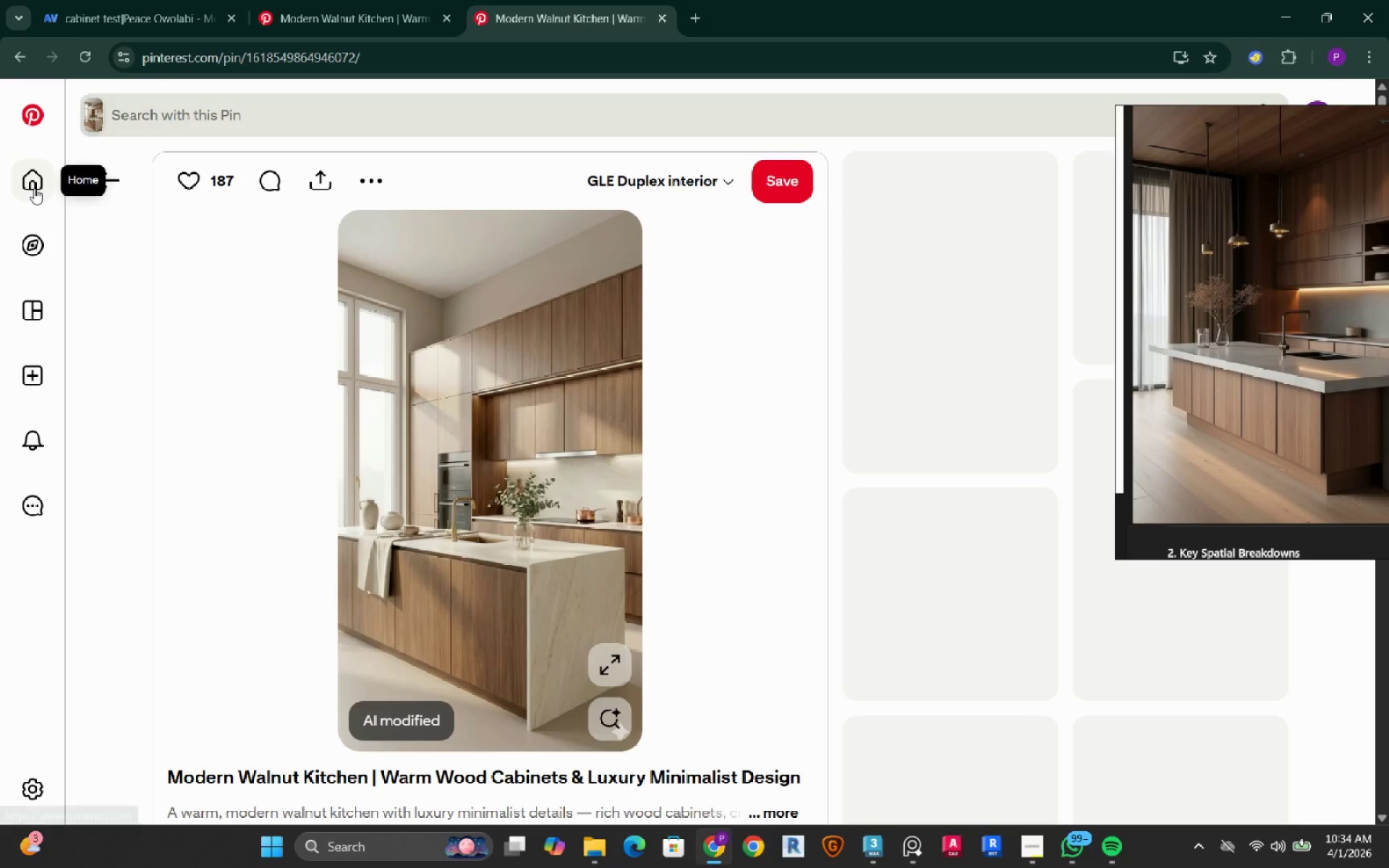 
left_click([31, 162])
 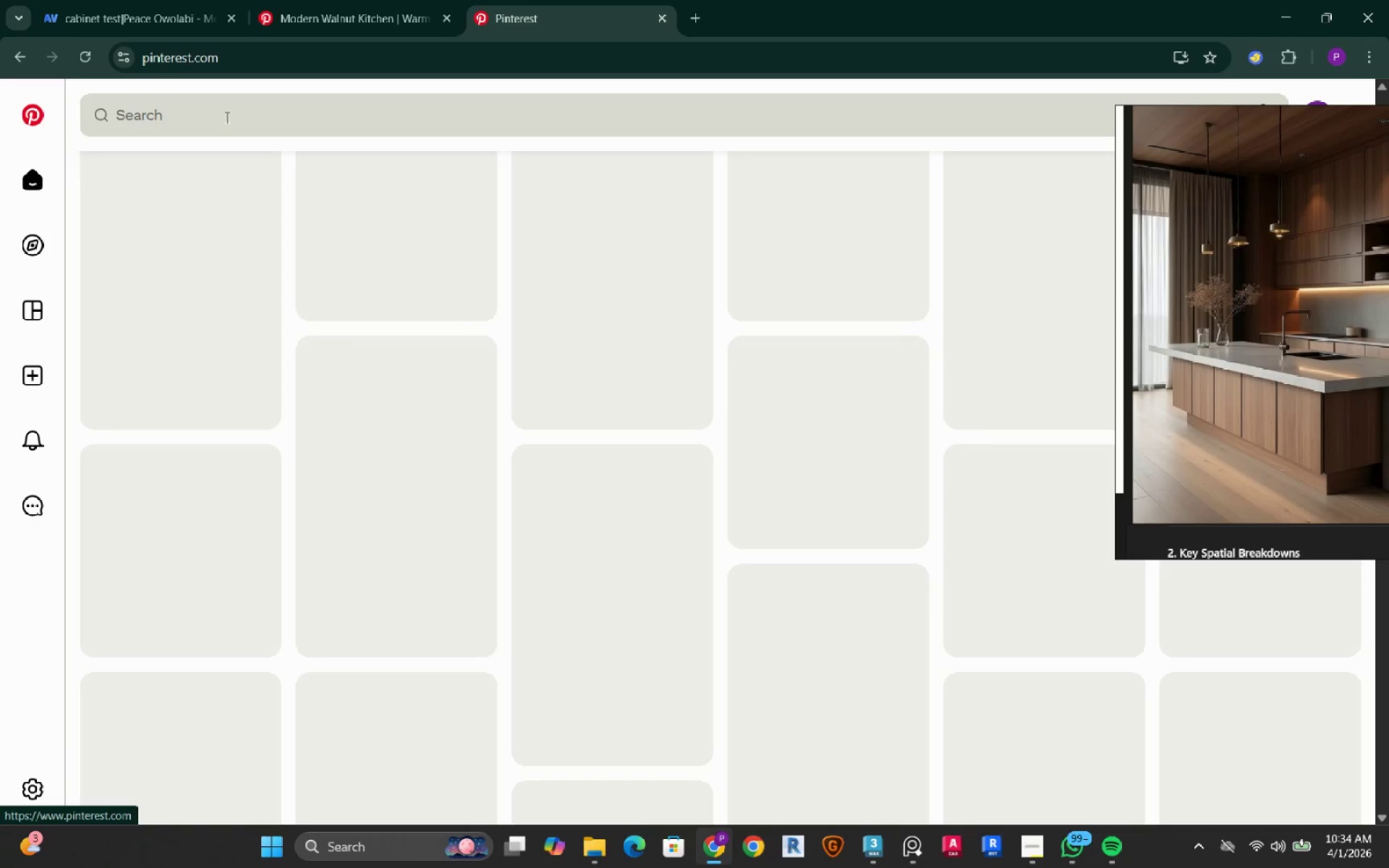 
left_click([228, 117])
 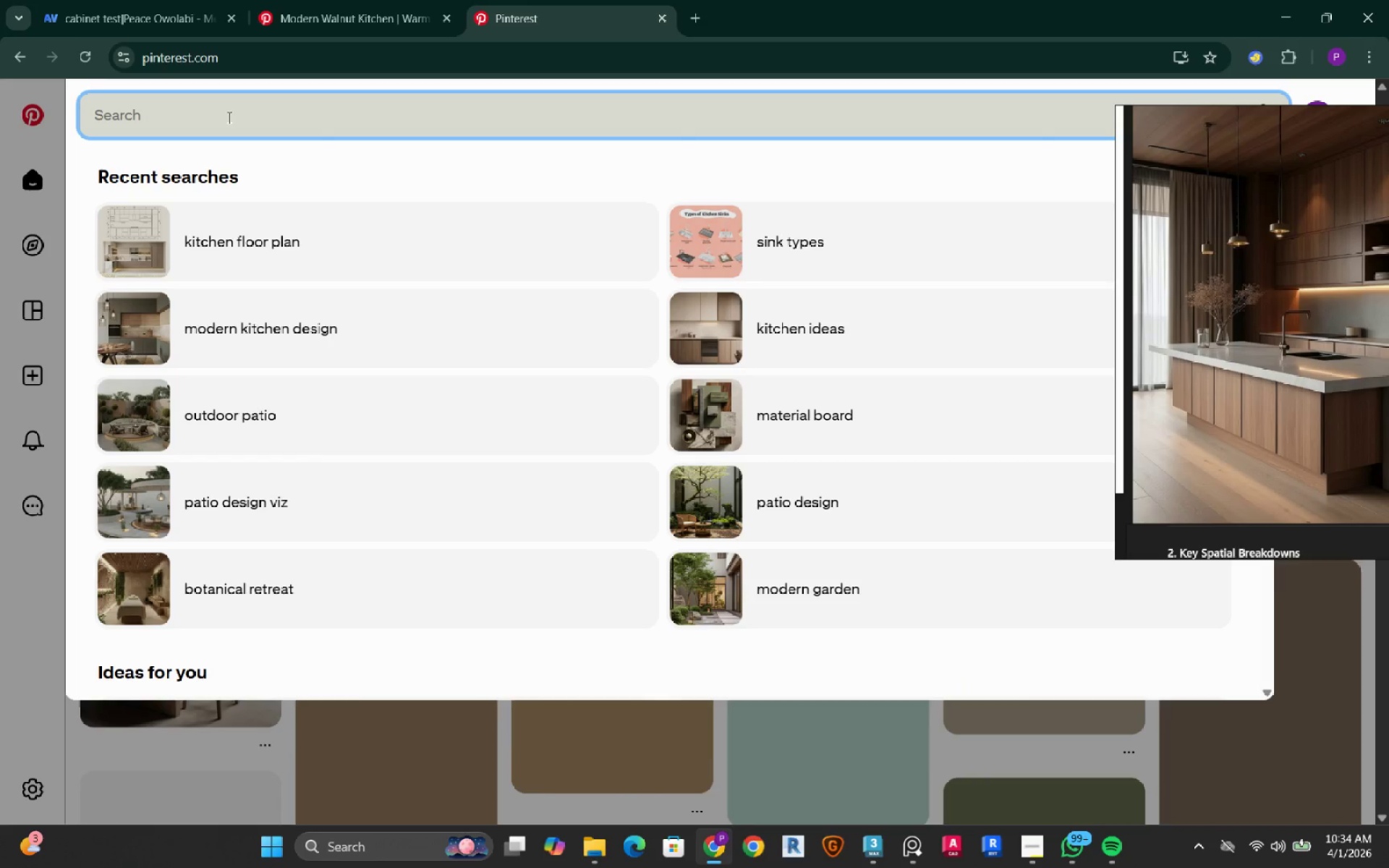 
type(marble texture)
 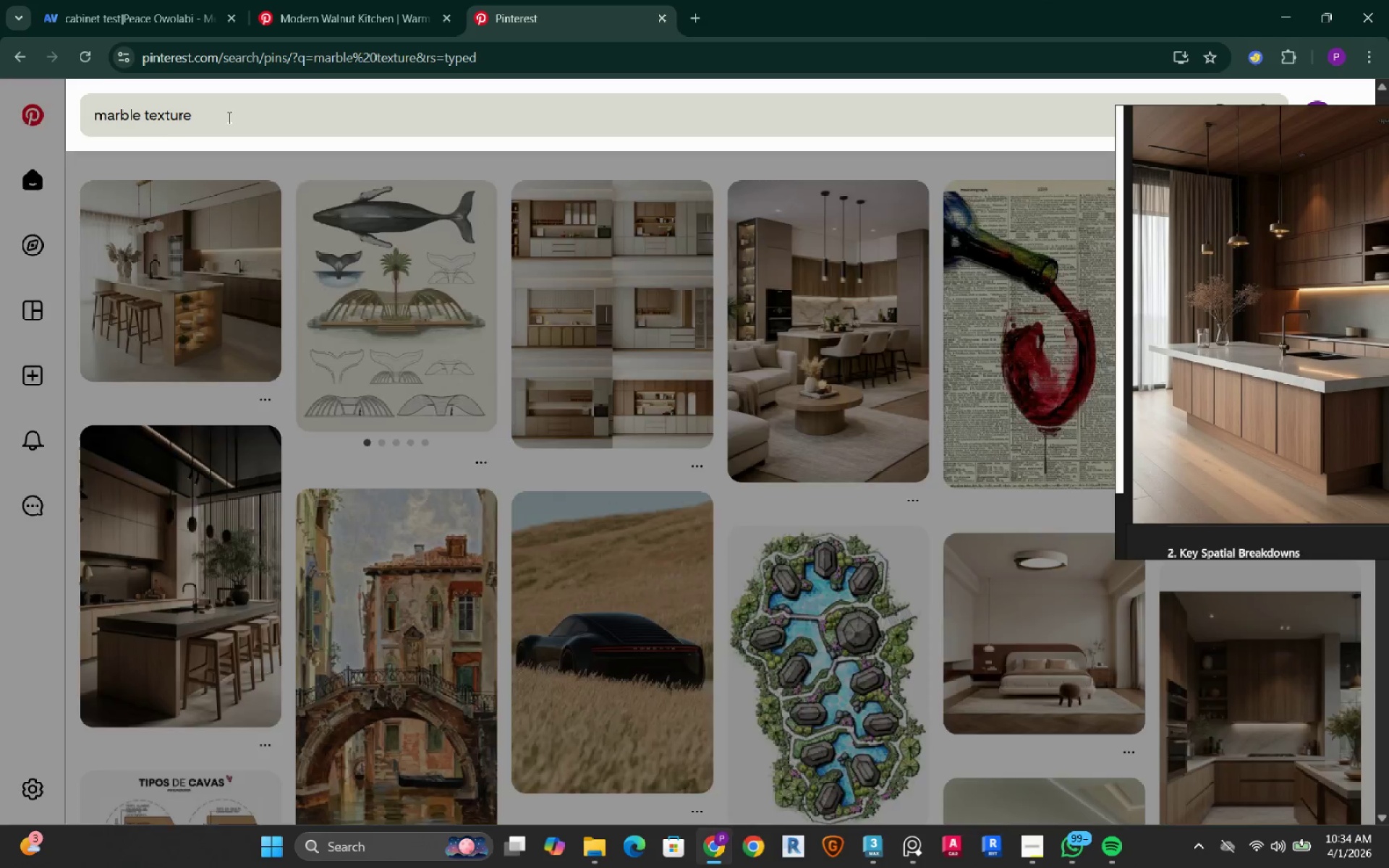 
key(Enter)
 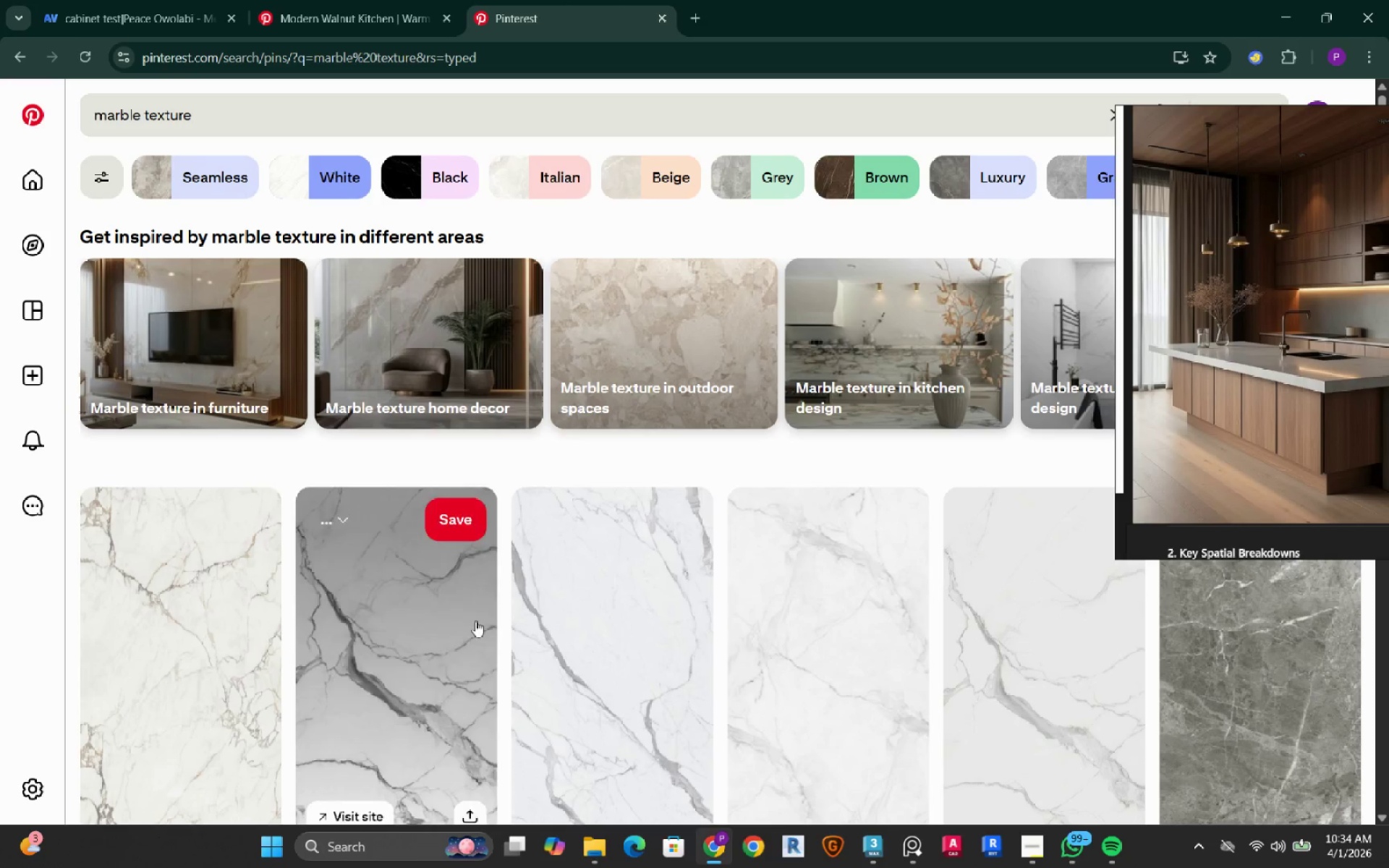 
wait(5.8)
 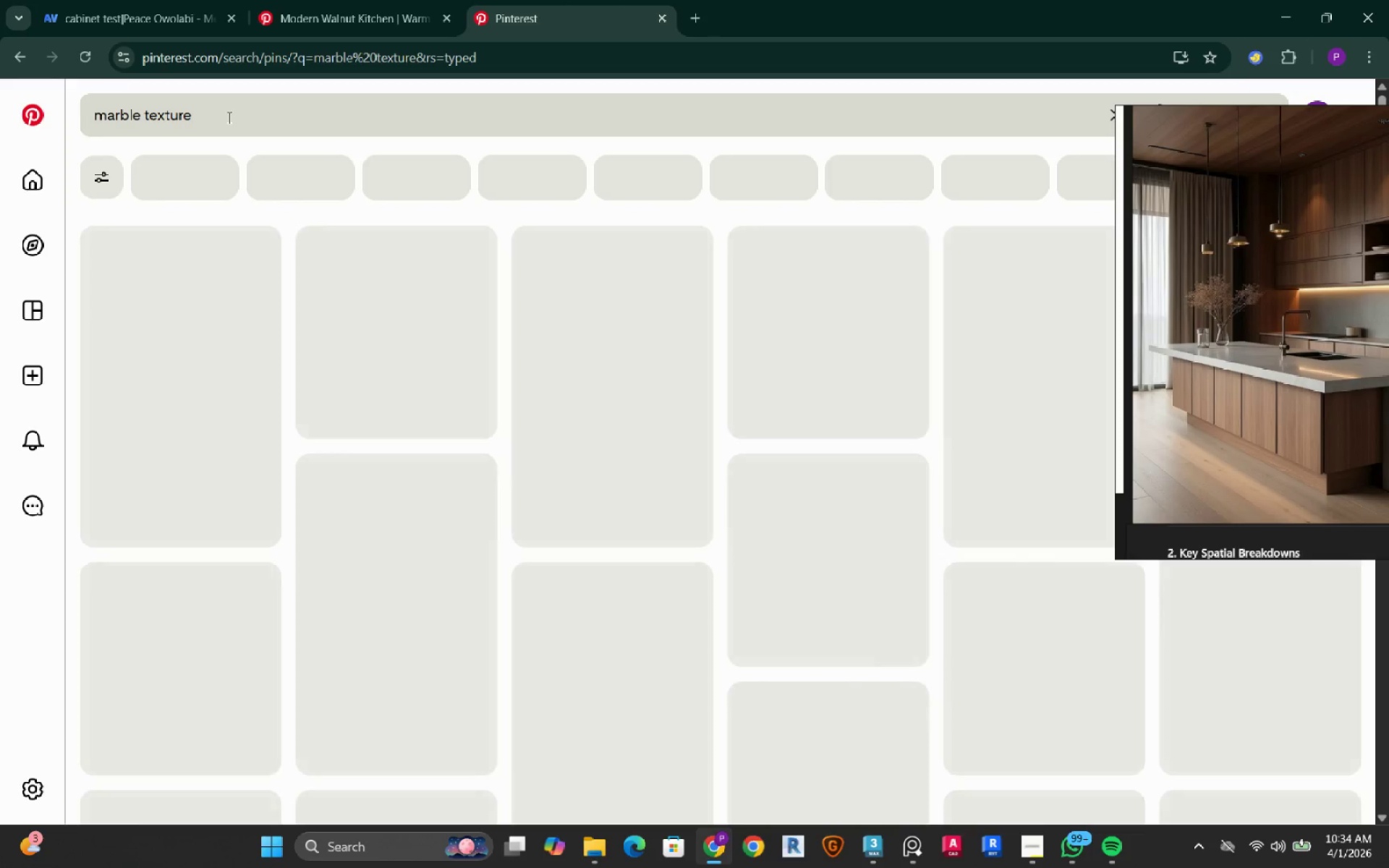 
scroll: coordinate [541, 591], scroll_direction: down, amount: 2.0
 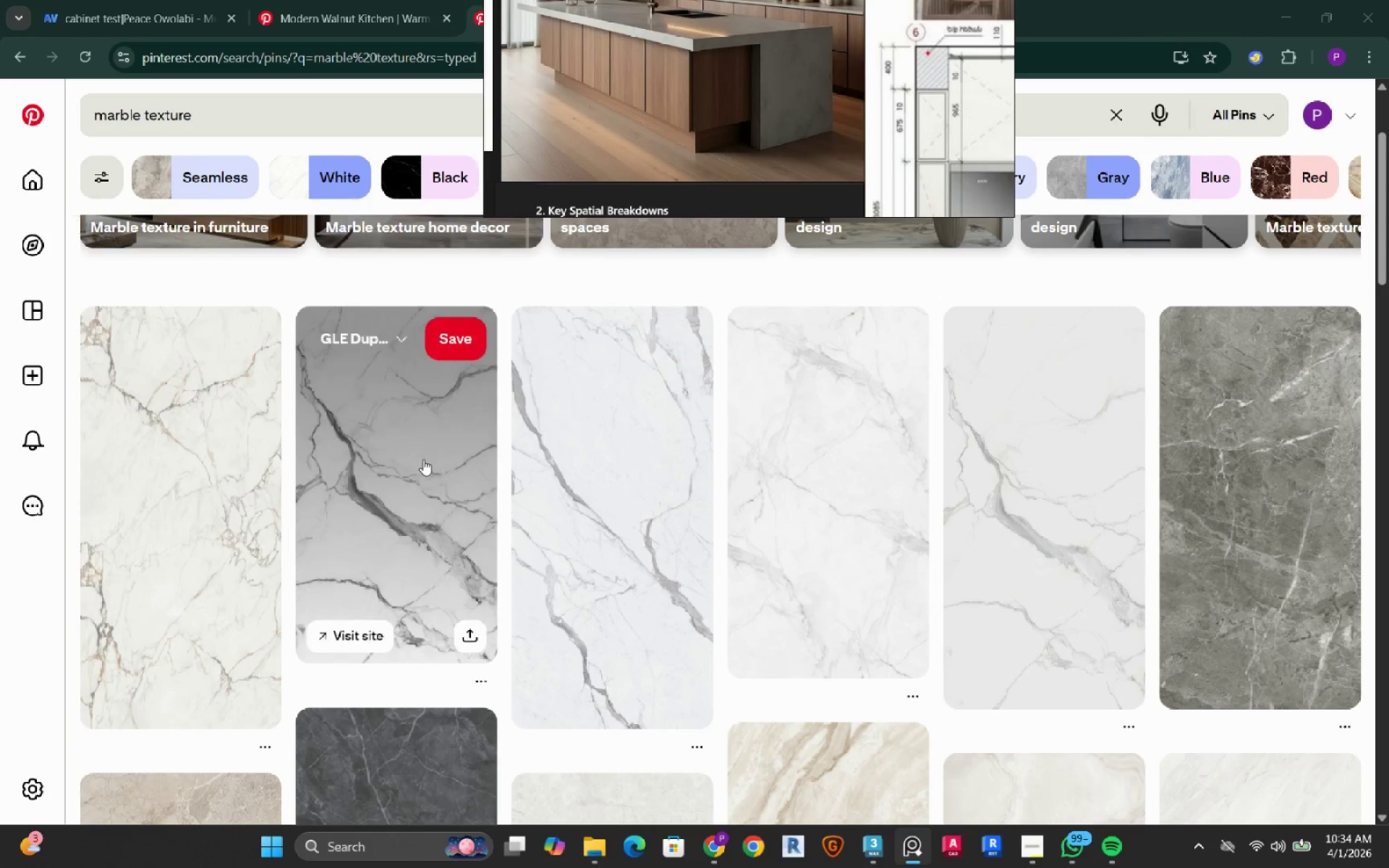 
wait(5.07)
 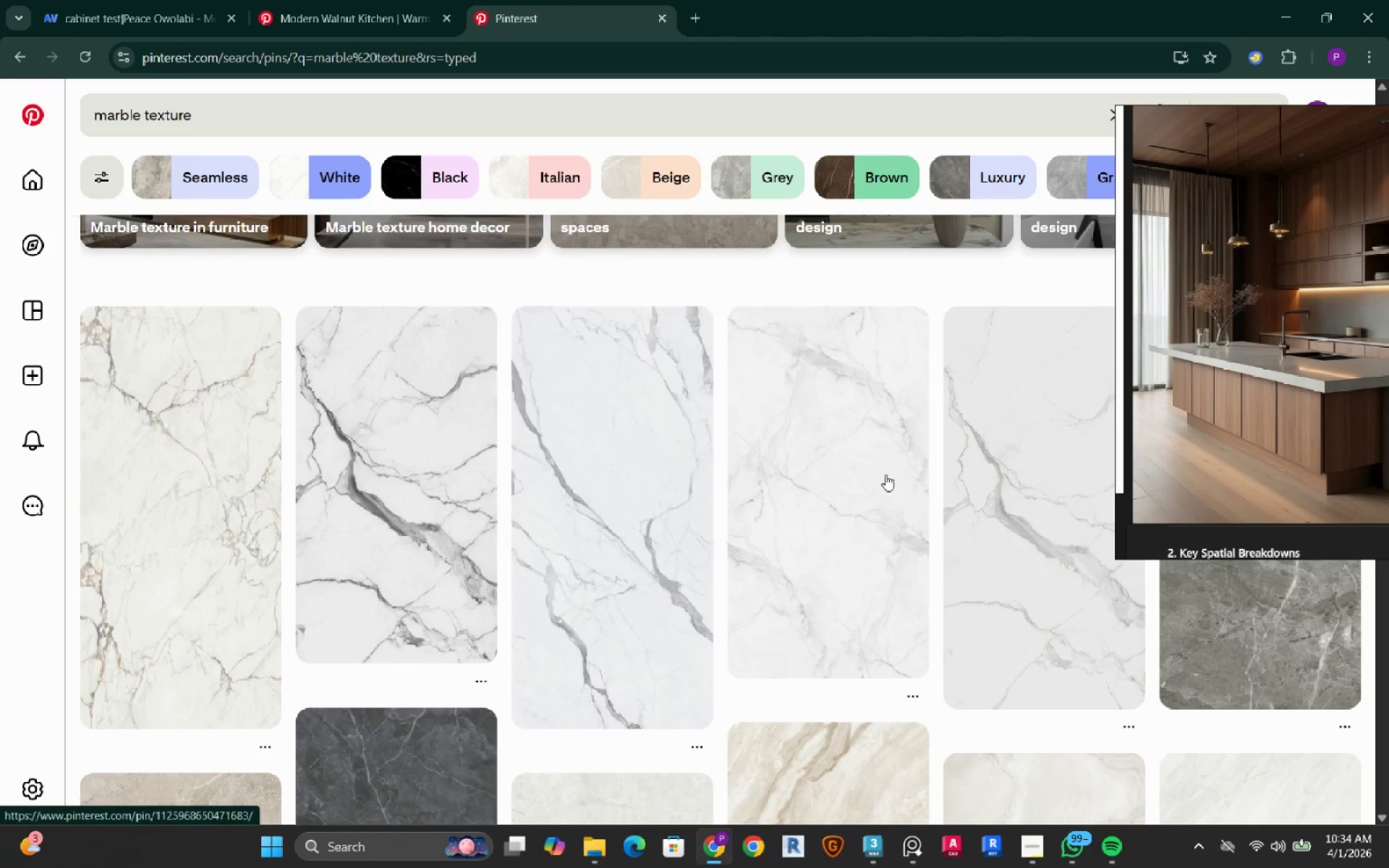 
left_click([411, 469])
 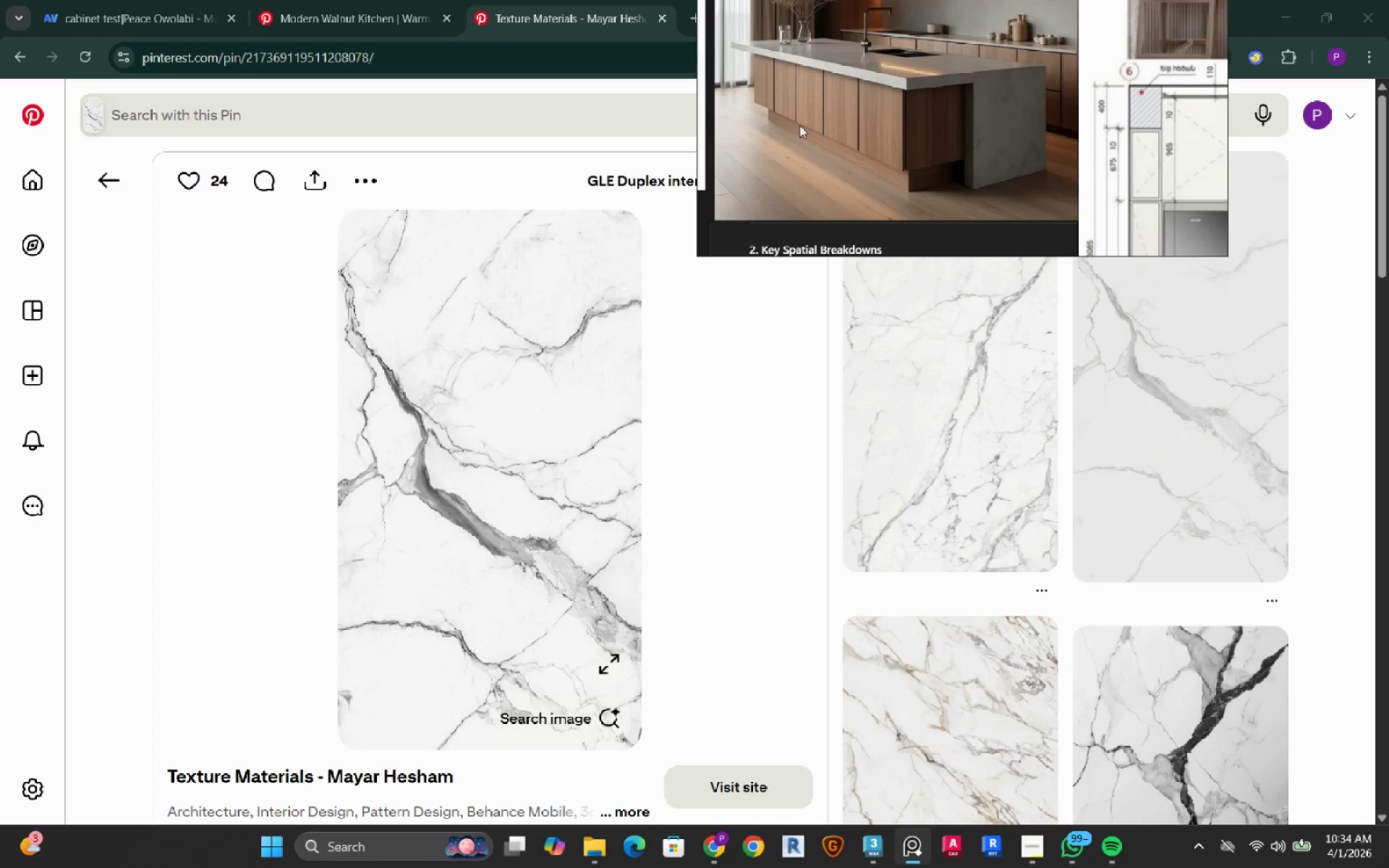 
left_click([357, 172])
 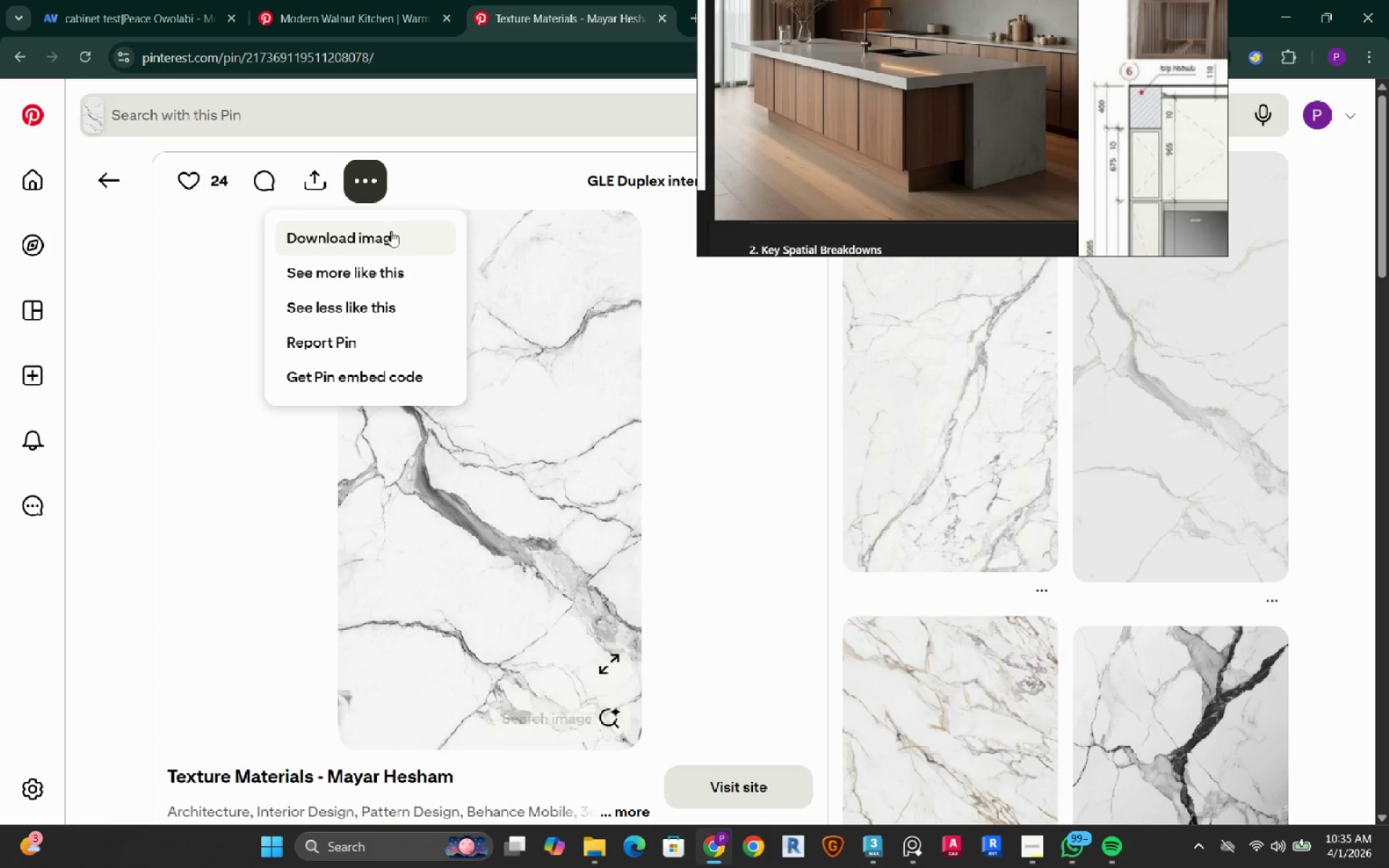 
left_click([388, 237])
 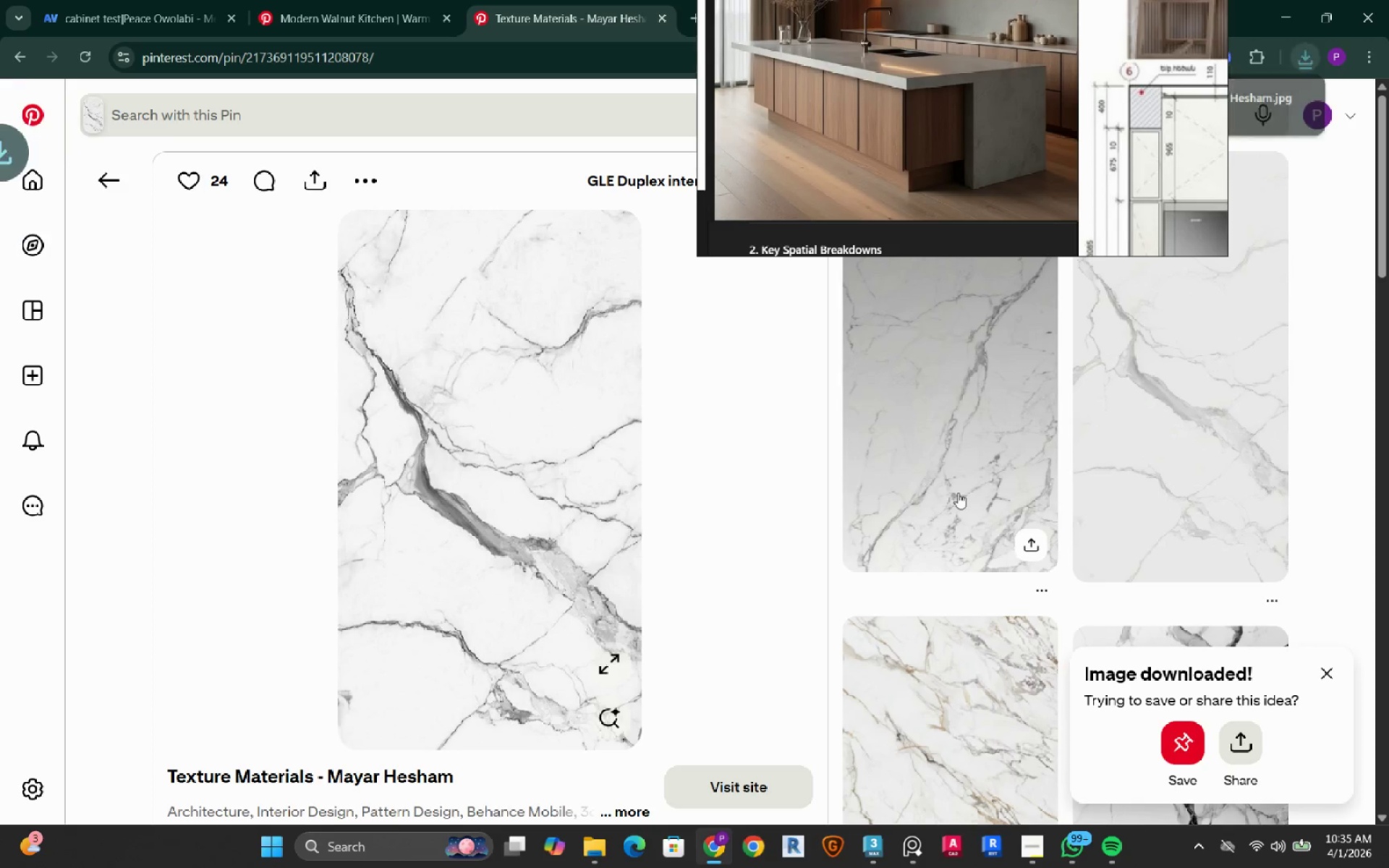 
scroll: coordinate [959, 500], scroll_direction: down, amount: 6.0
 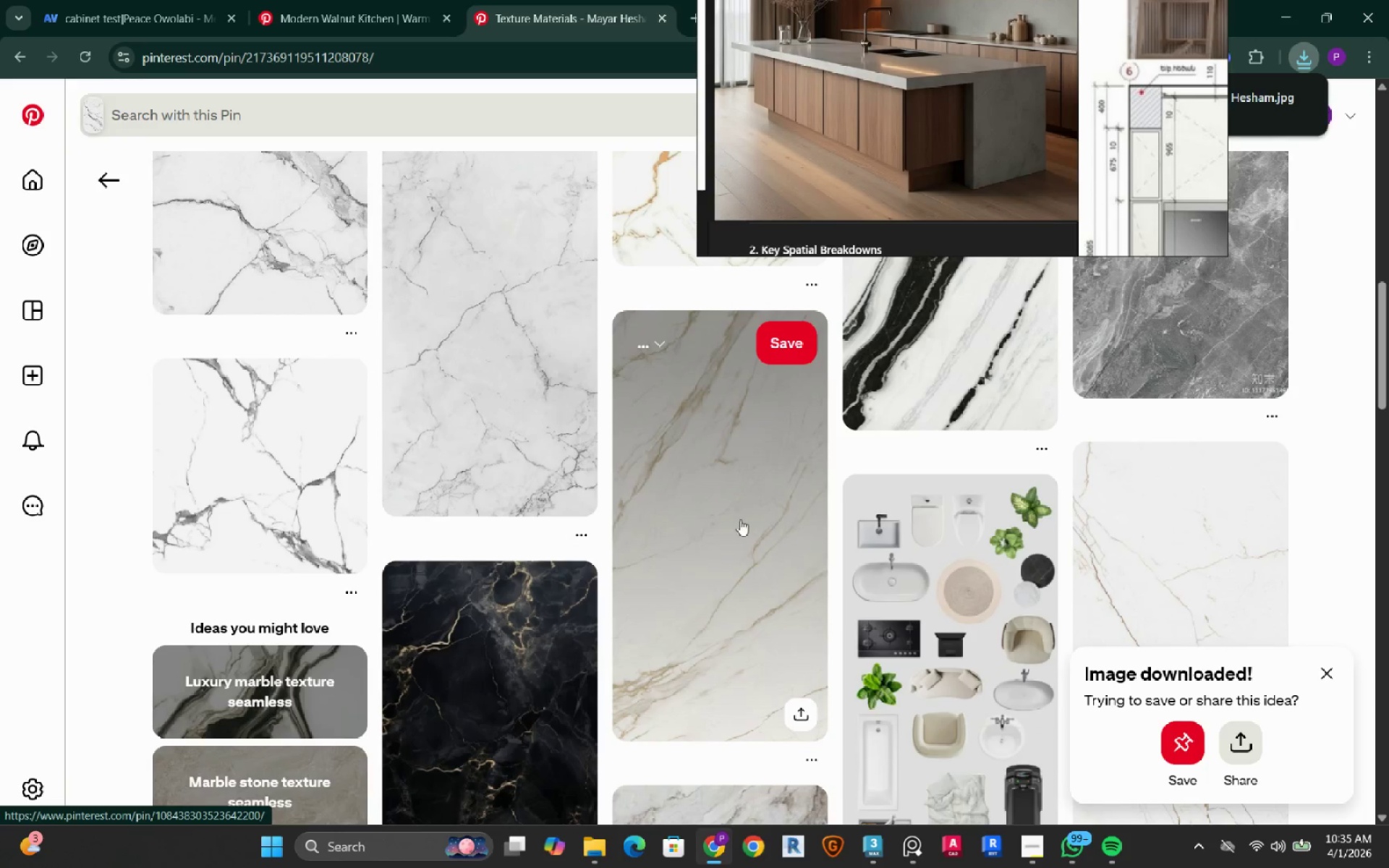 
left_click([299, 476])
 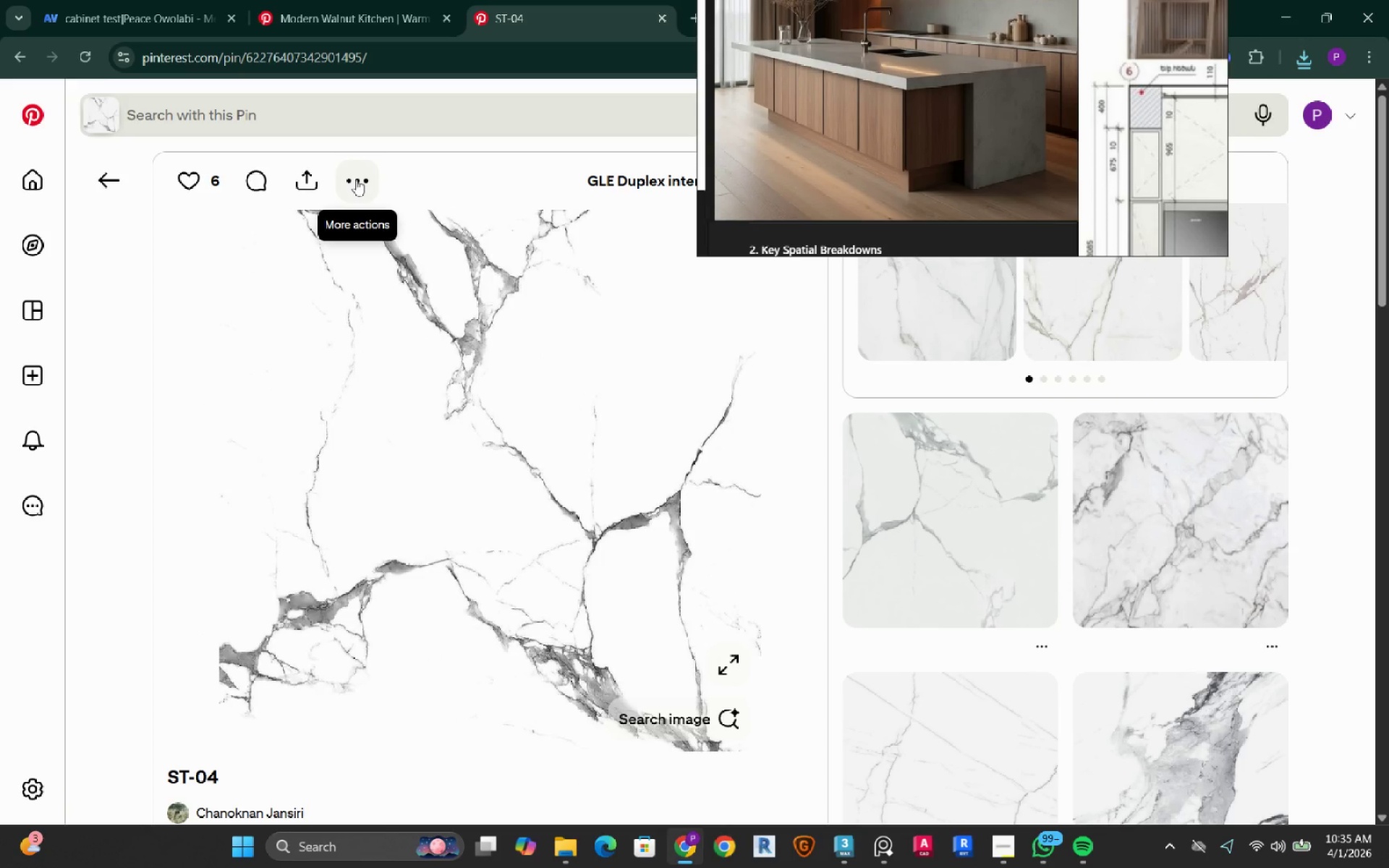 
left_click([356, 179])
 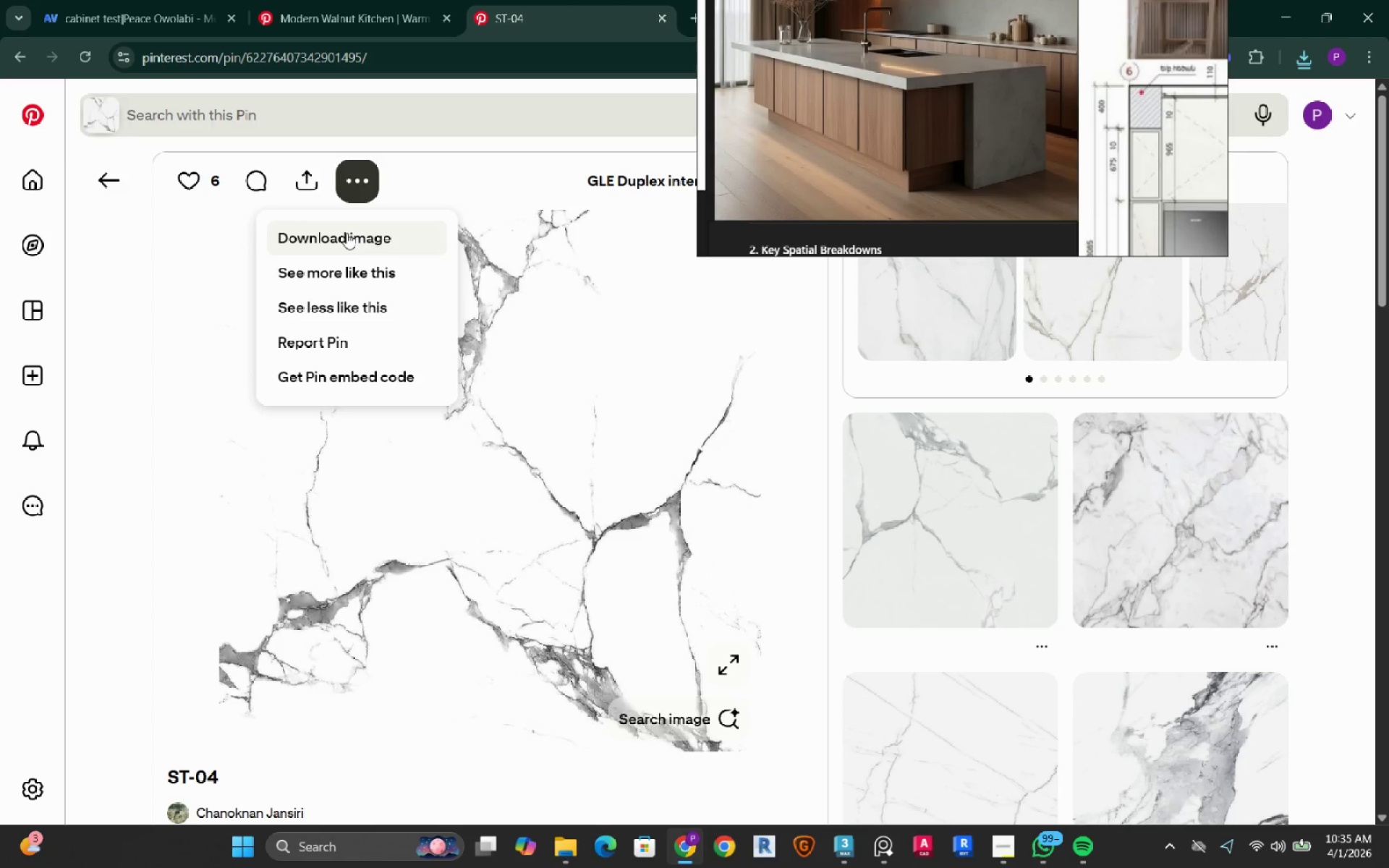 
left_click([347, 233])
 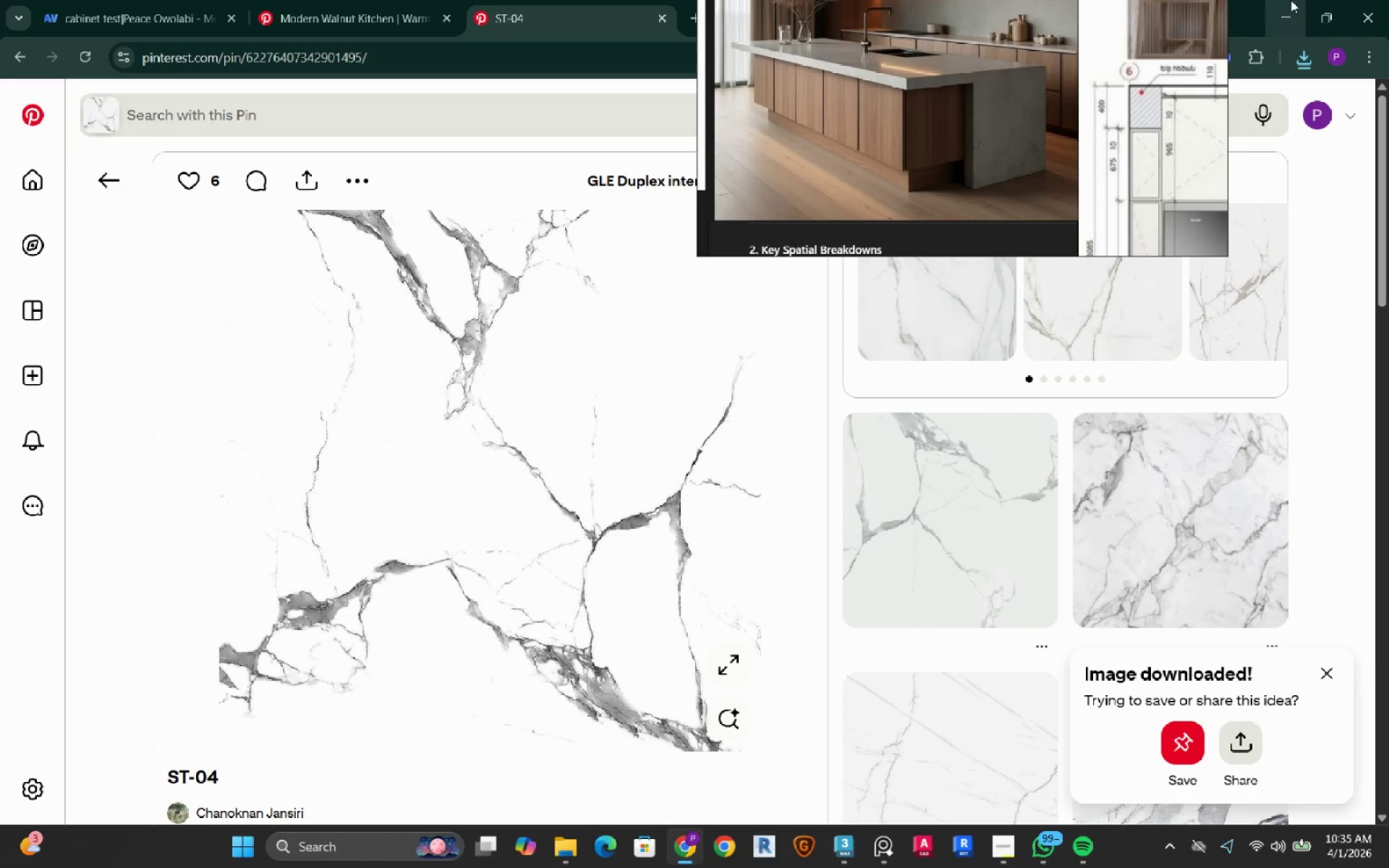 
left_click([1285, 18])
 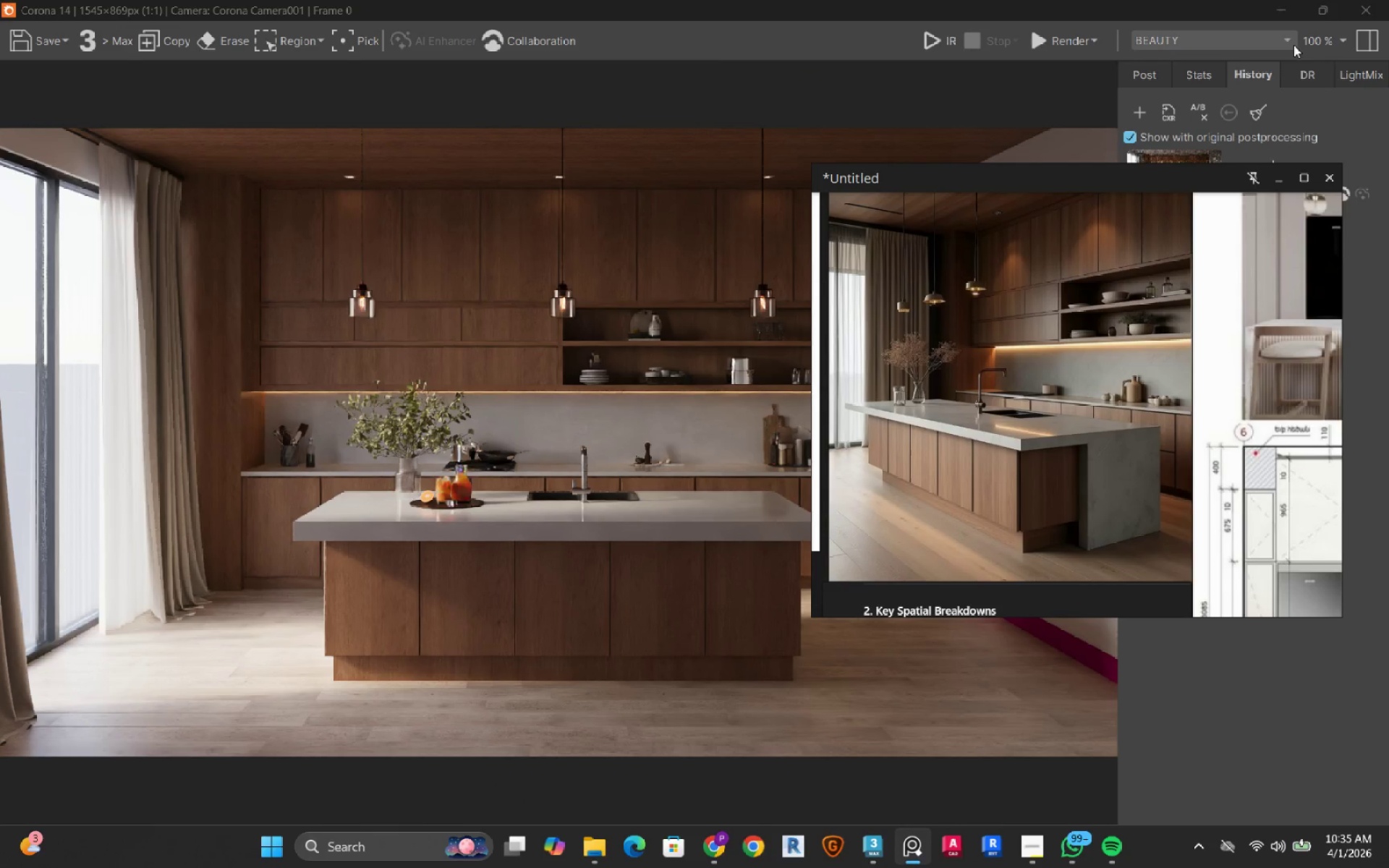 
left_click([1285, 2])
 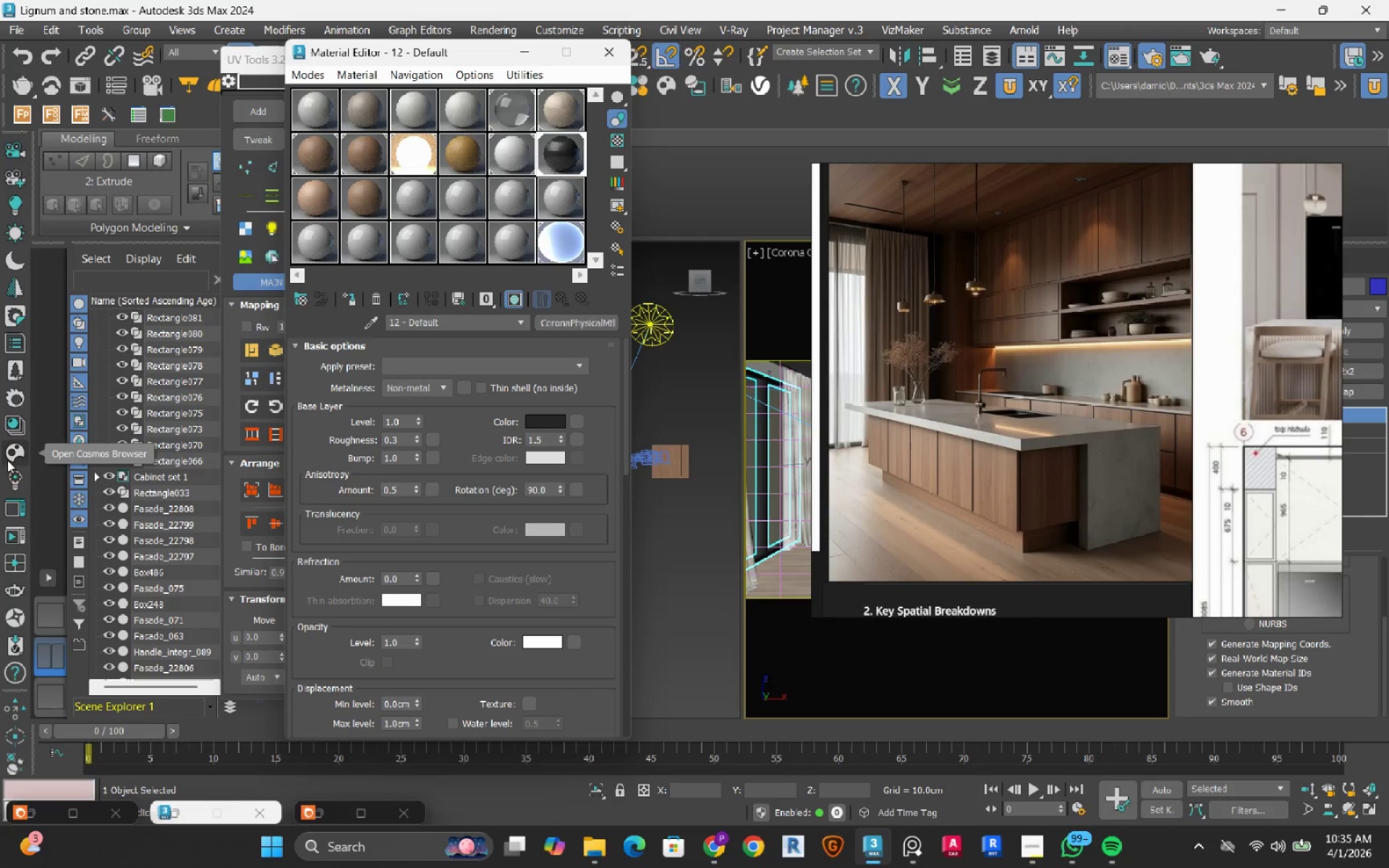 
left_click([45, 816])
 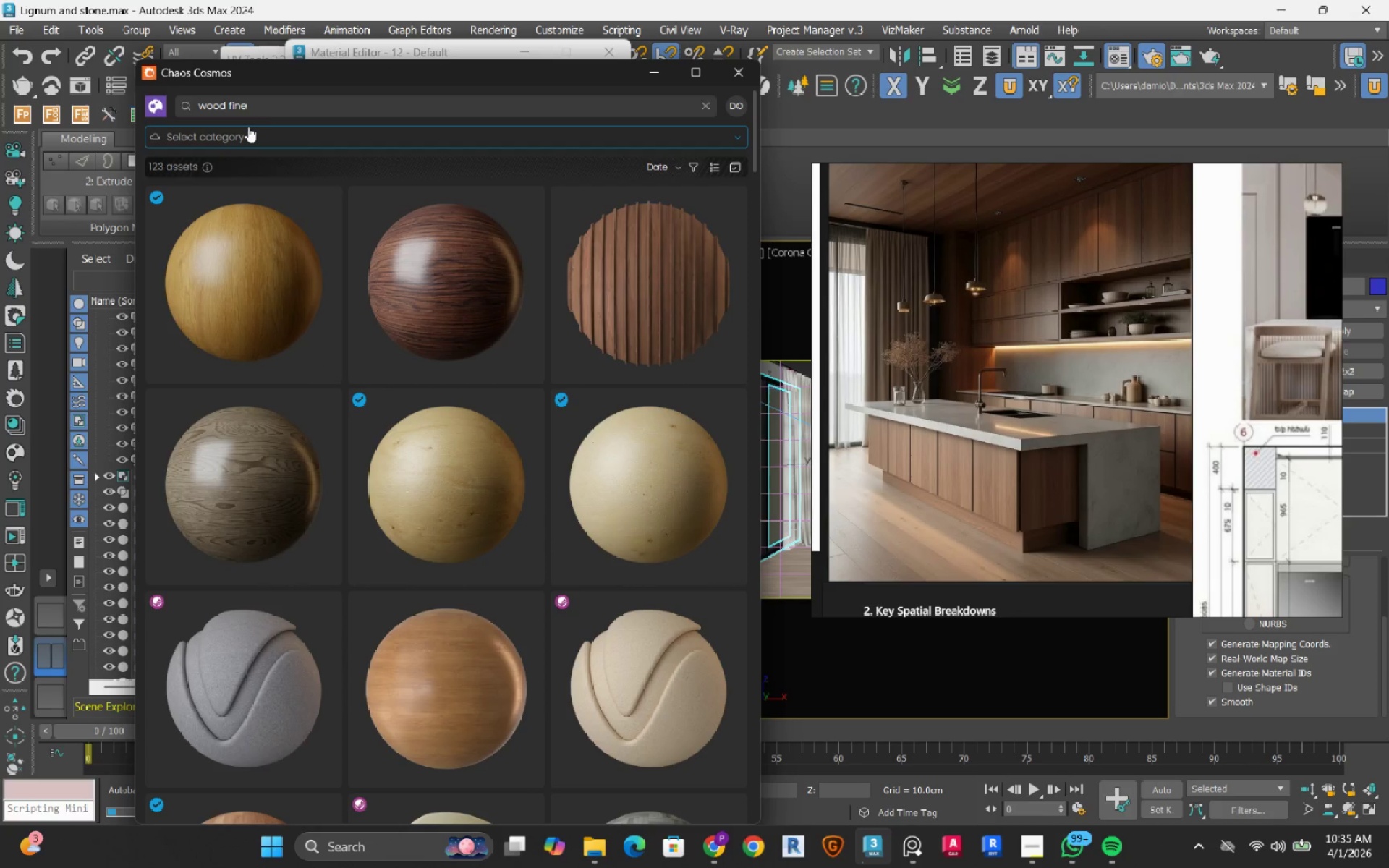 
left_click_drag(start_coordinate=[267, 103], to_coordinate=[261, 102])
 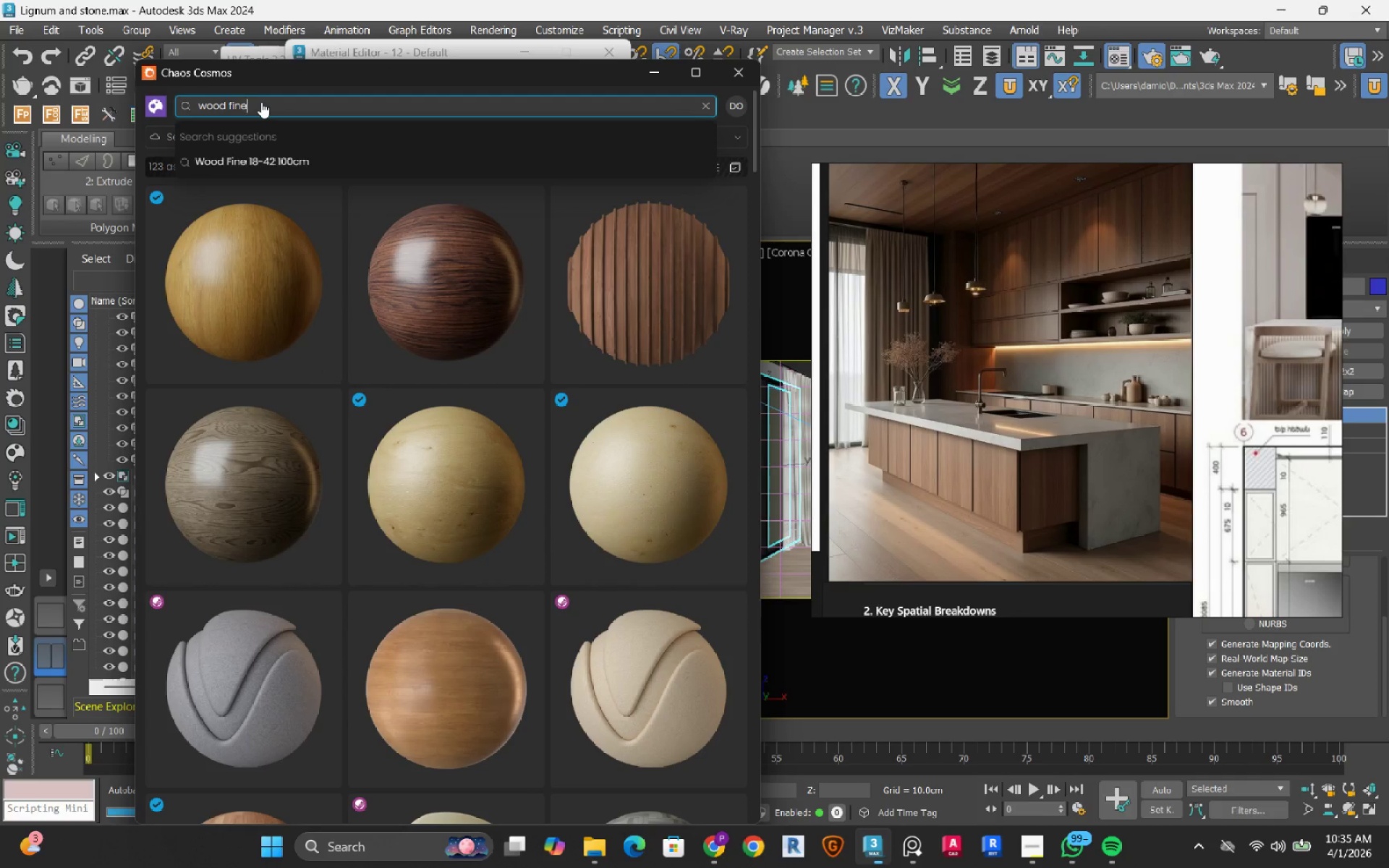 
left_click_drag(start_coordinate=[260, 103], to_coordinate=[143, 101])
 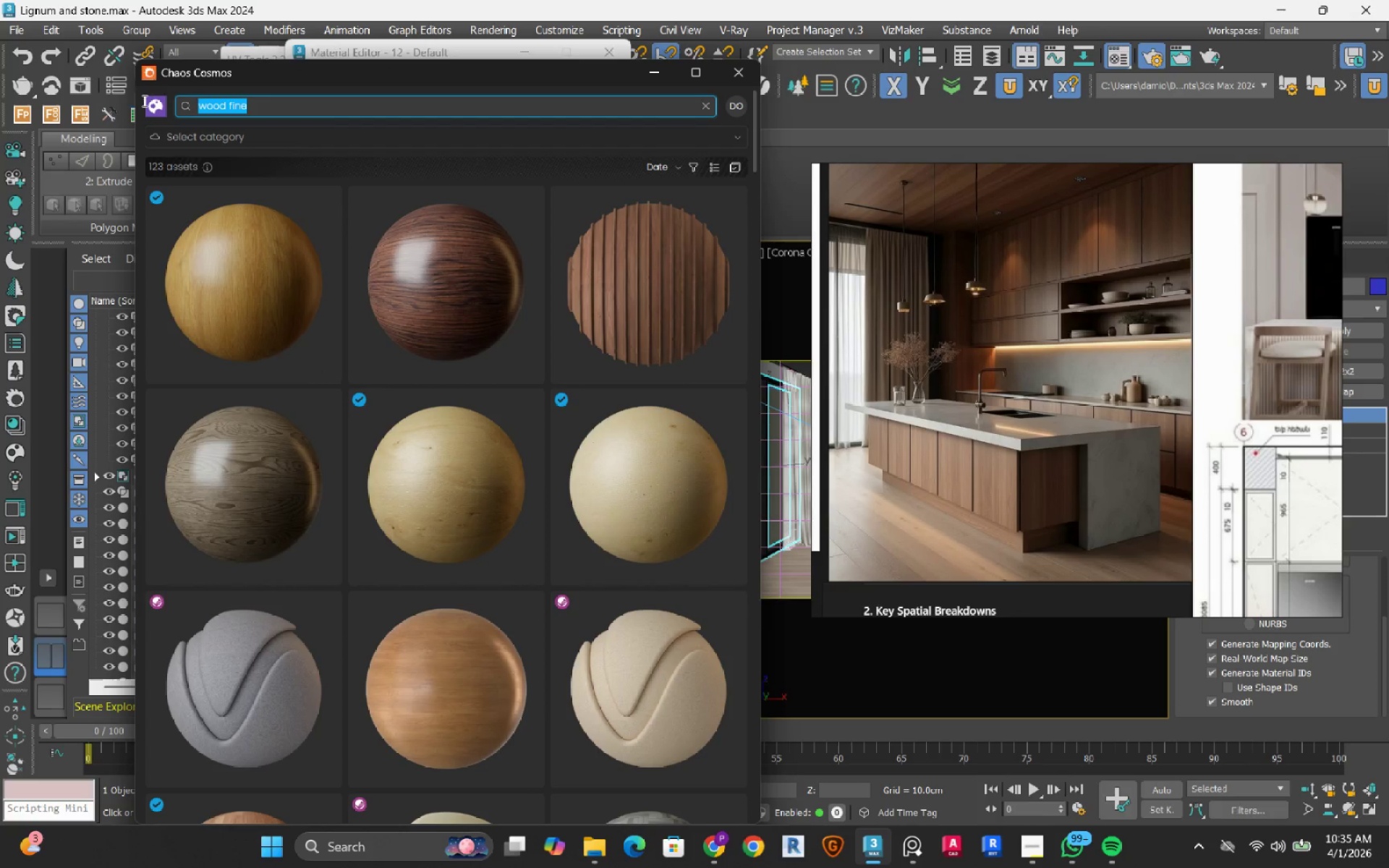 
type(marble)
 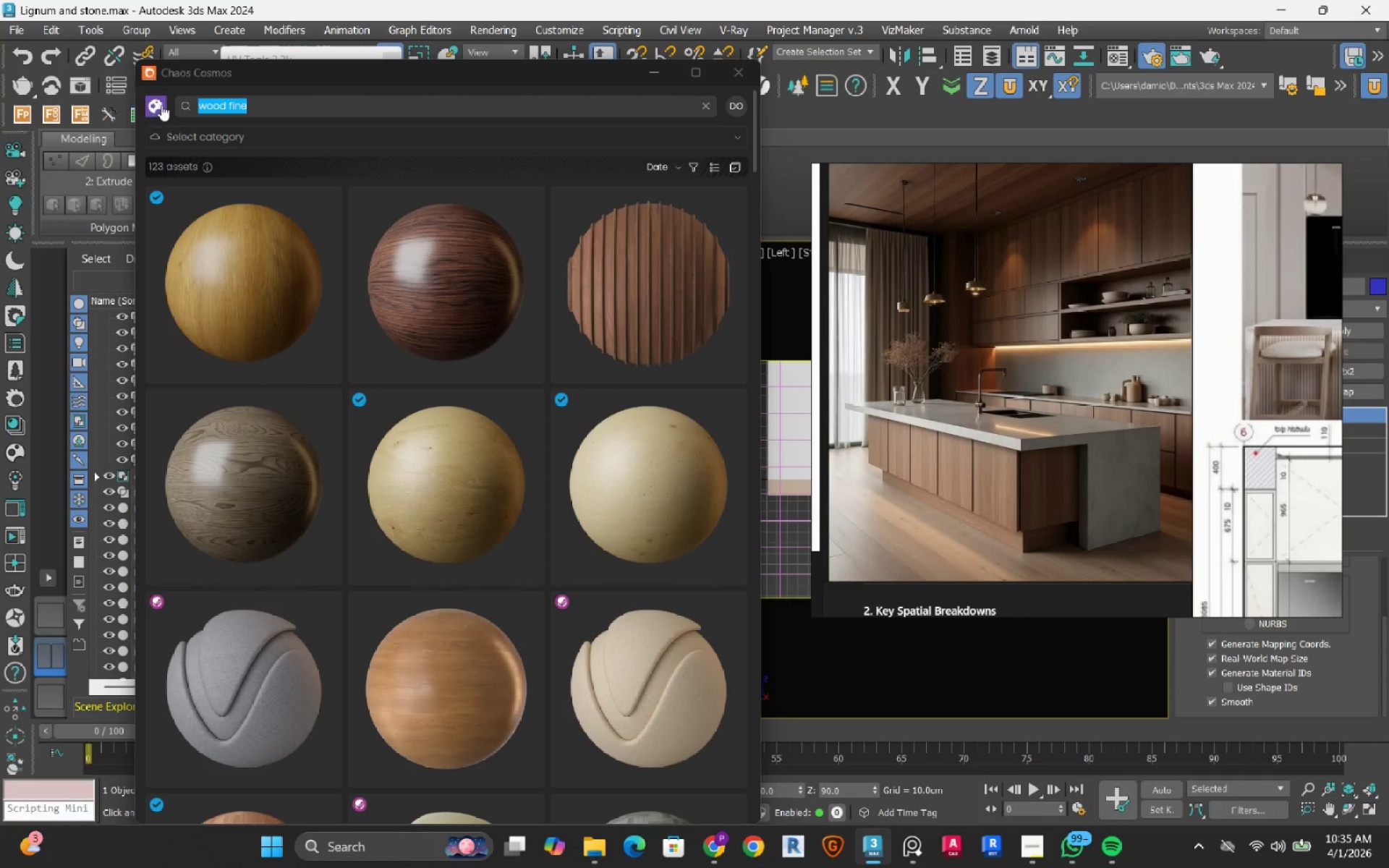 
left_click([255, 103])
 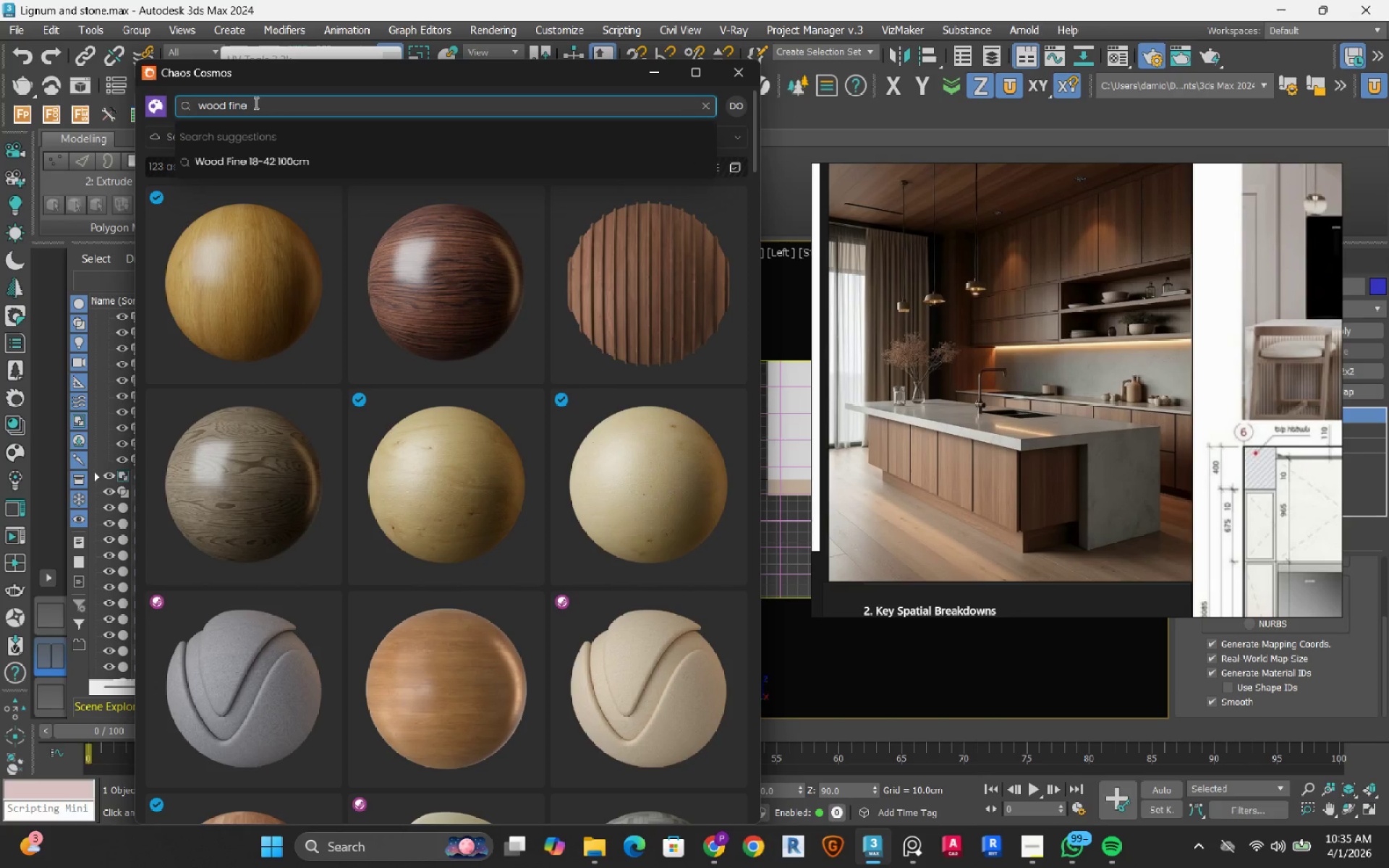 
key(Backspace)
type(marble)
 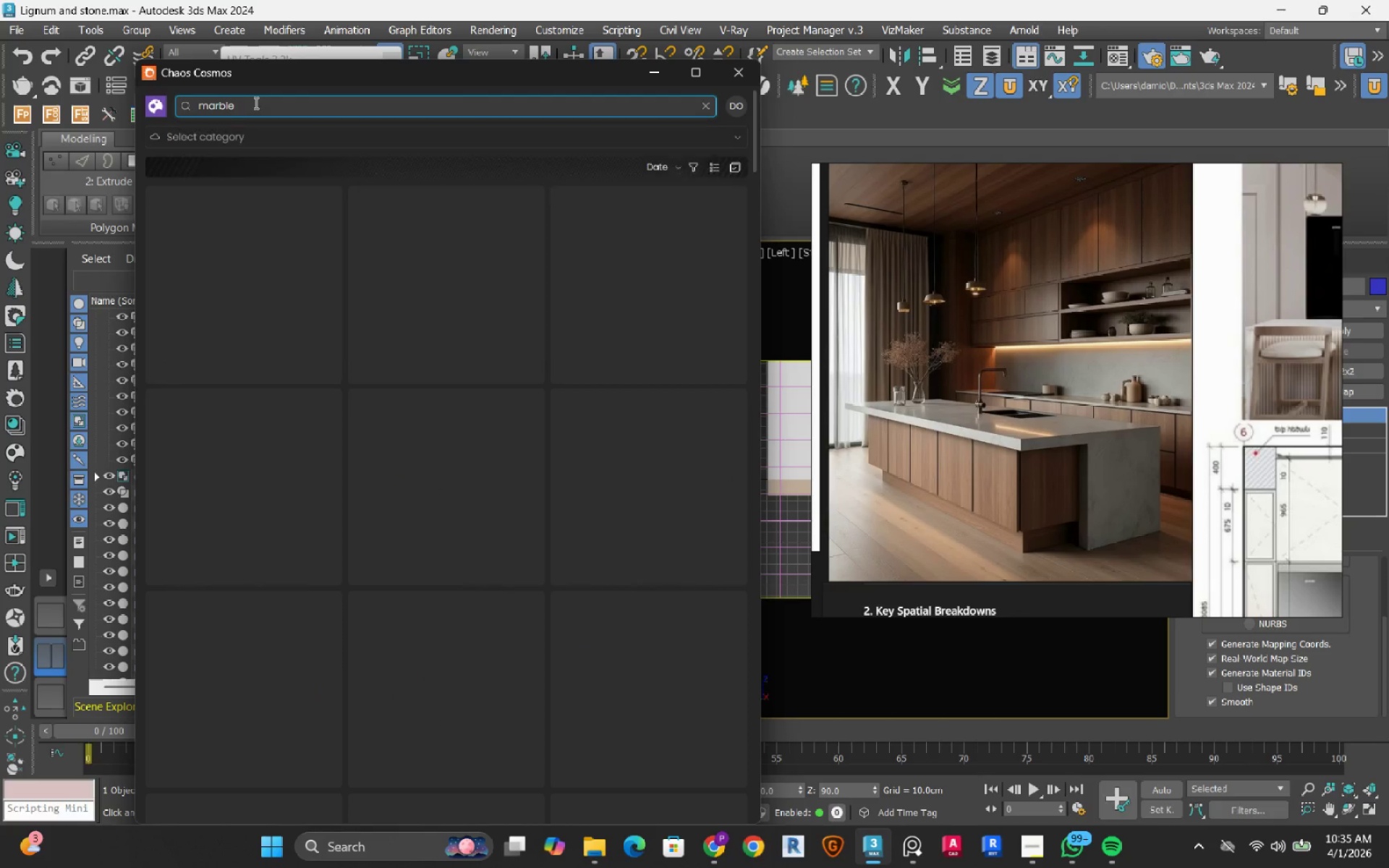 
key(Enter)
 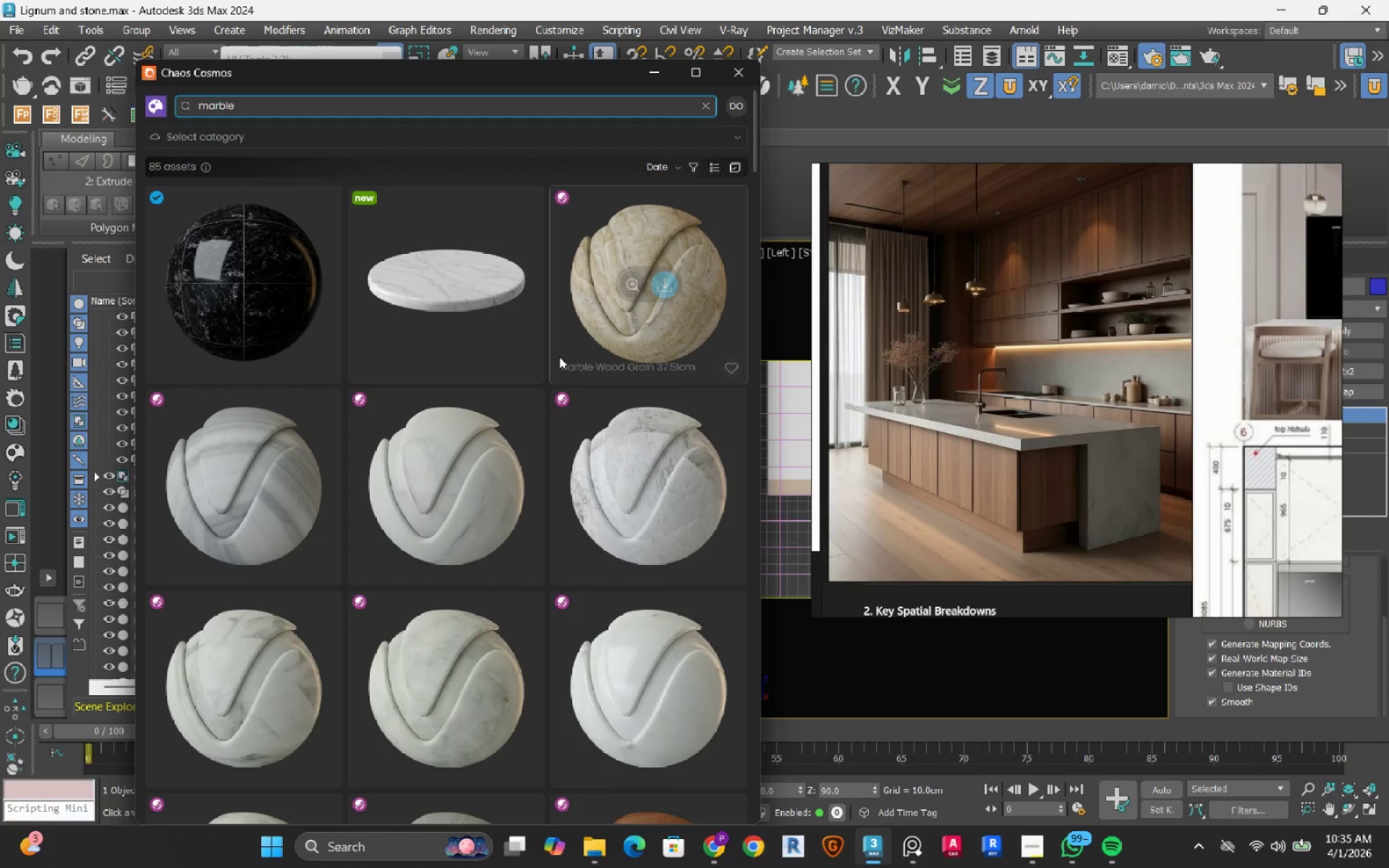 
wait(6.24)
 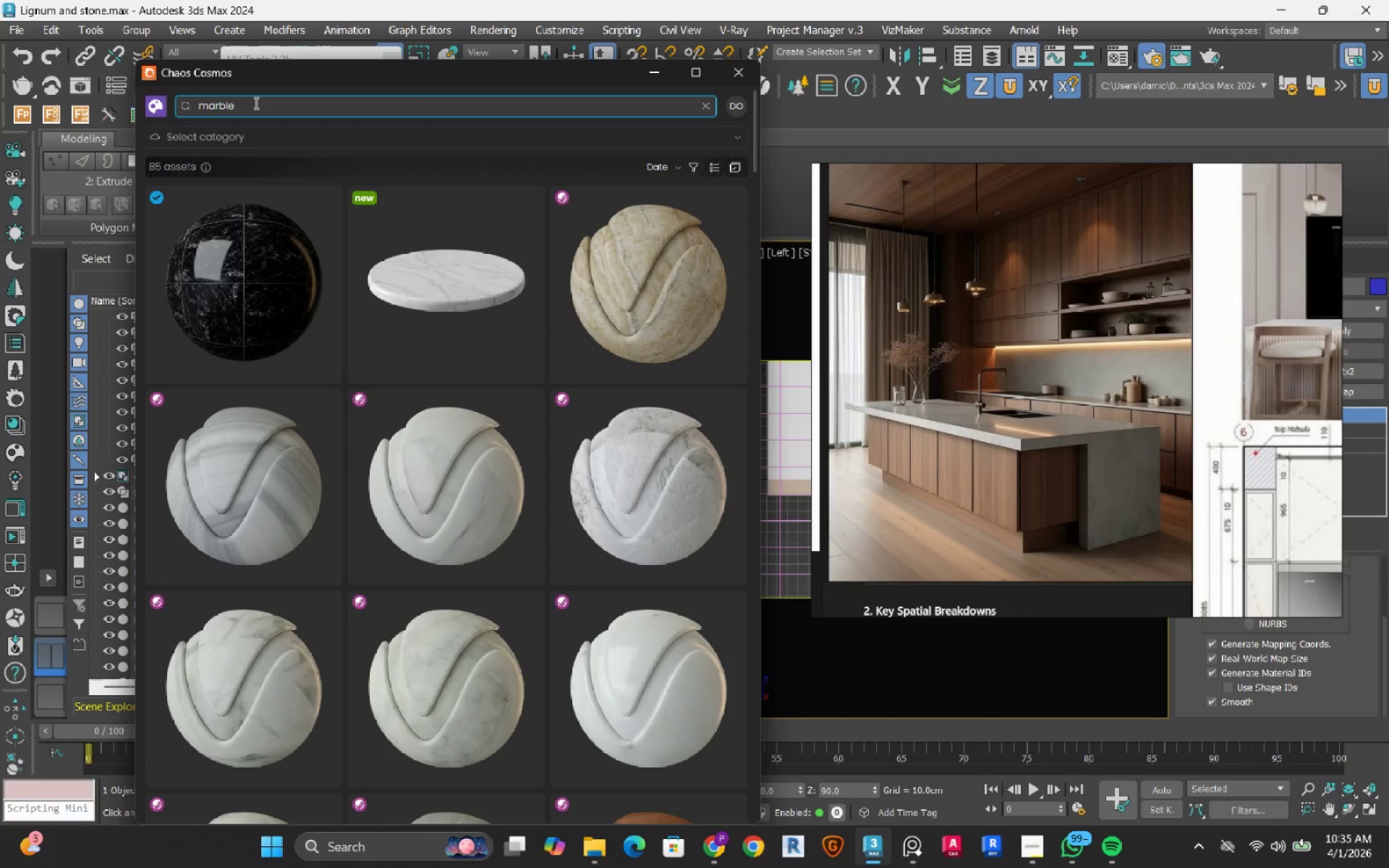 
mouse_move([488, 342])
 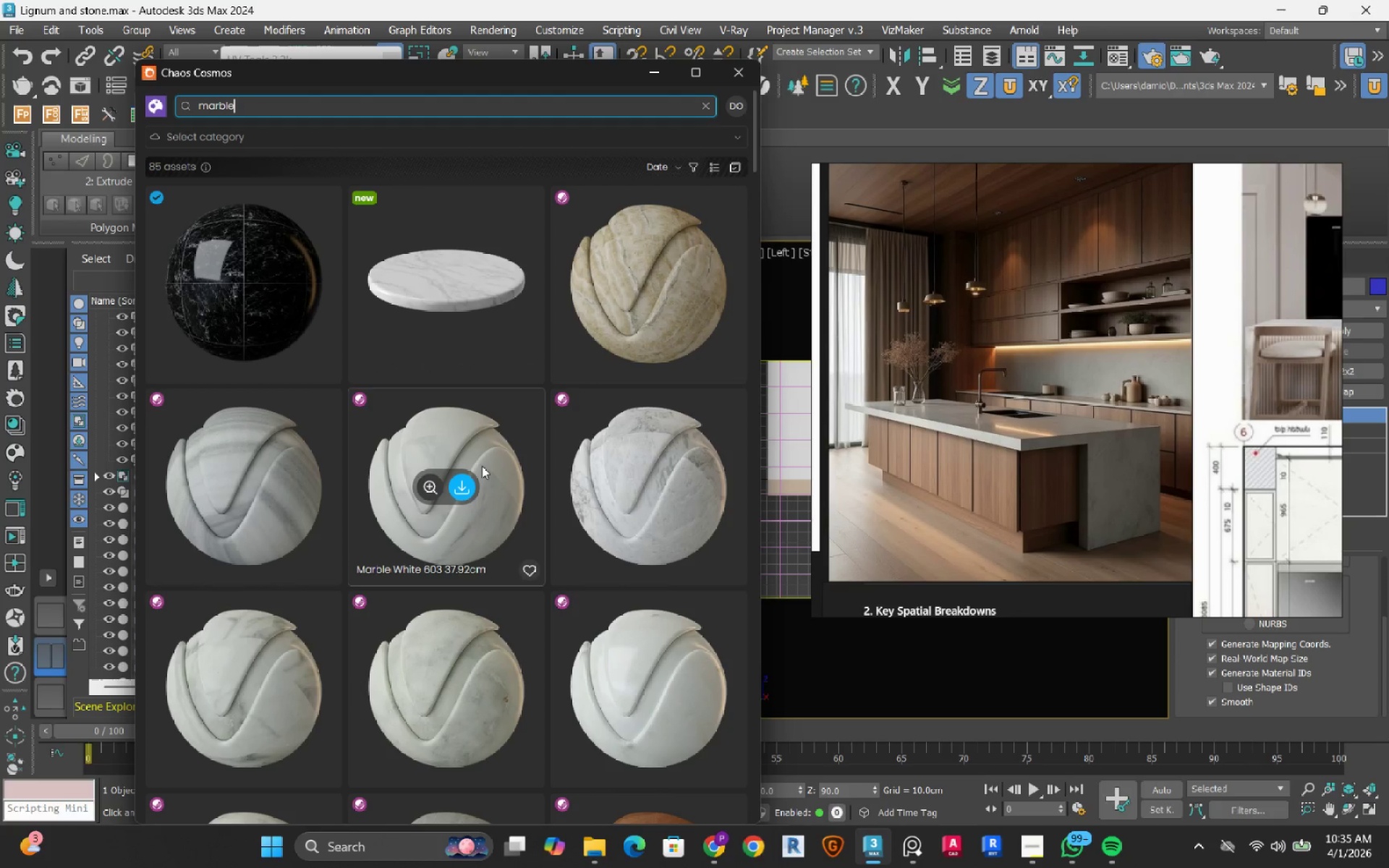 
scroll: coordinate [488, 466], scroll_direction: down, amount: 12.0
 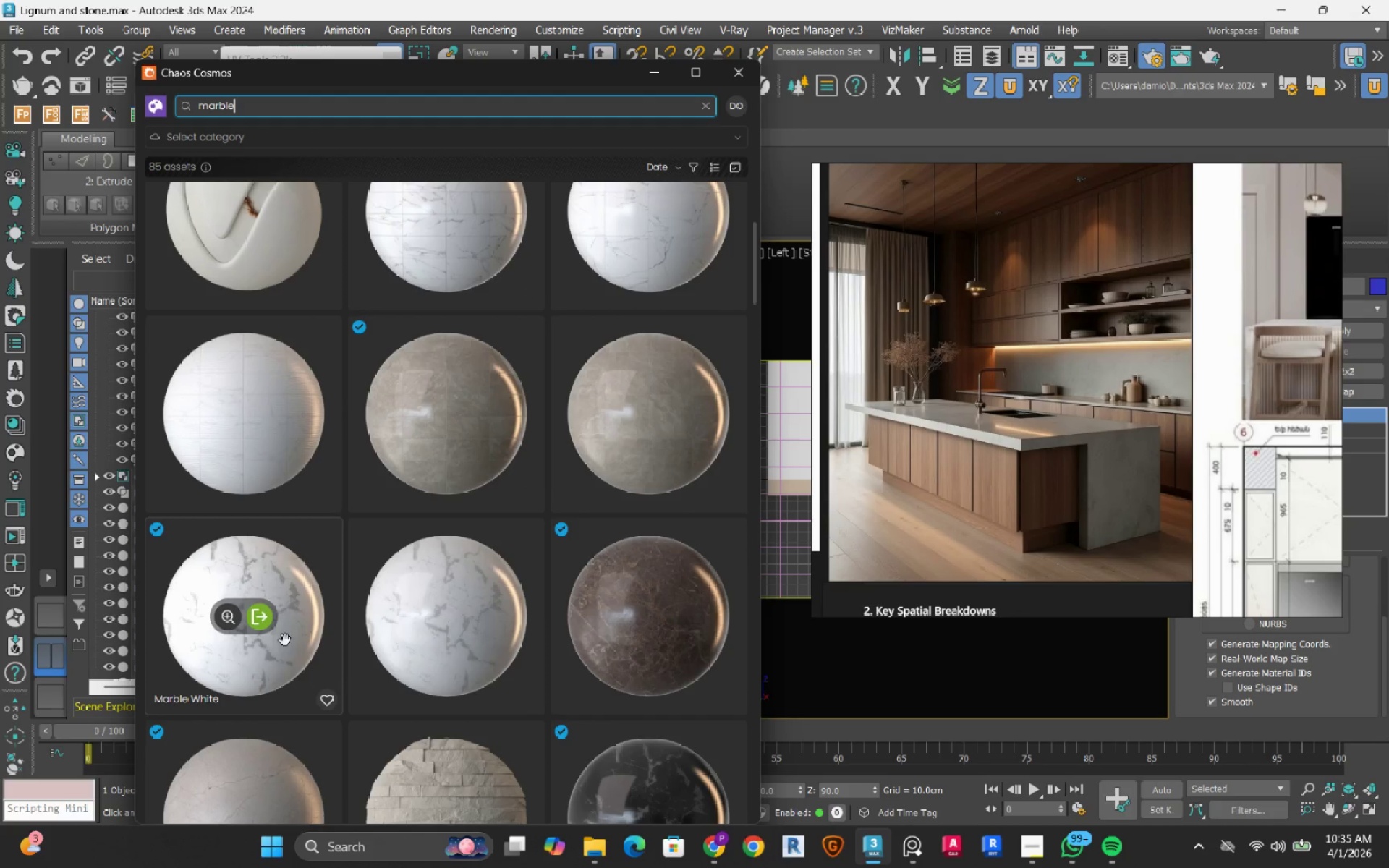 
left_click_drag(start_coordinate=[389, 74], to_coordinate=[297, 60])
 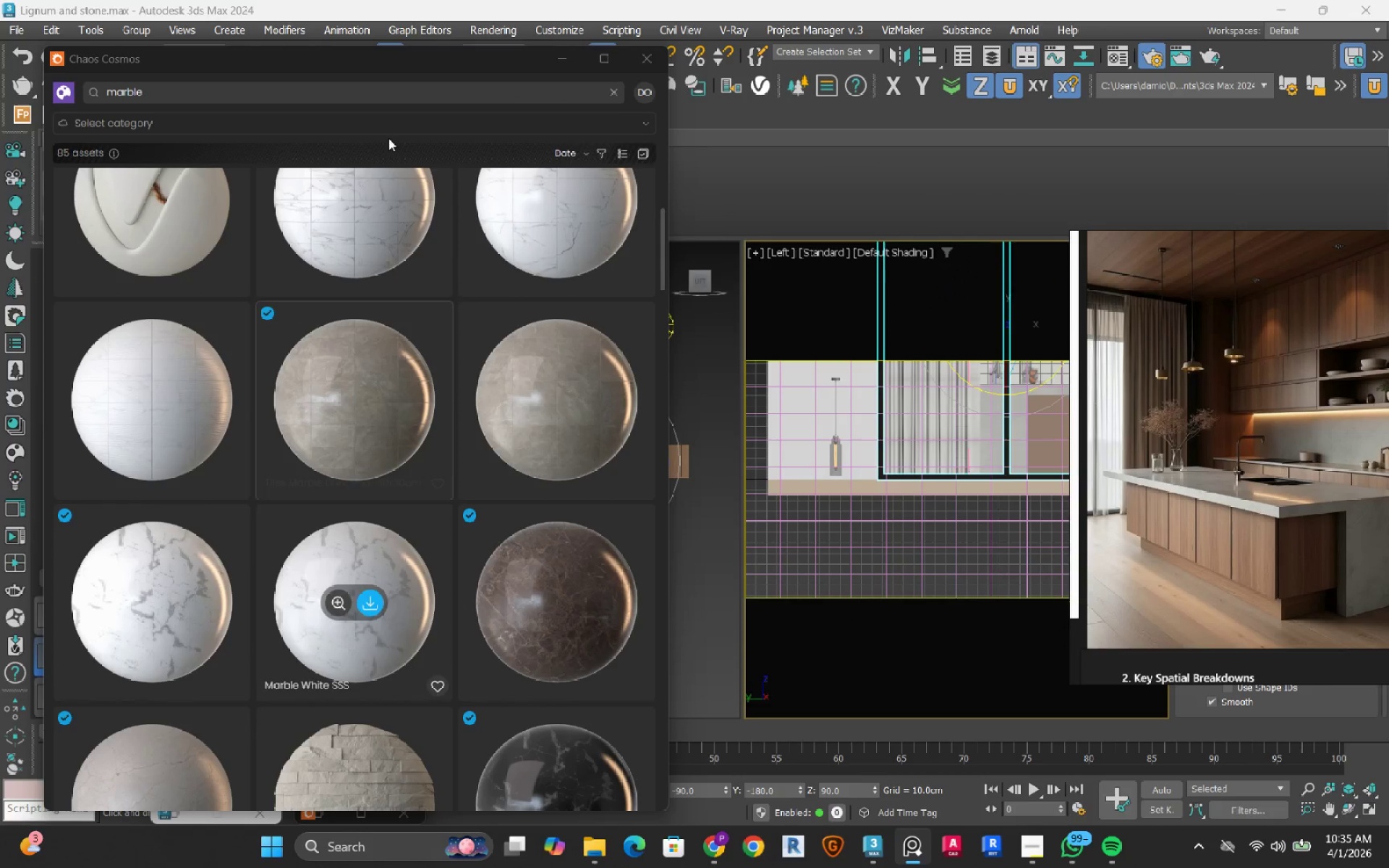 
left_click_drag(start_coordinate=[381, 67], to_coordinate=[967, 76])
 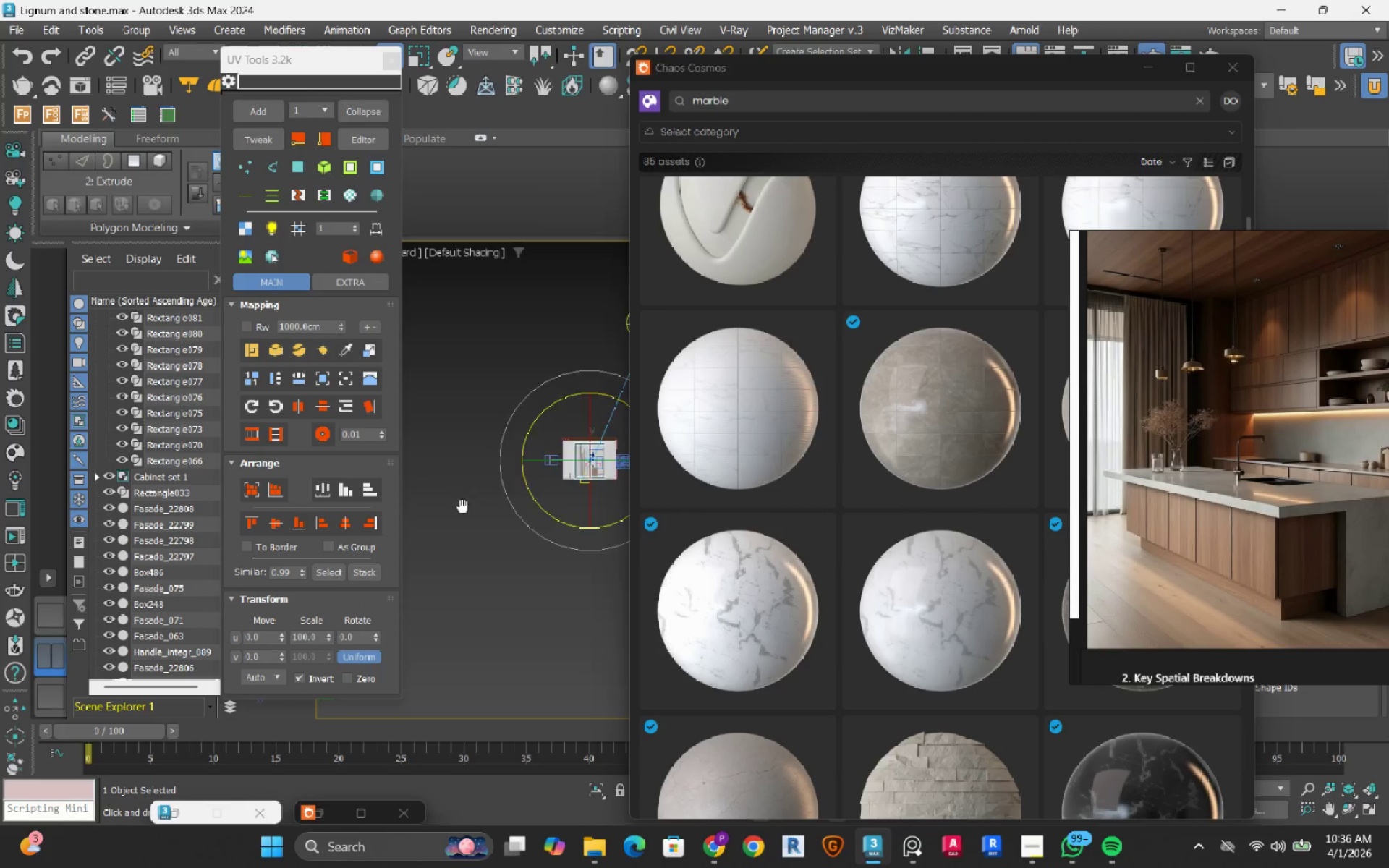 
hold_key(key=AltLeft, duration=1.12)
 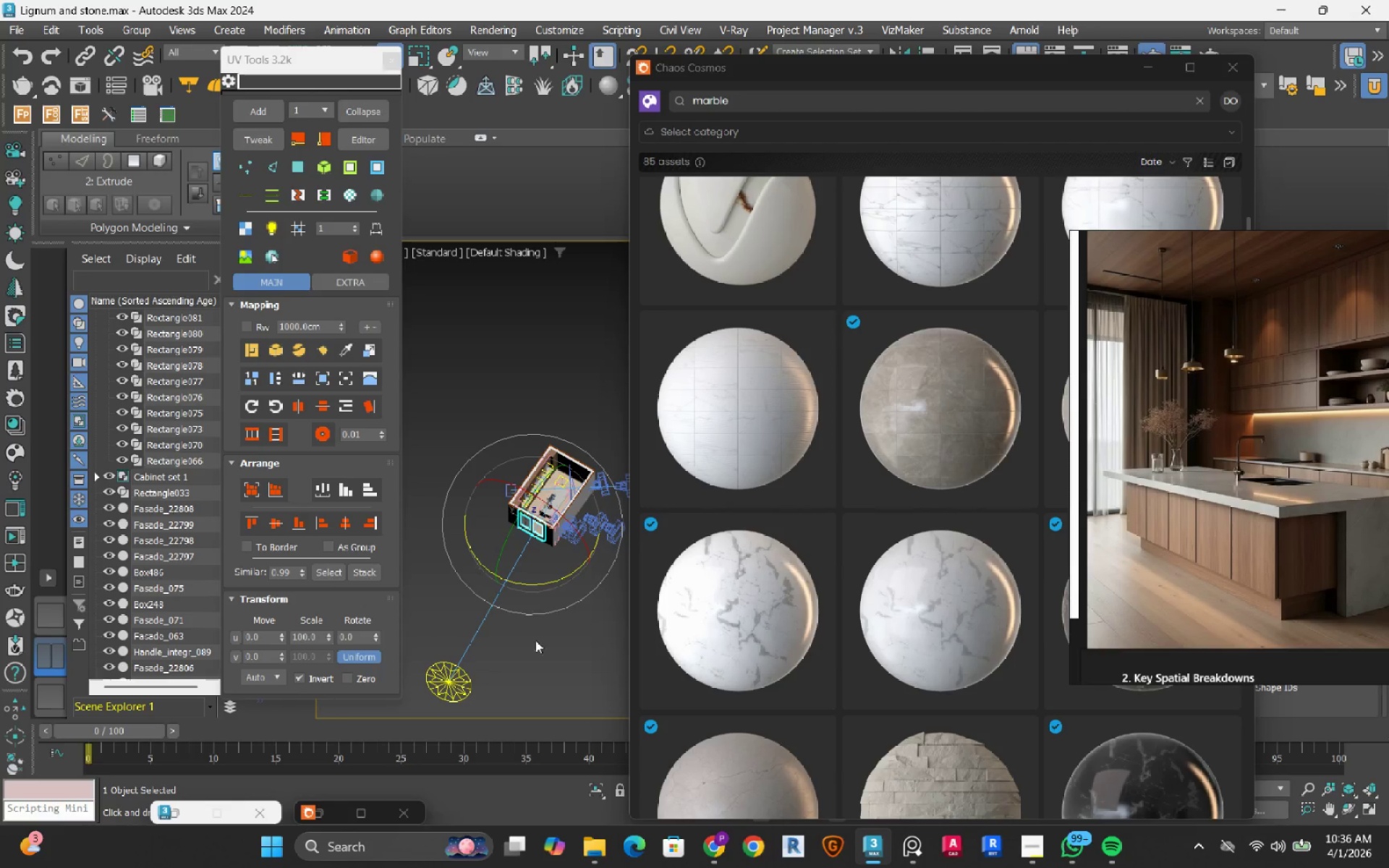 
left_click([545, 658])
 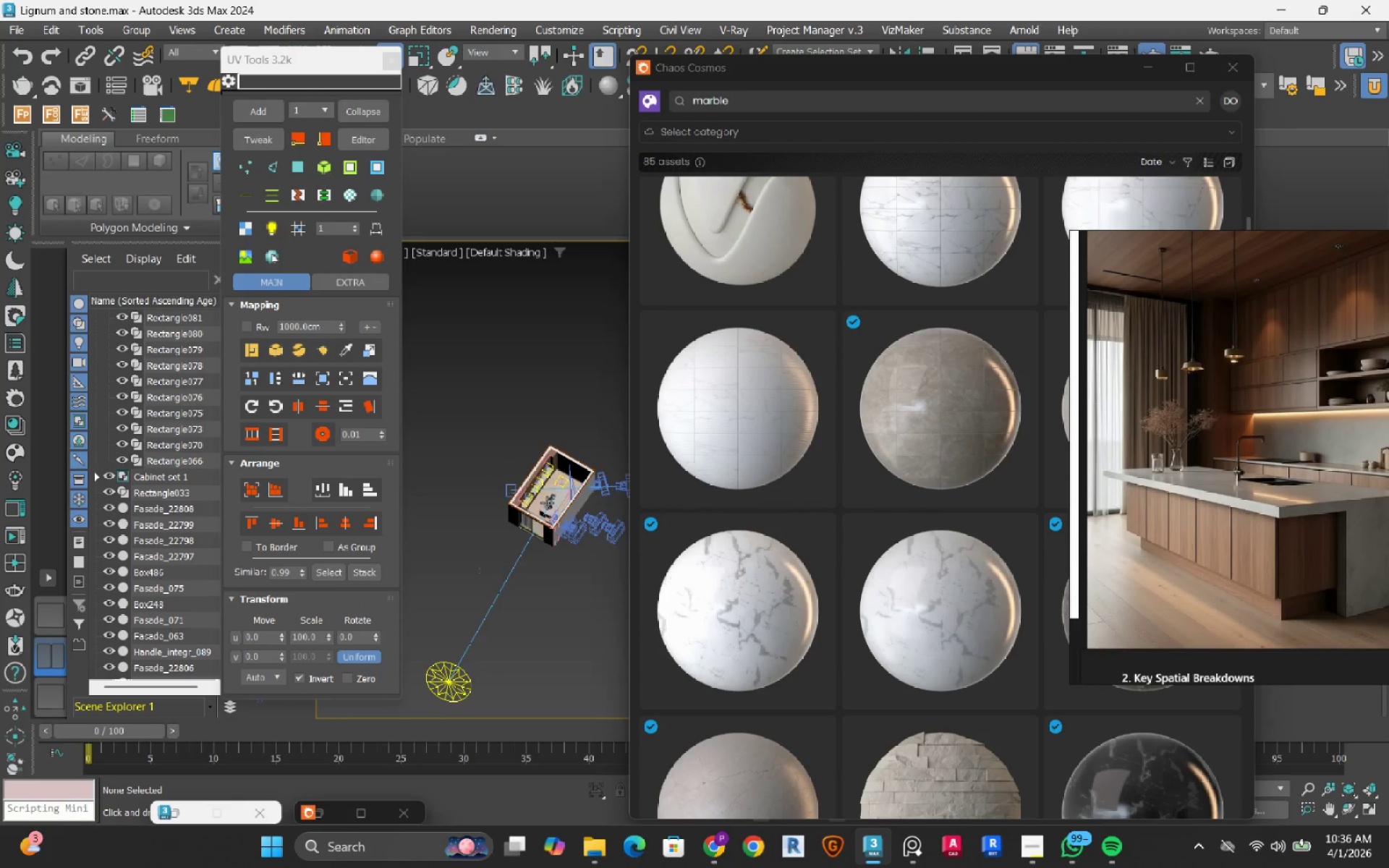 
left_click([559, 456])
 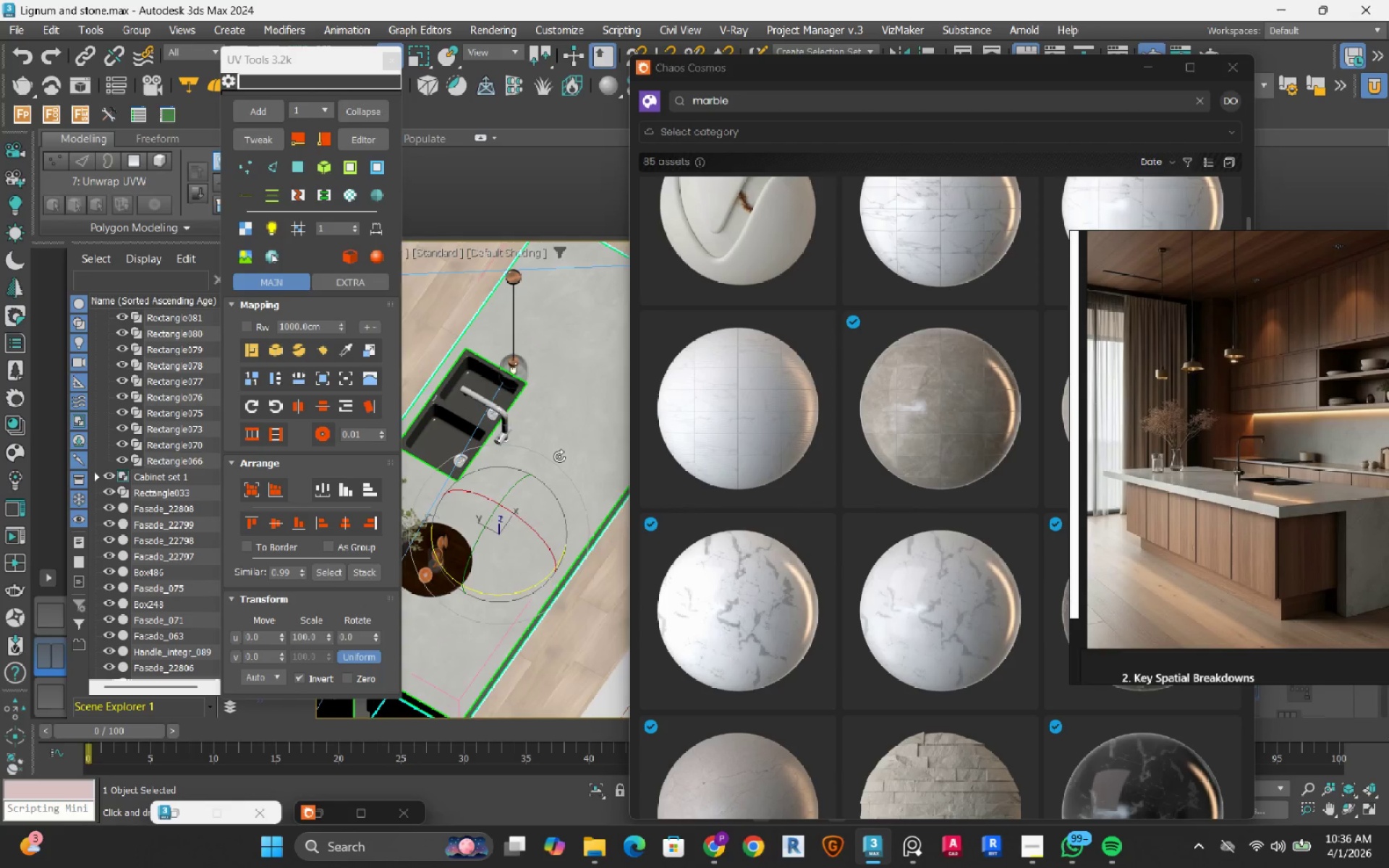 
scroll: coordinate [559, 456], scroll_direction: up, amount: 12.0
 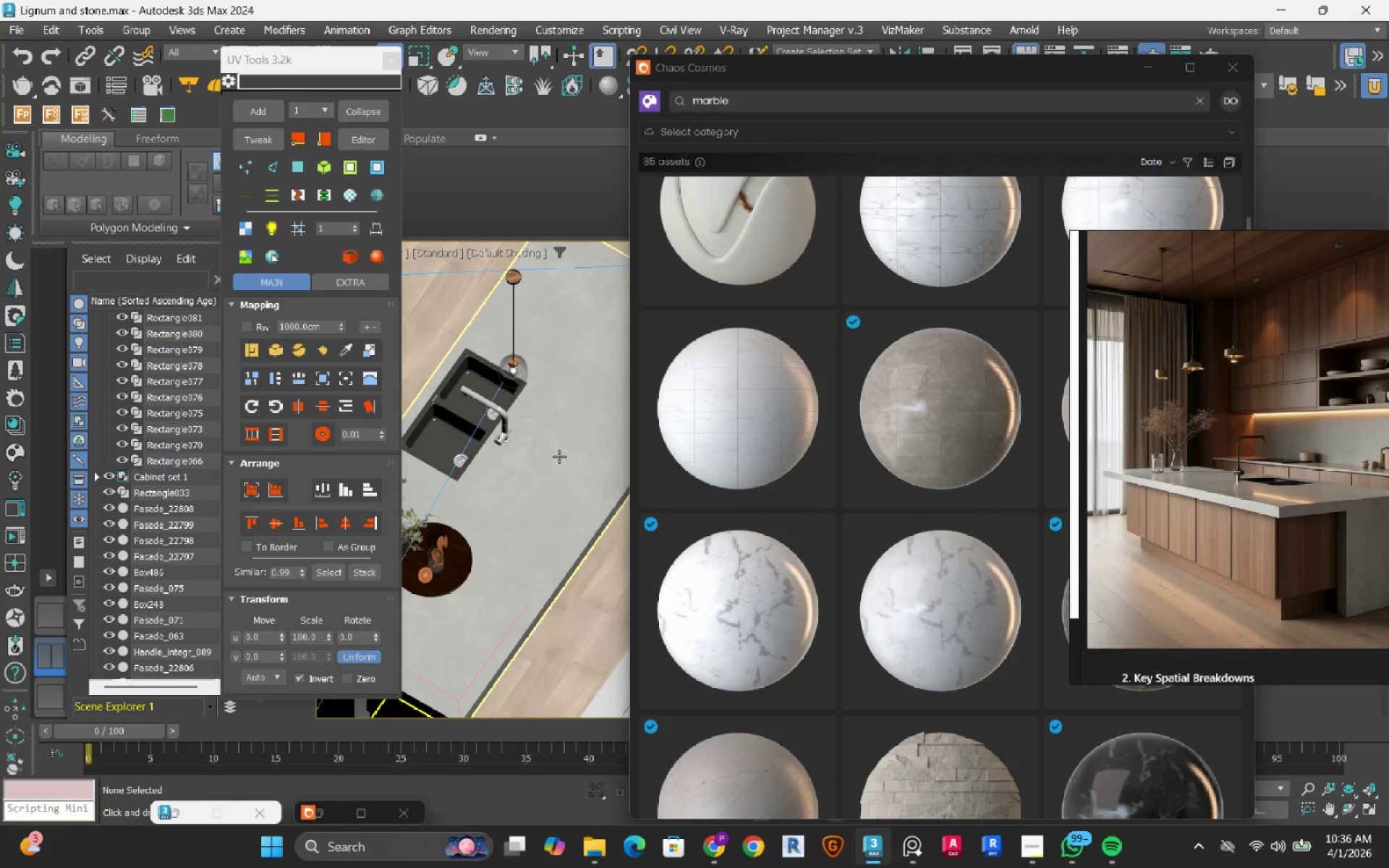 
hold_key(key=AltLeft, duration=1.26)
 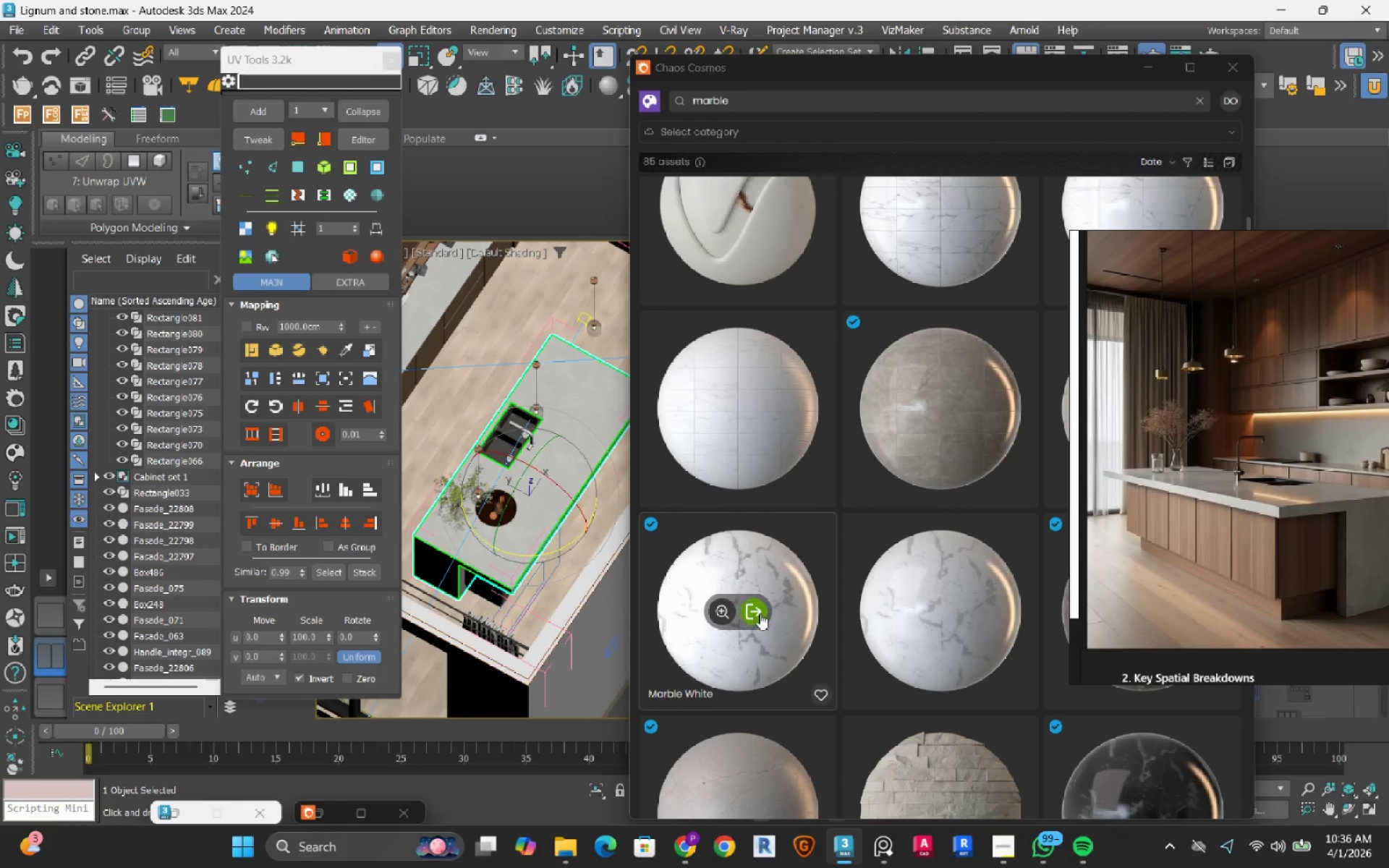 
scroll: coordinate [559, 456], scroll_direction: down, amount: 2.0
 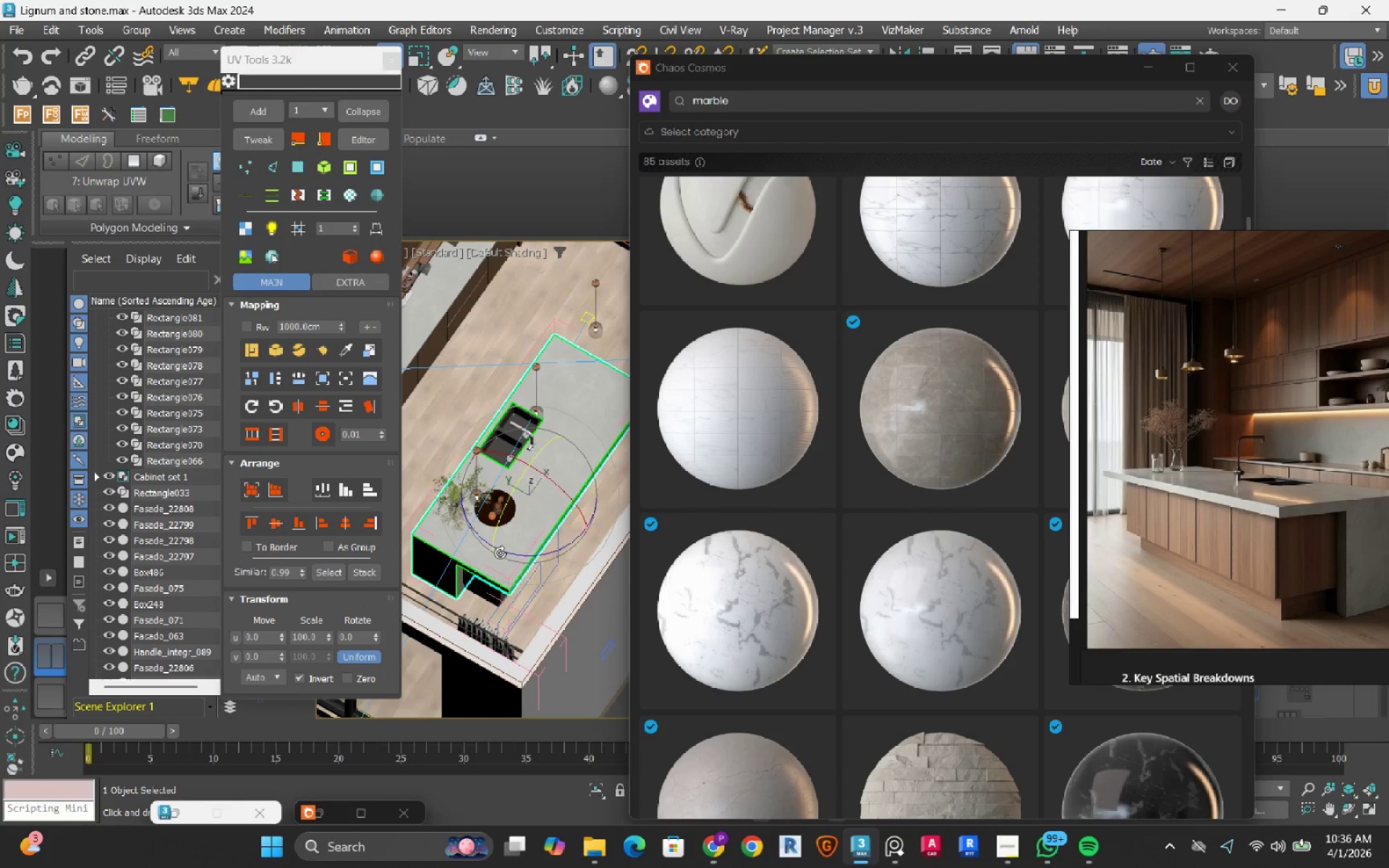 
left_click([754, 614])
 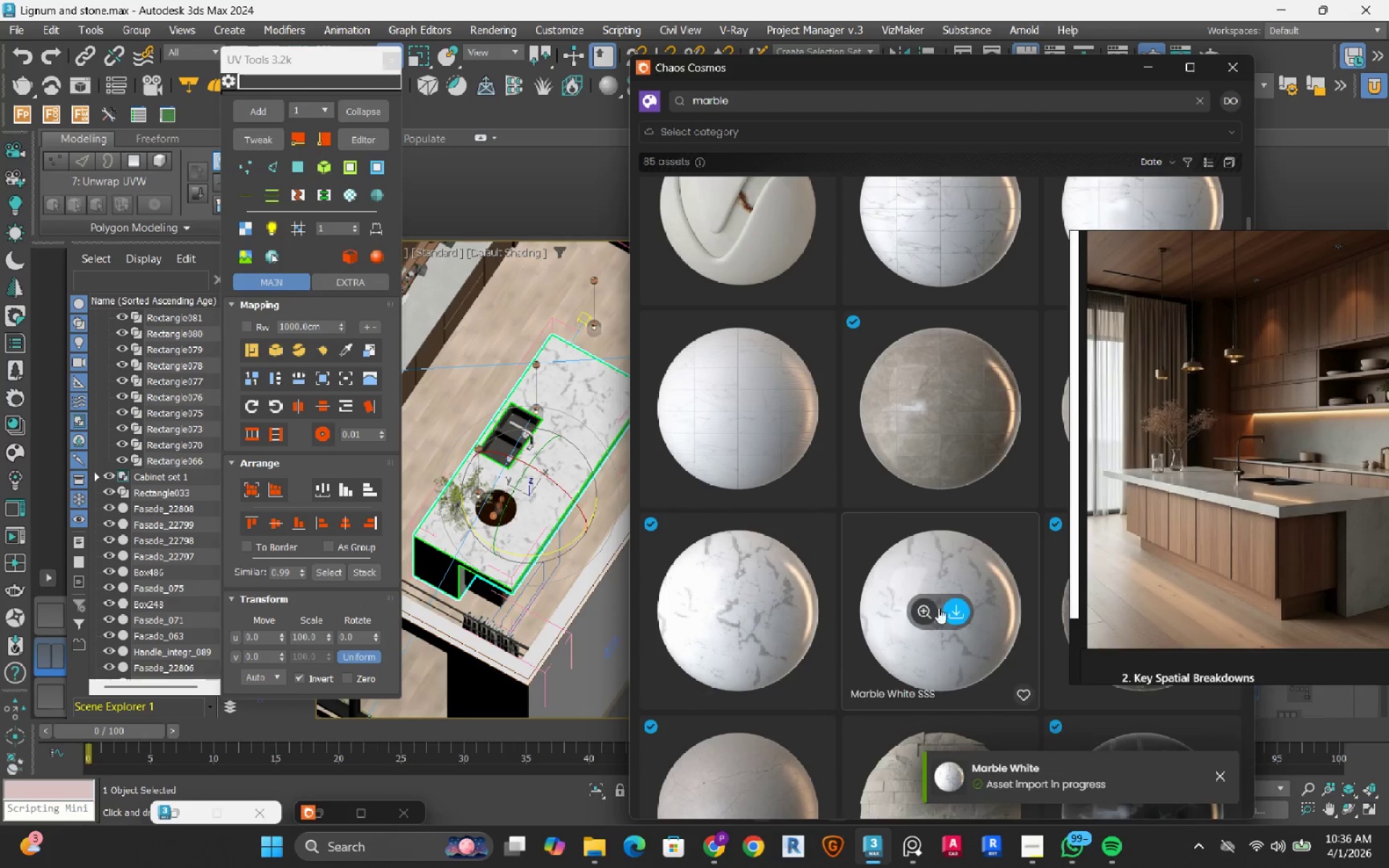 
left_click_drag(start_coordinate=[979, 75], to_coordinate=[814, 15])
 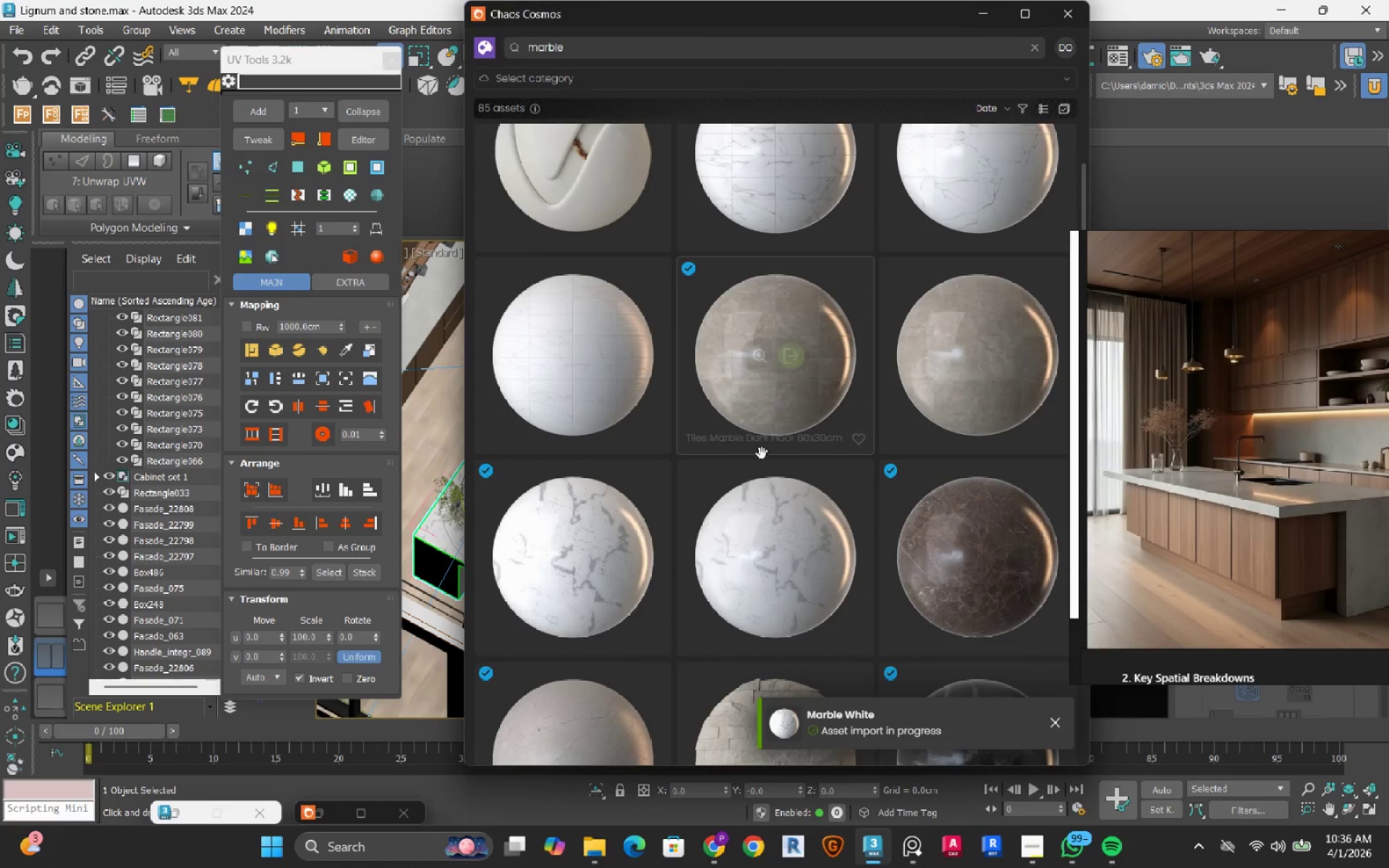 
scroll: coordinate [759, 464], scroll_direction: down, amount: 12.0
 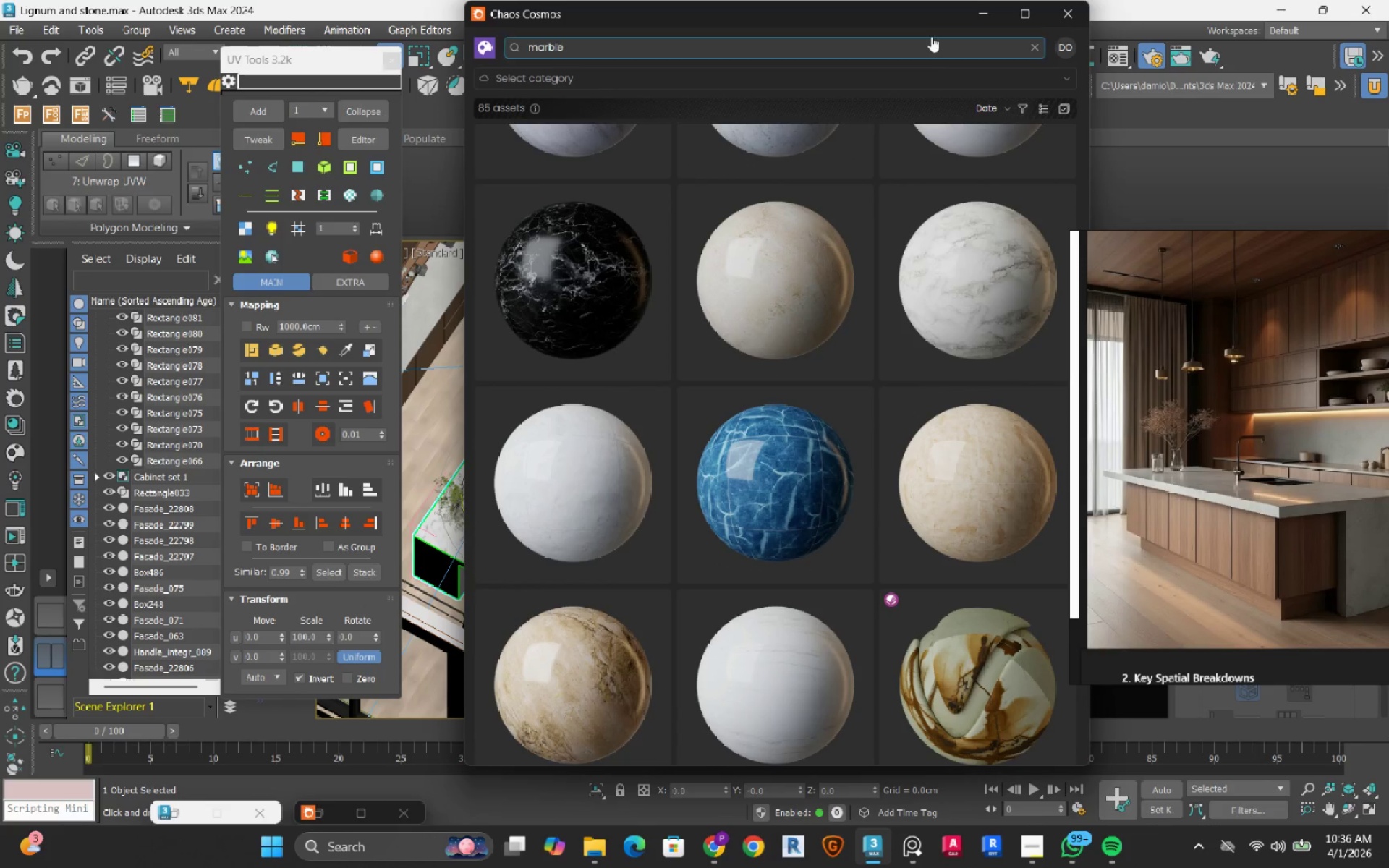 
left_click([977, 20])
 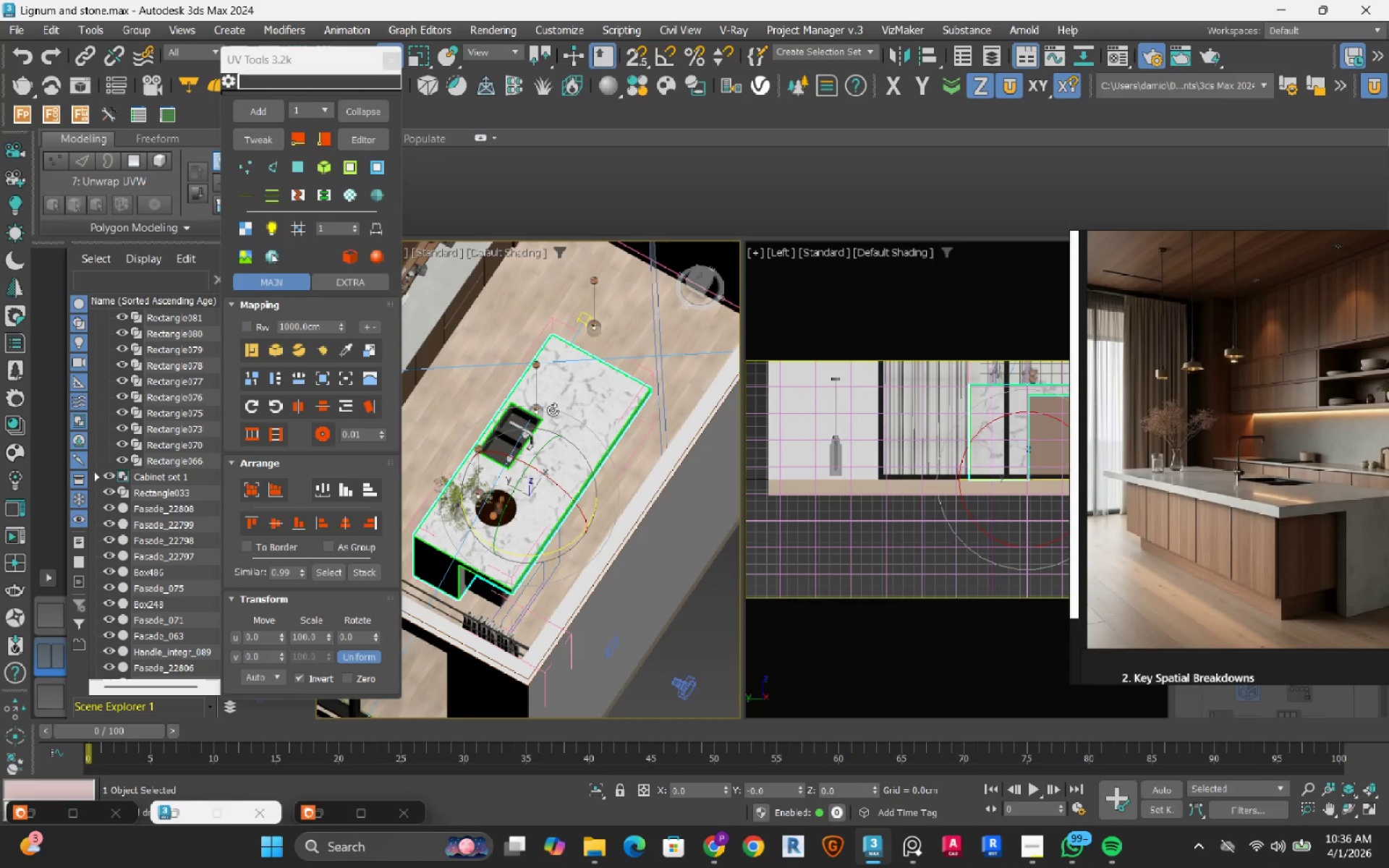 
scroll: coordinate [553, 410], scroll_direction: down, amount: 1.0
 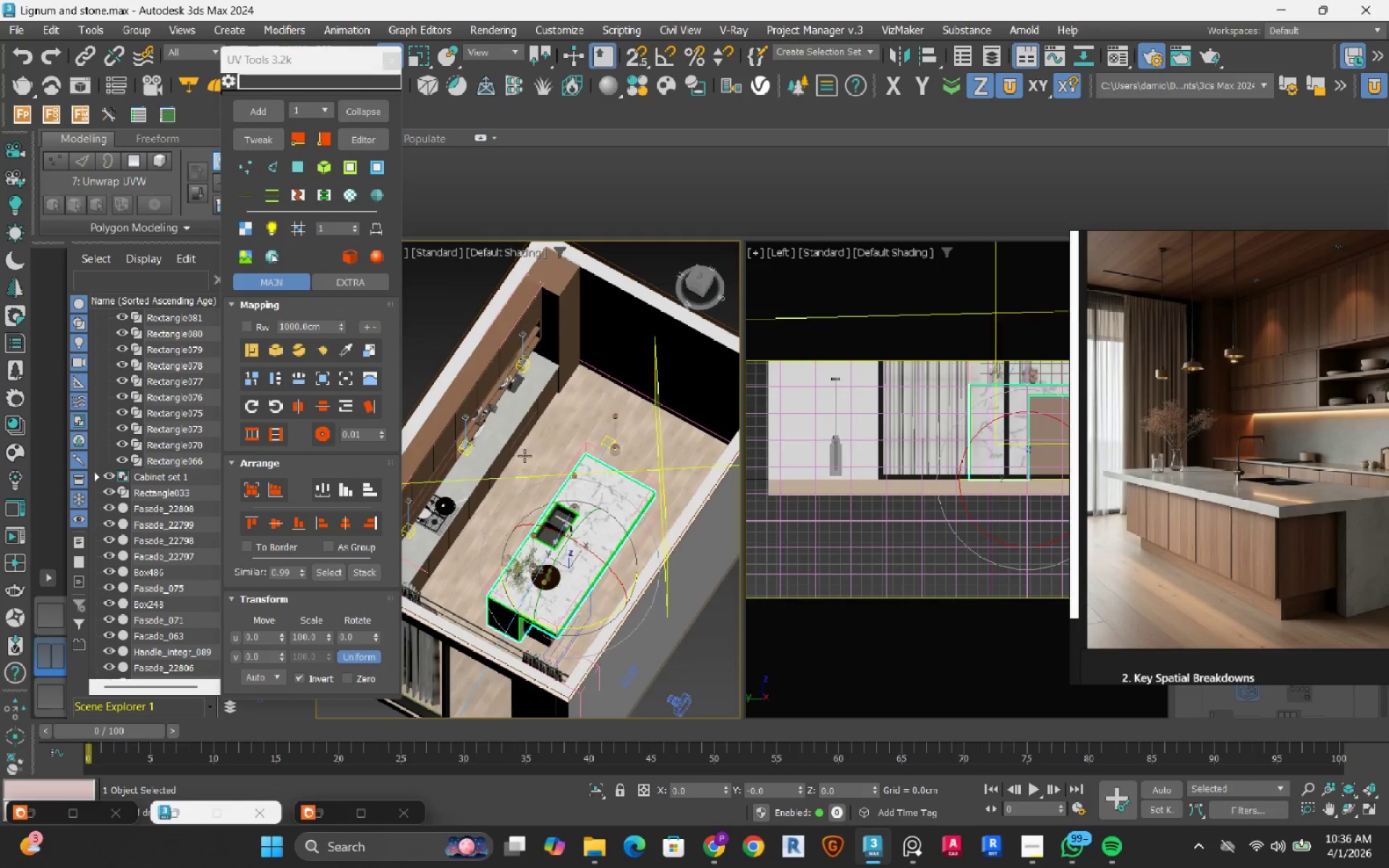 
scroll: coordinate [509, 427], scroll_direction: up, amount: 3.0
 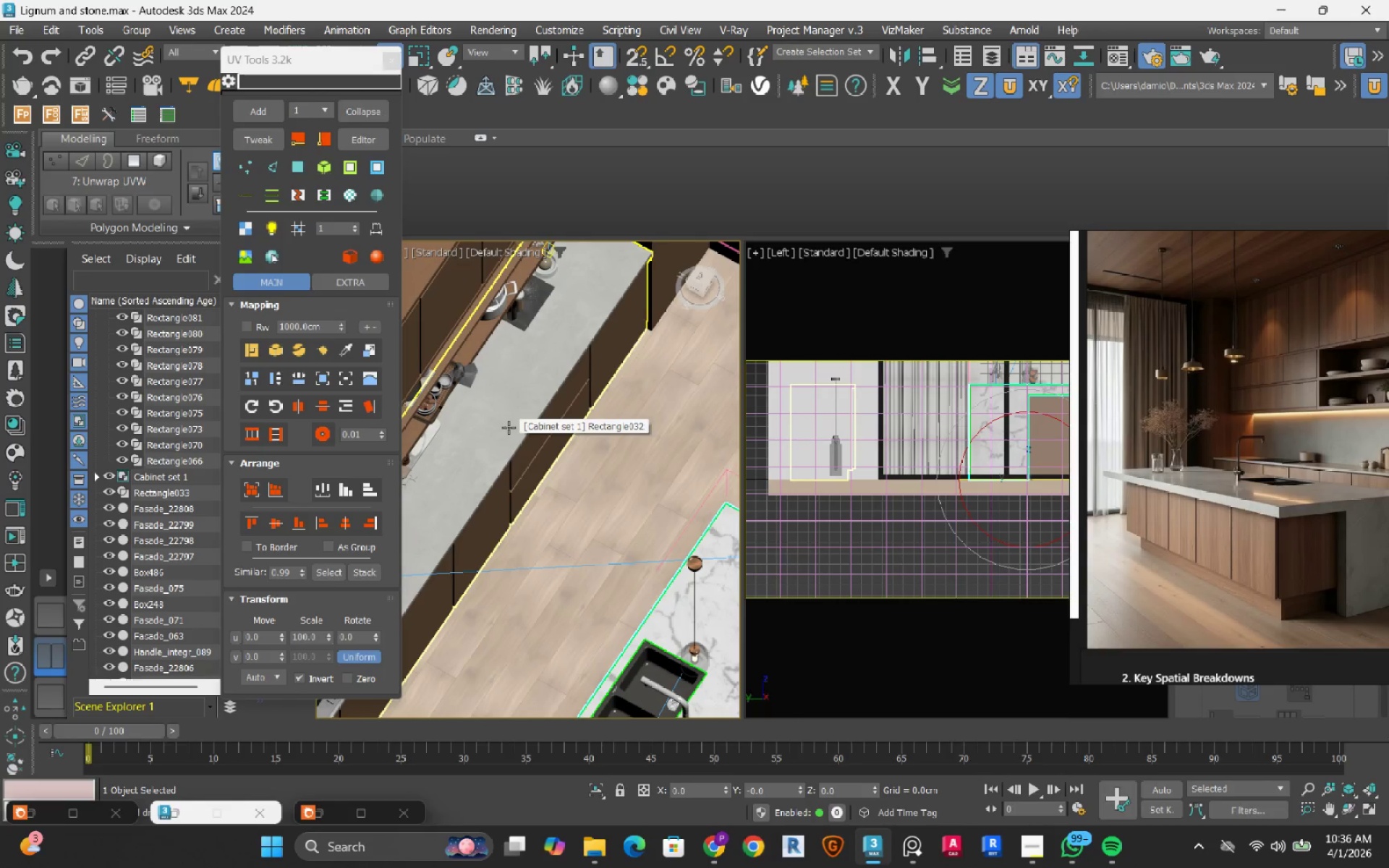 
scroll: coordinate [509, 427], scroll_direction: down, amount: 2.0
 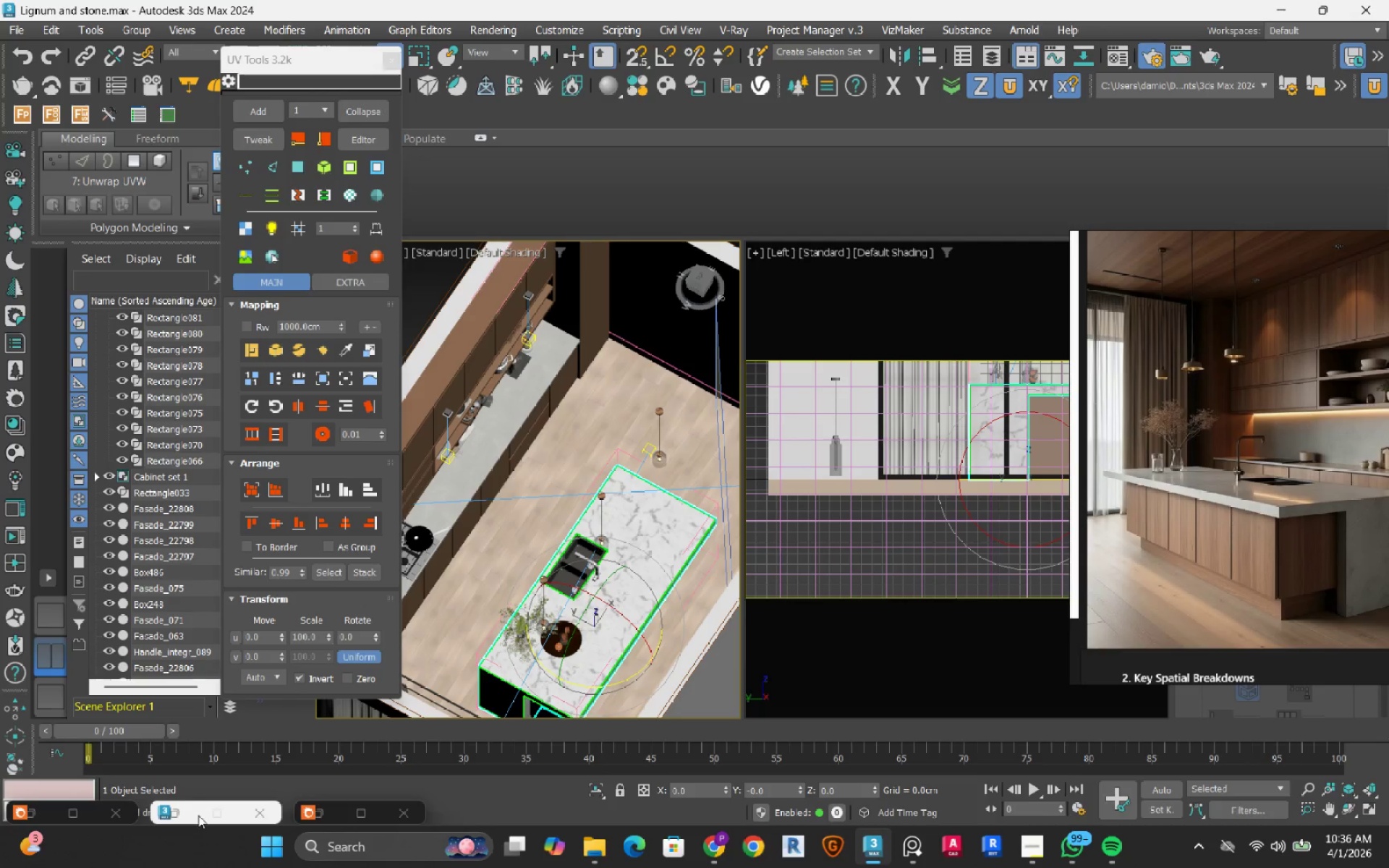 
left_click([175, 815])
 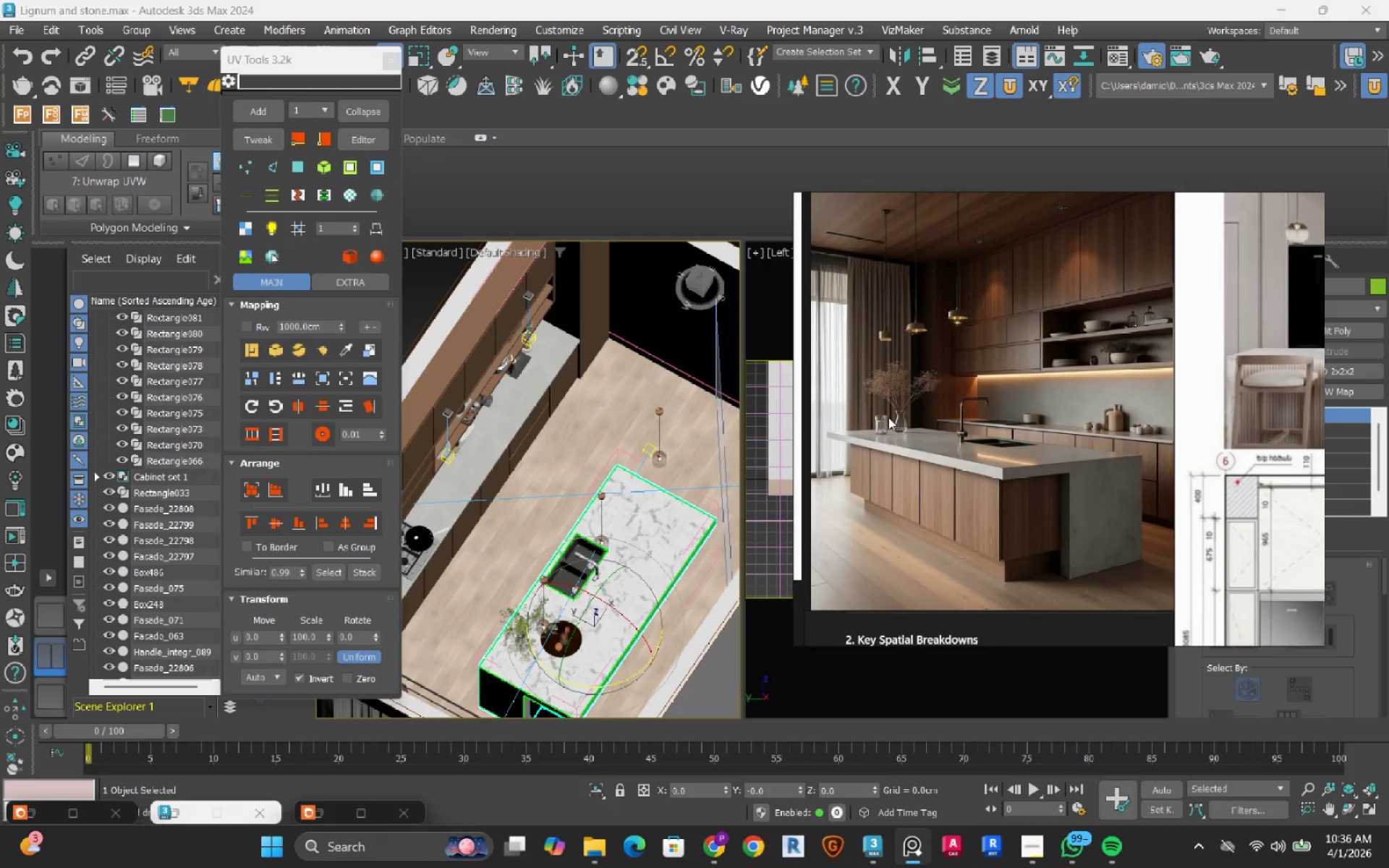 
left_click([1113, 58])
 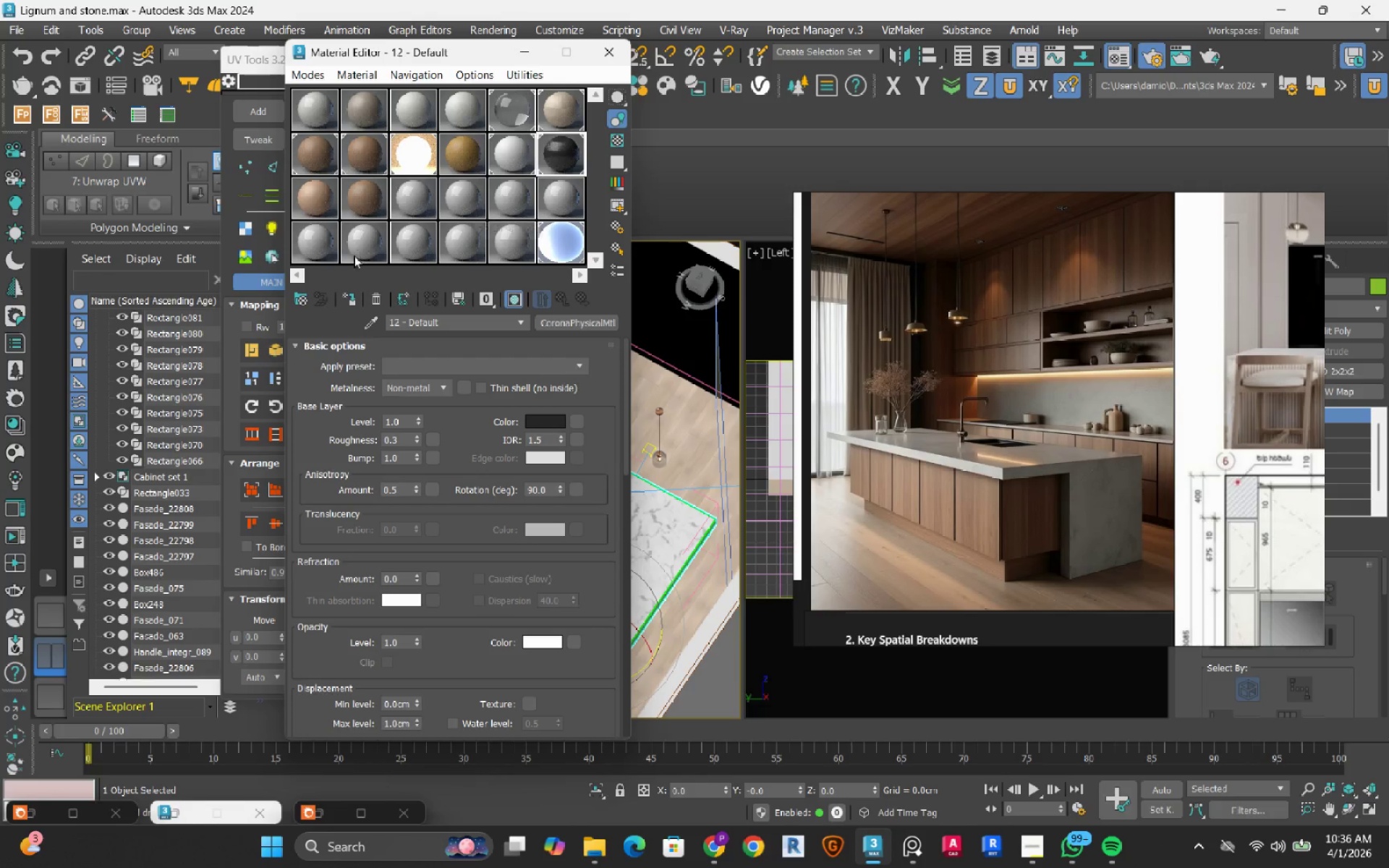 
left_click([373, 320])
 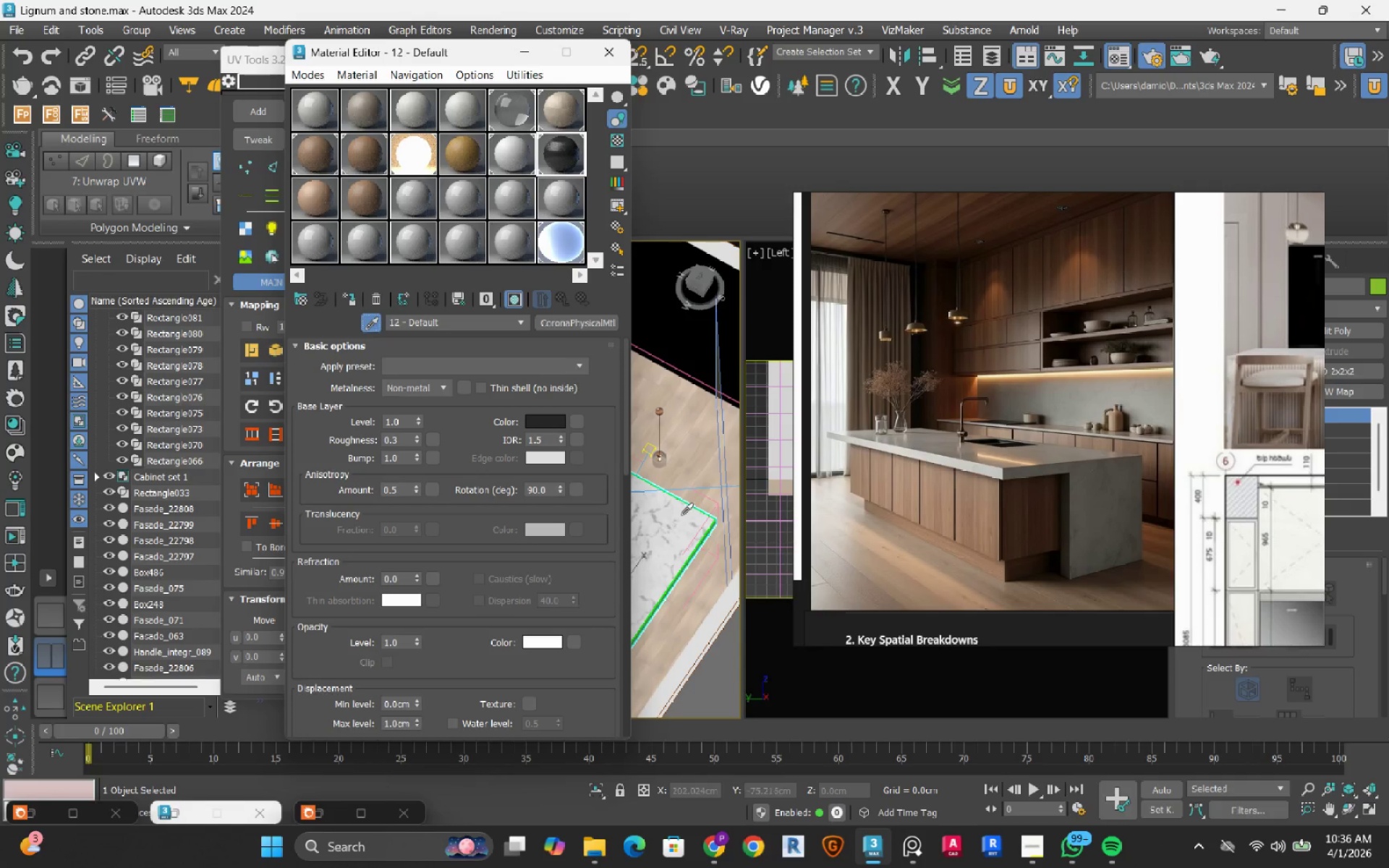 
left_click([681, 515])
 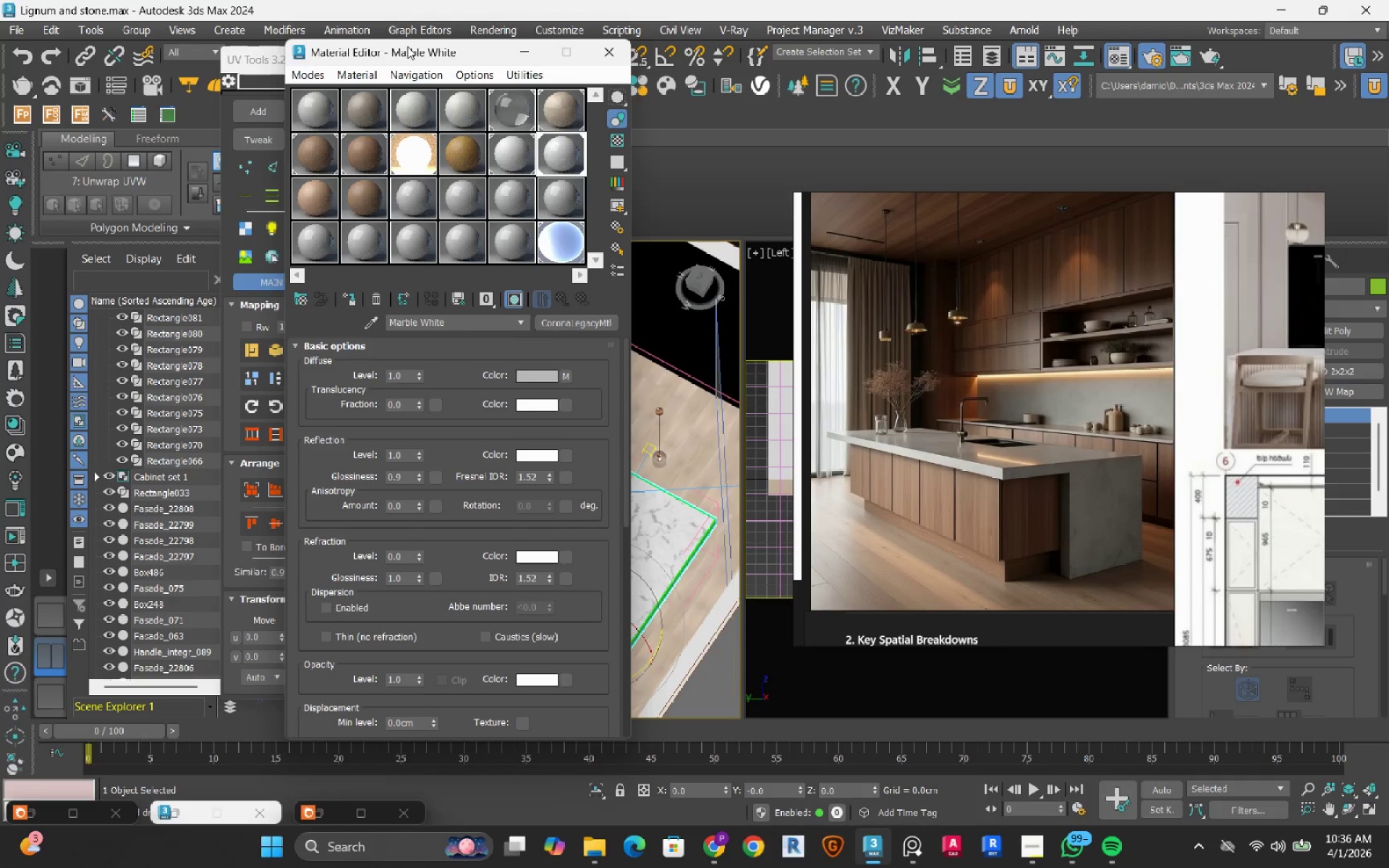 
left_click_drag(start_coordinate=[410, 59], to_coordinate=[176, 102])
 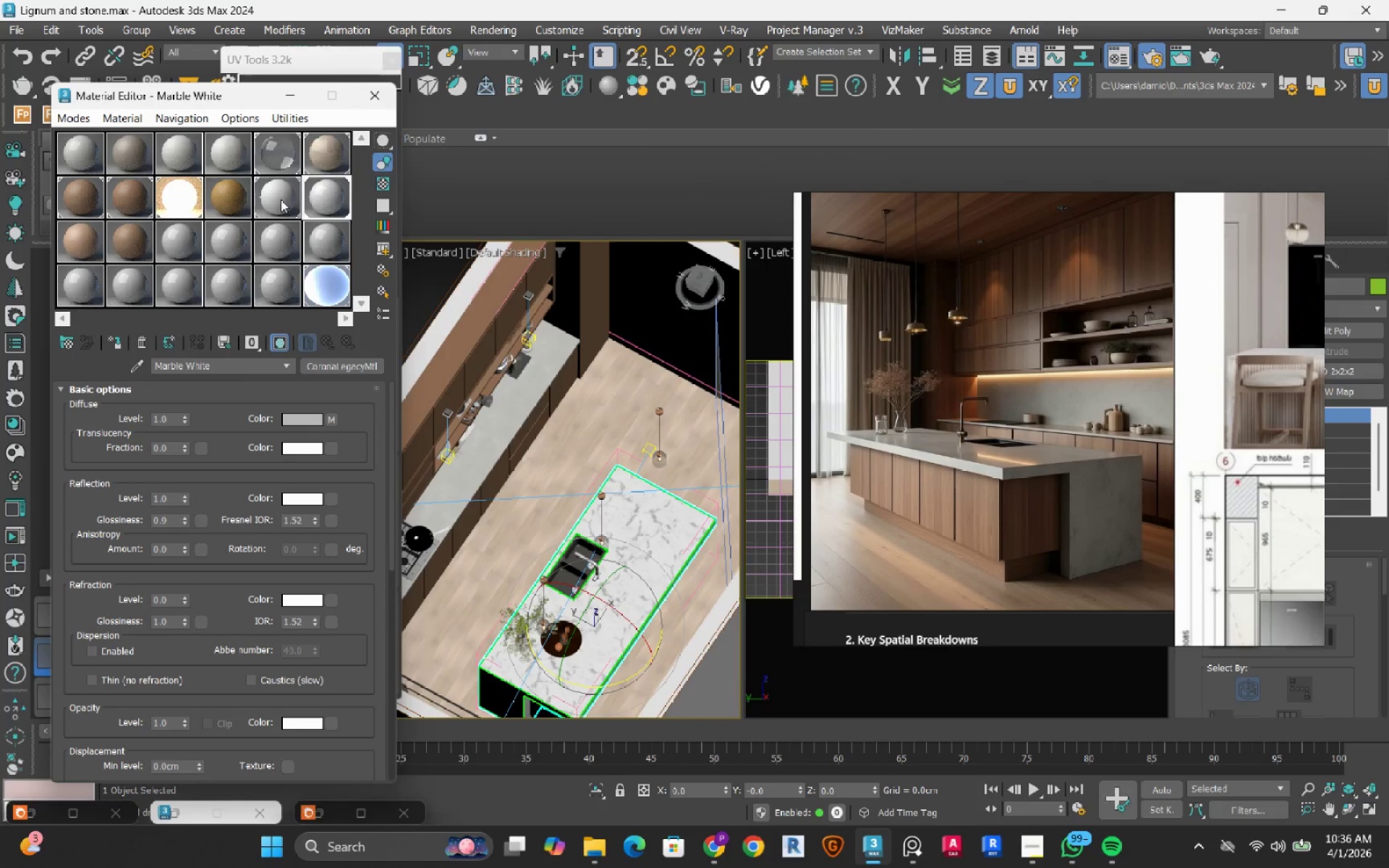 
left_click([281, 200])
 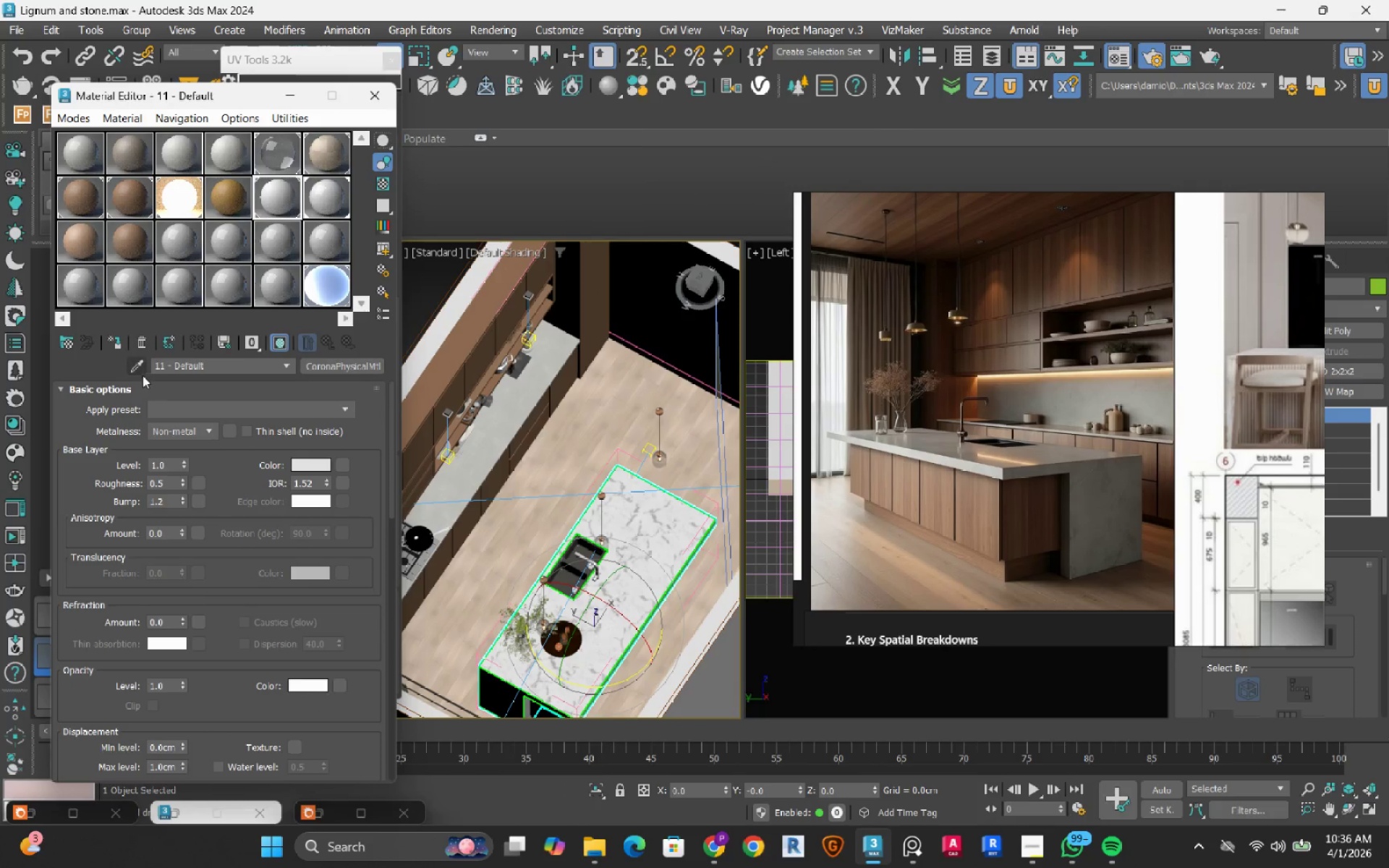 
left_click([135, 375])
 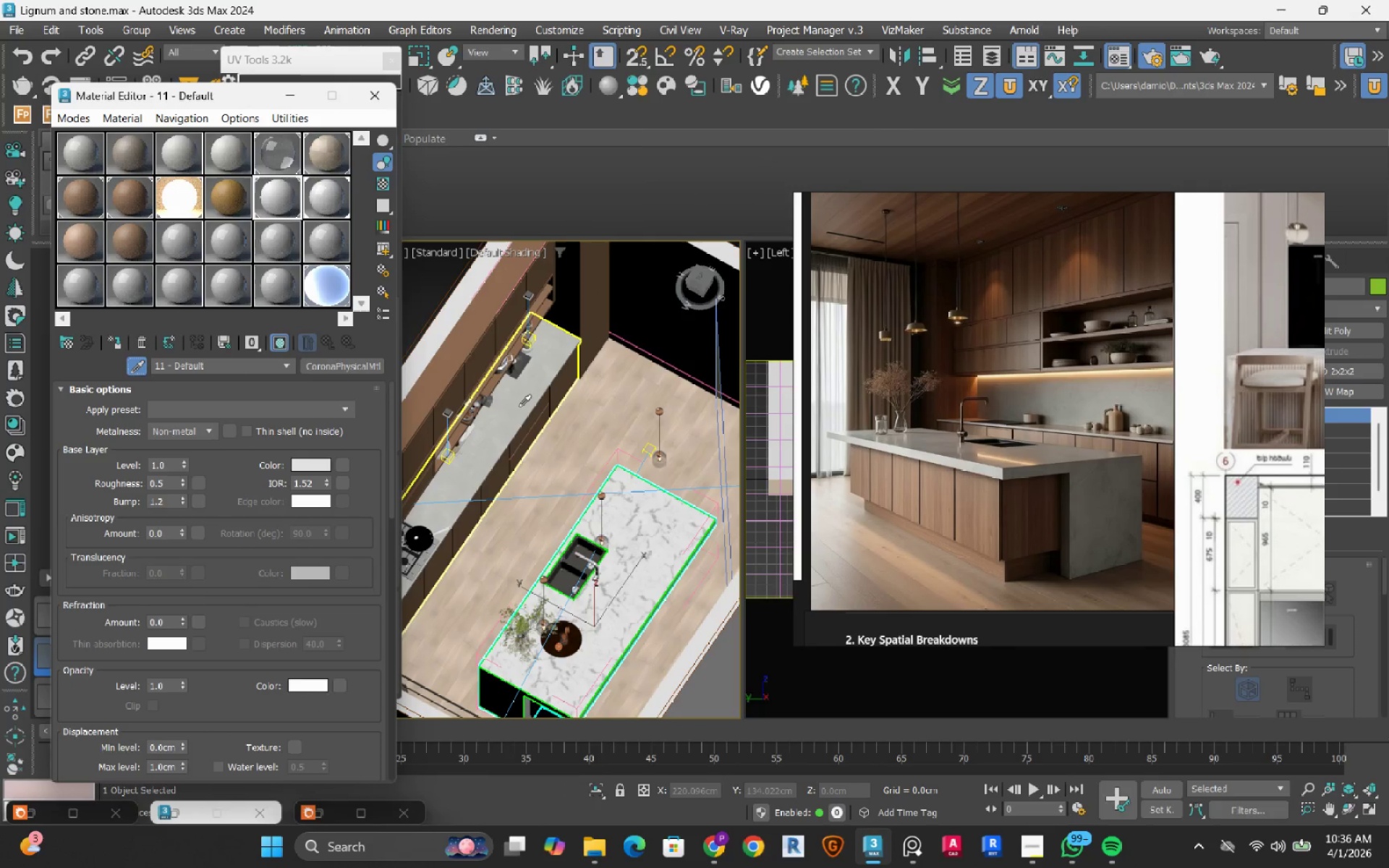 
left_click([519, 406])
 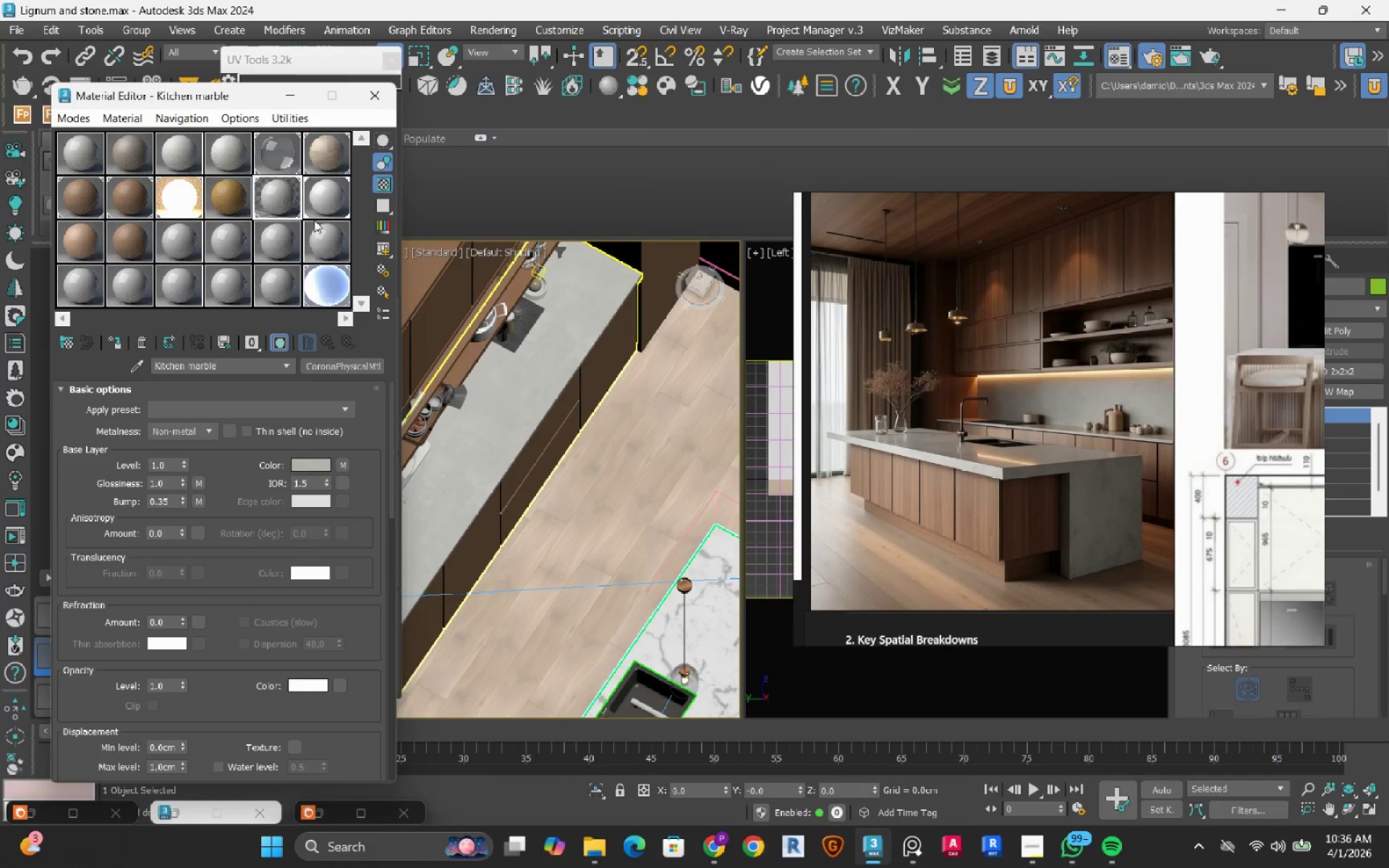 
scroll: coordinate [519, 406], scroll_direction: up, amount: 2.0
 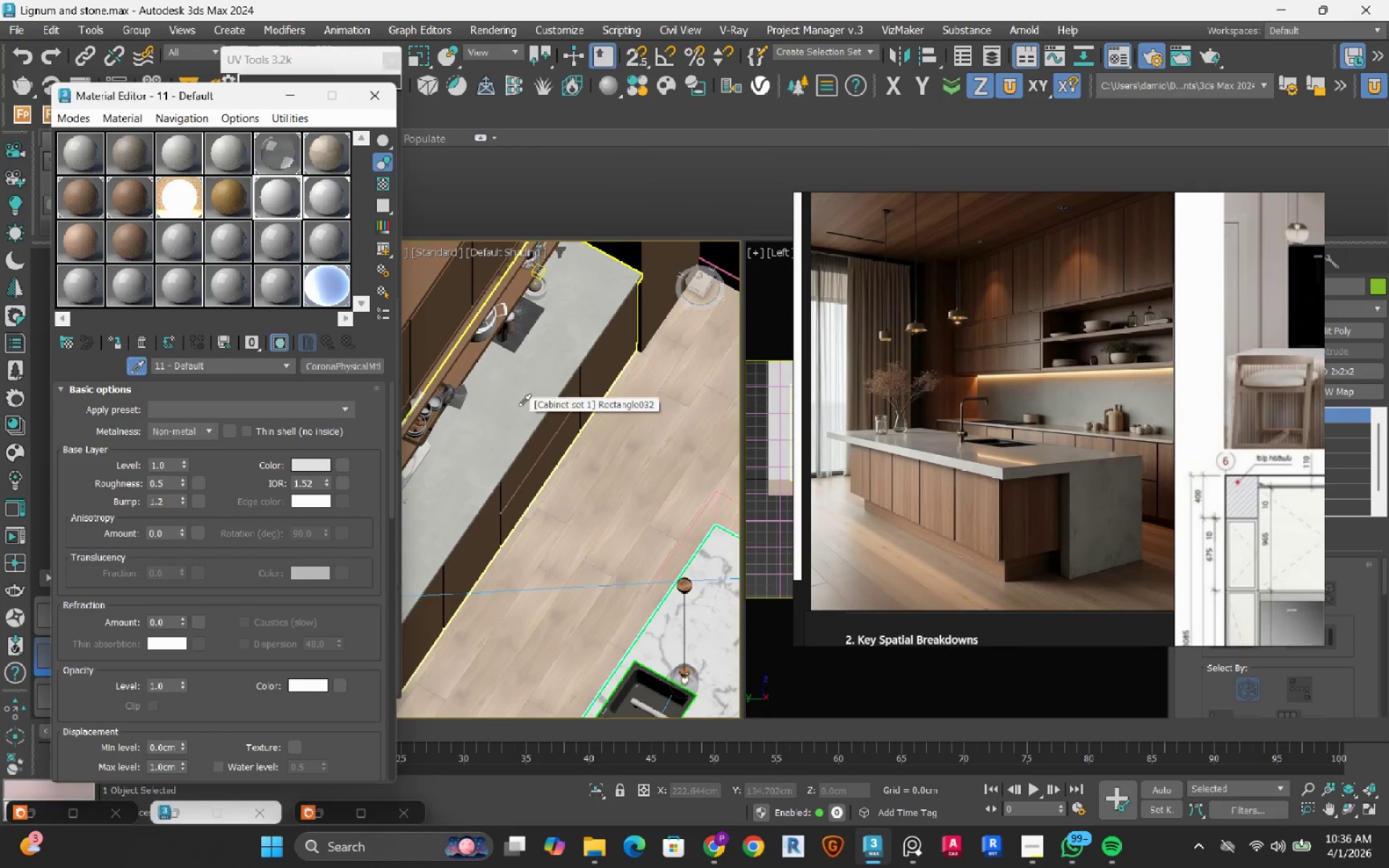 
left_click([315, 192])
 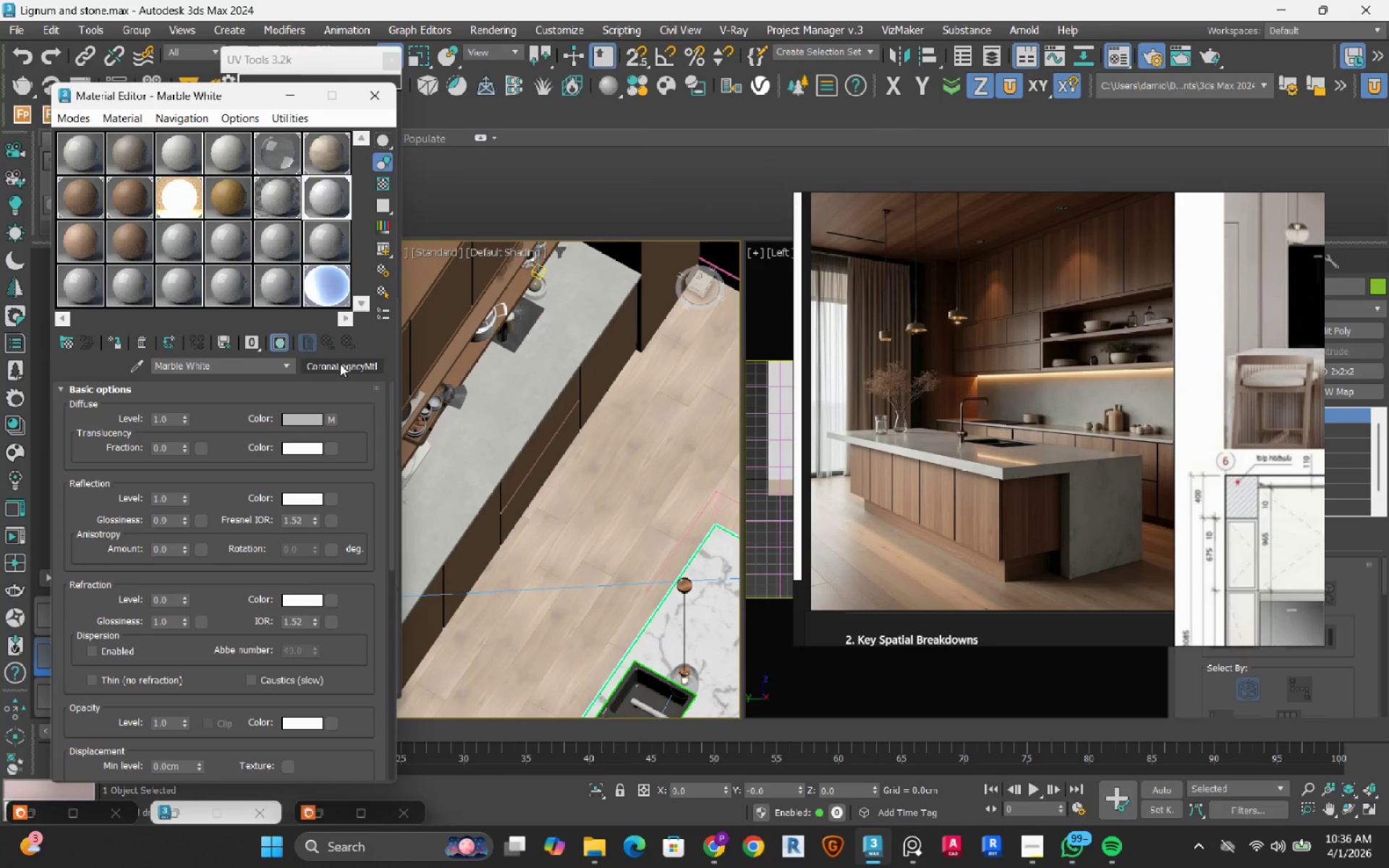 
right_click([340, 364])
 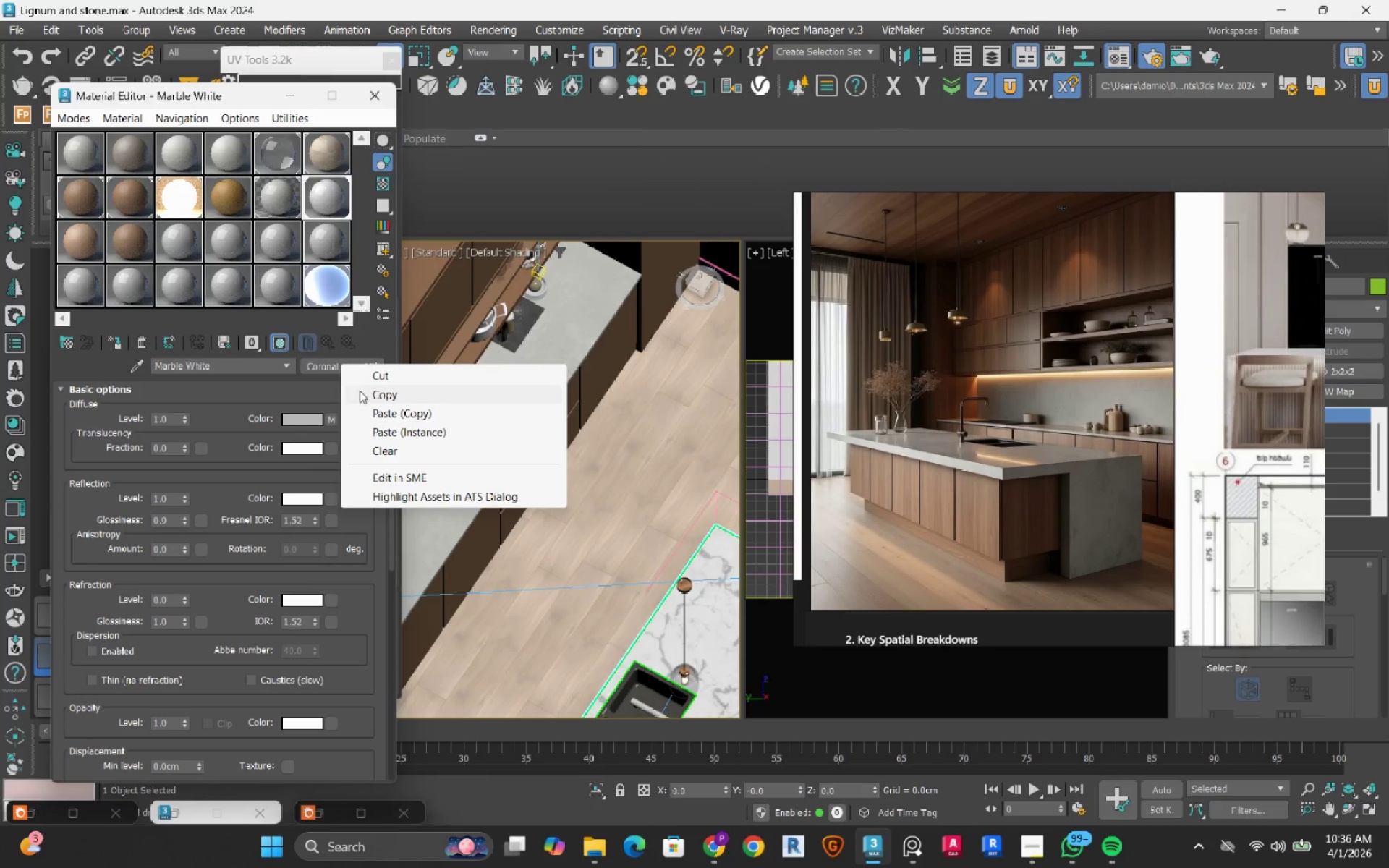 
left_click([361, 393])
 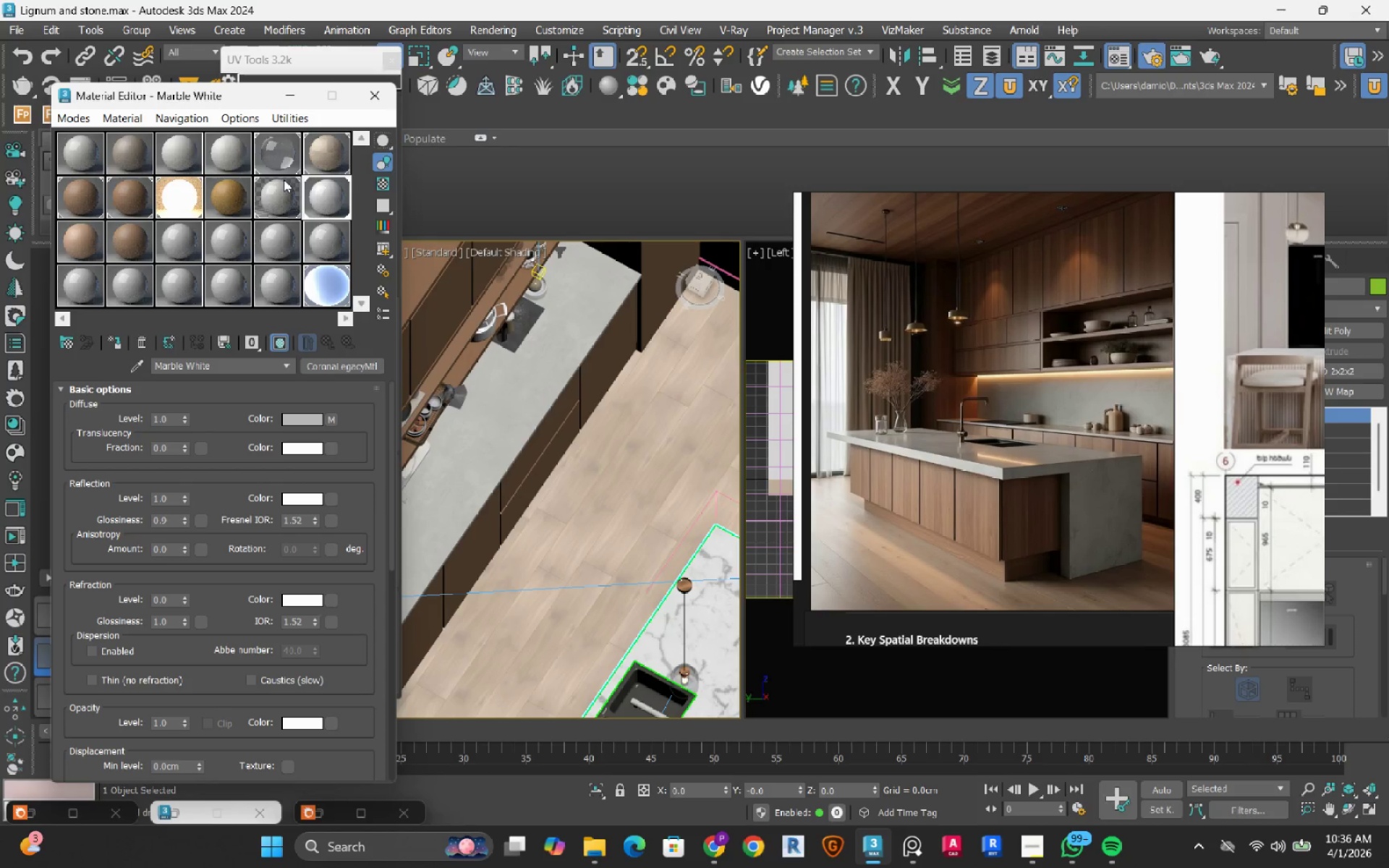 
left_click([268, 206])
 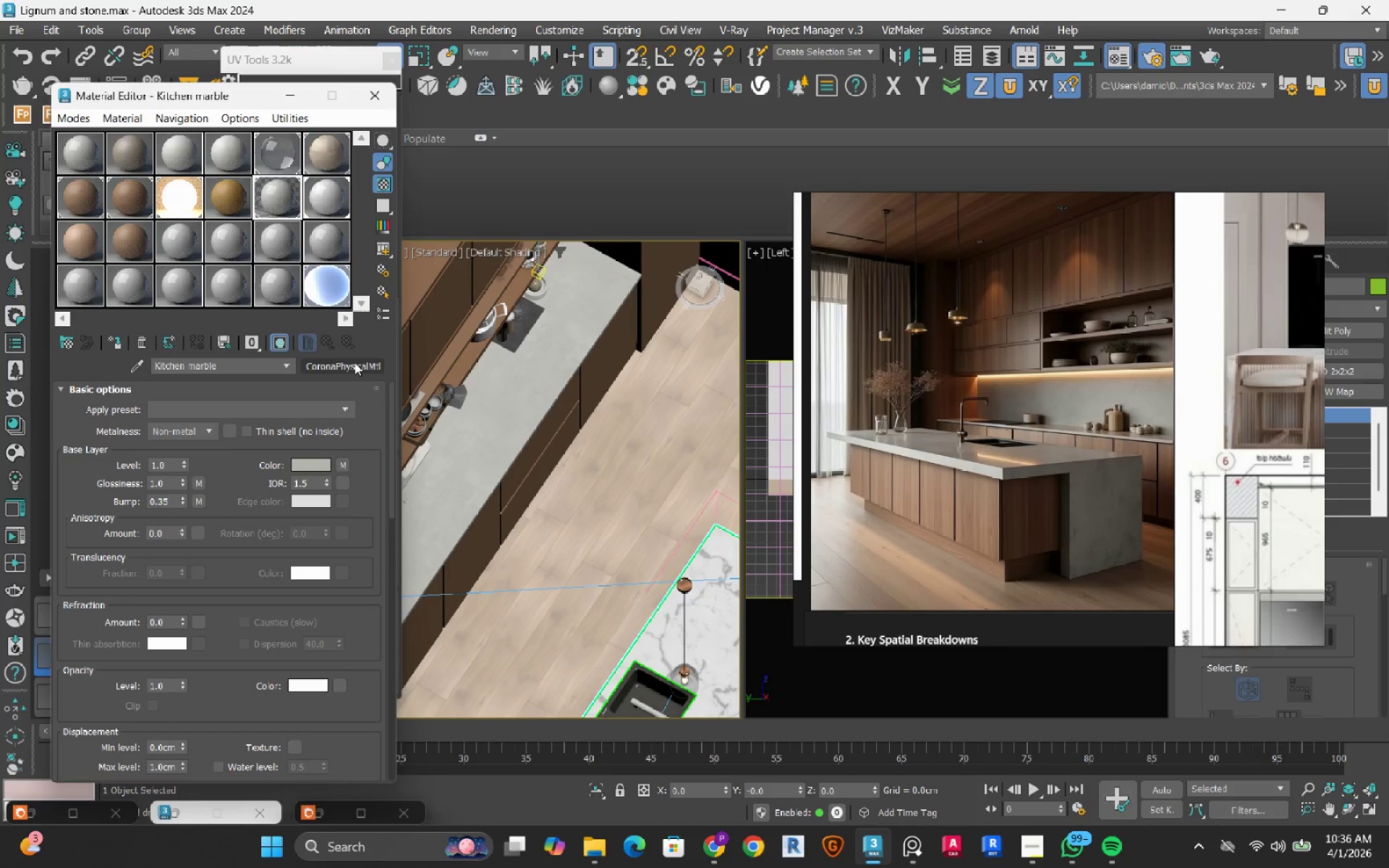 
right_click([354, 362])
 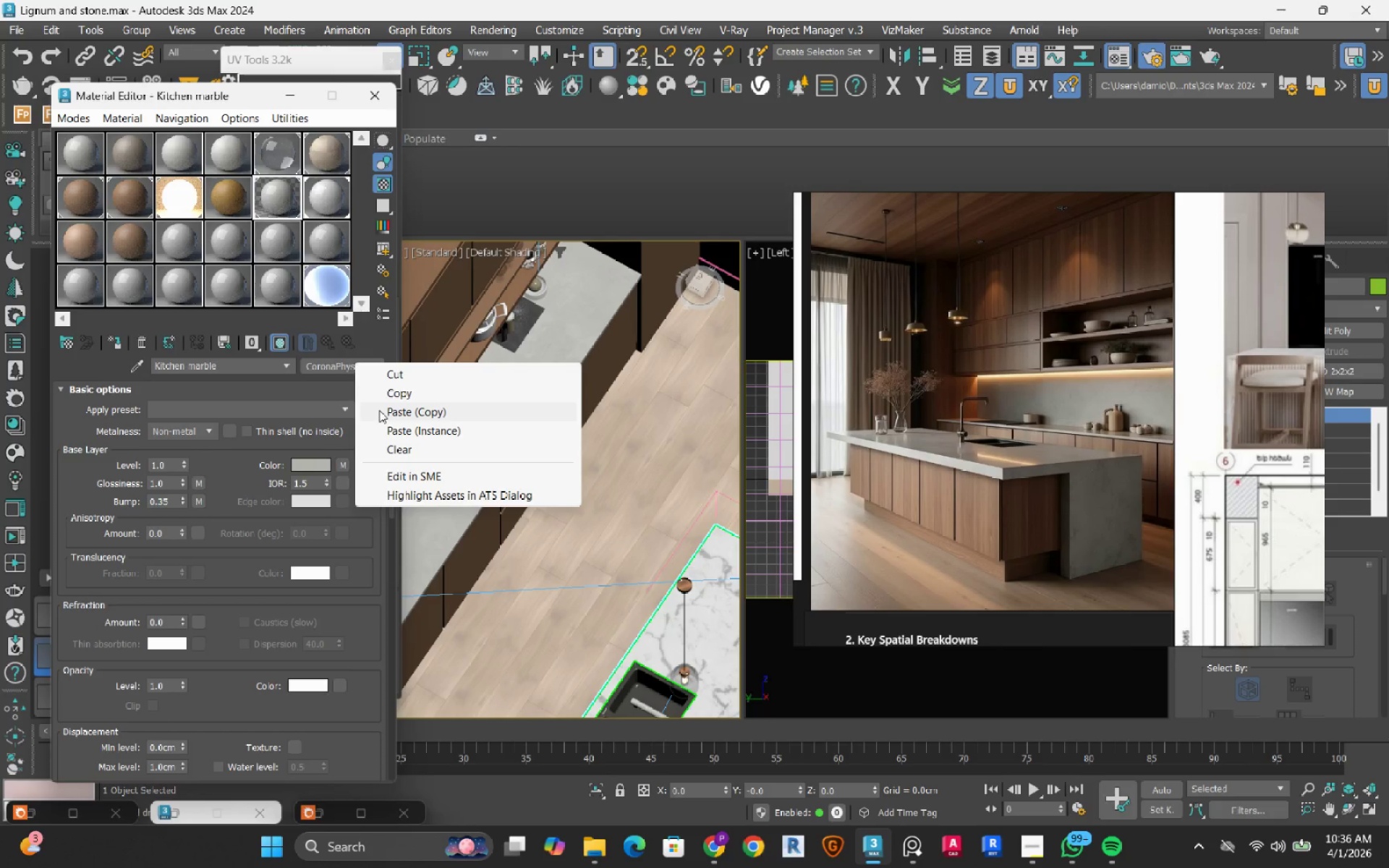 
left_click([379, 410])
 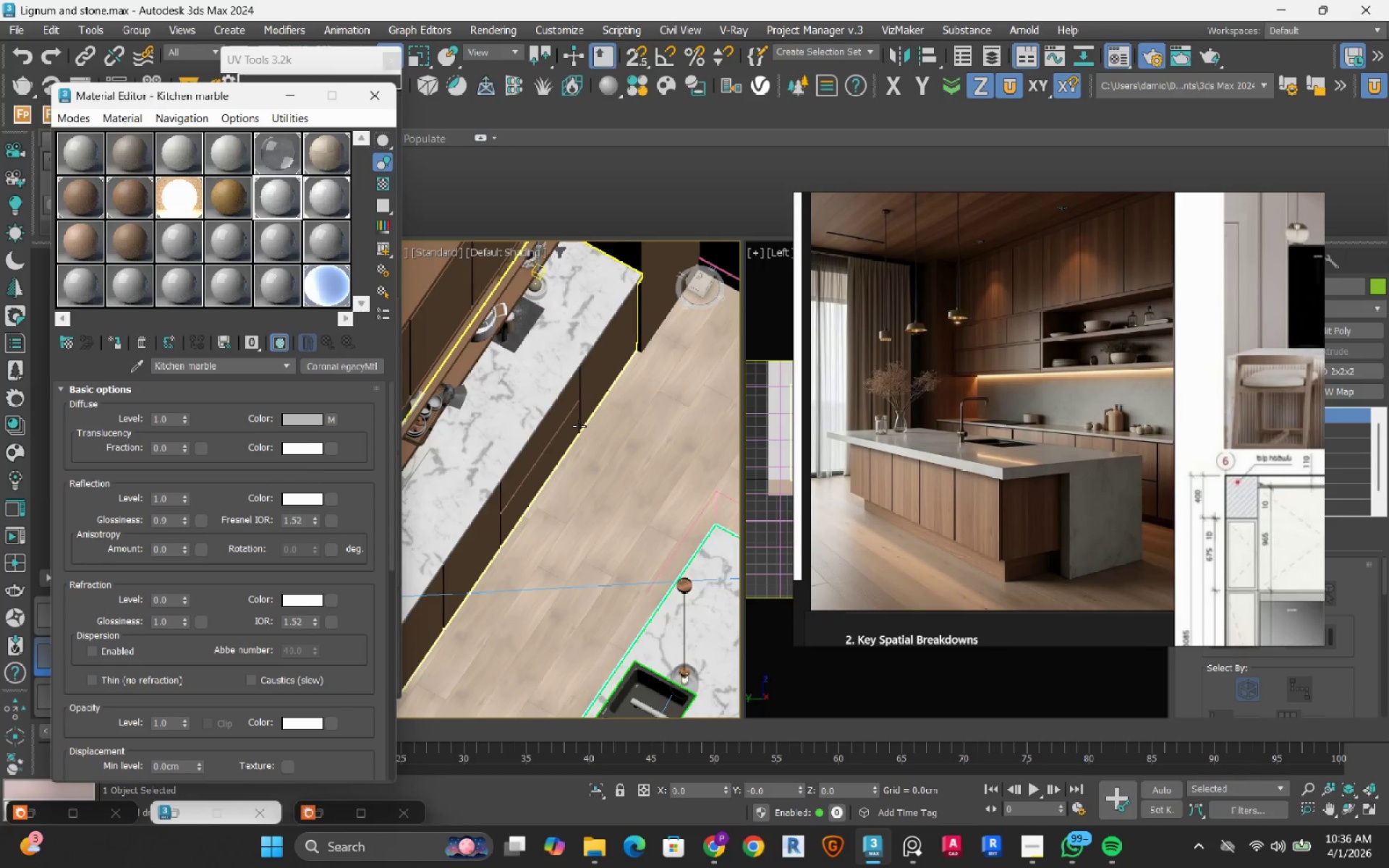 
hold_key(key=AltLeft, duration=1.52)
 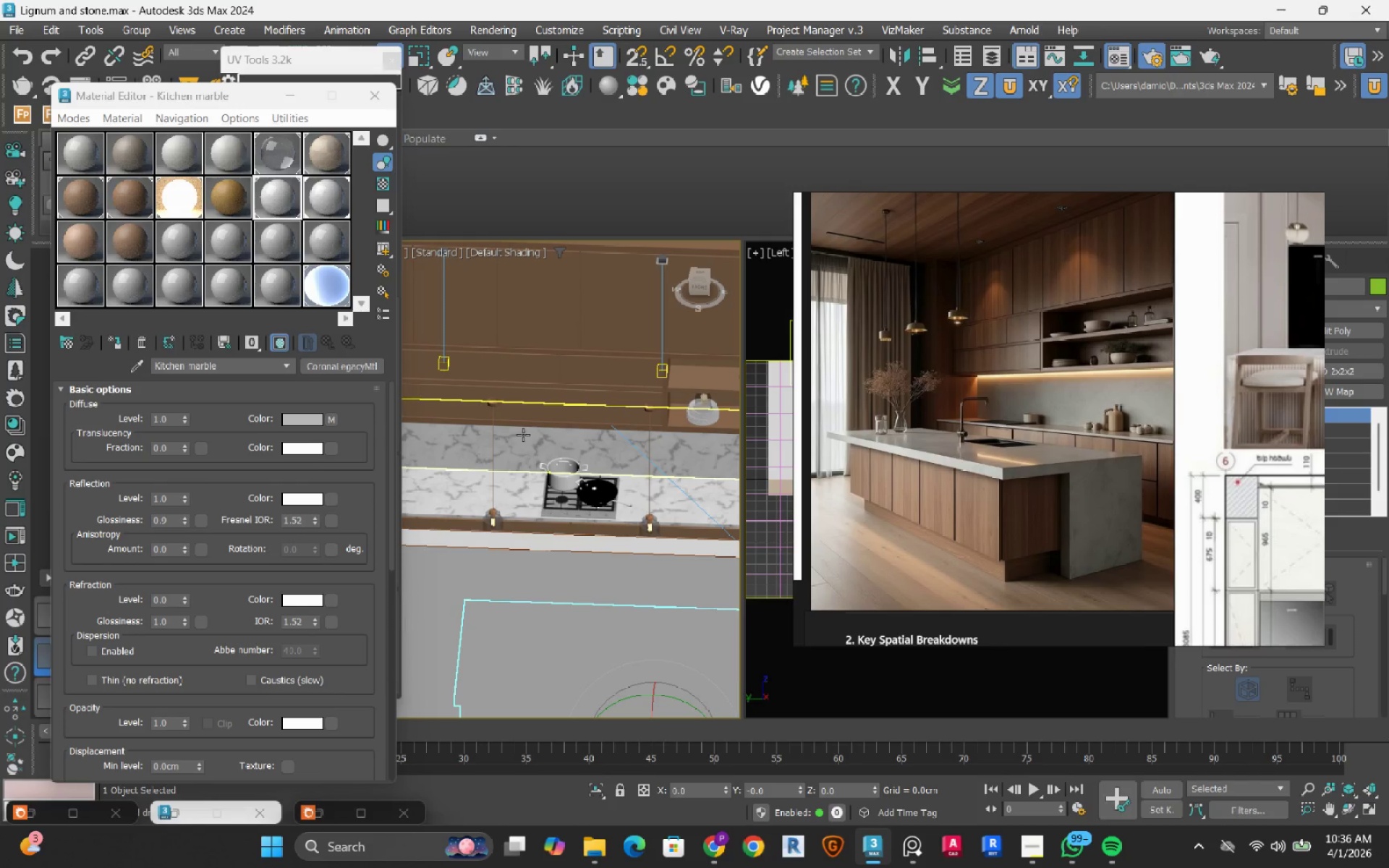 
scroll: coordinate [579, 426], scroll_direction: down, amount: 1.0
 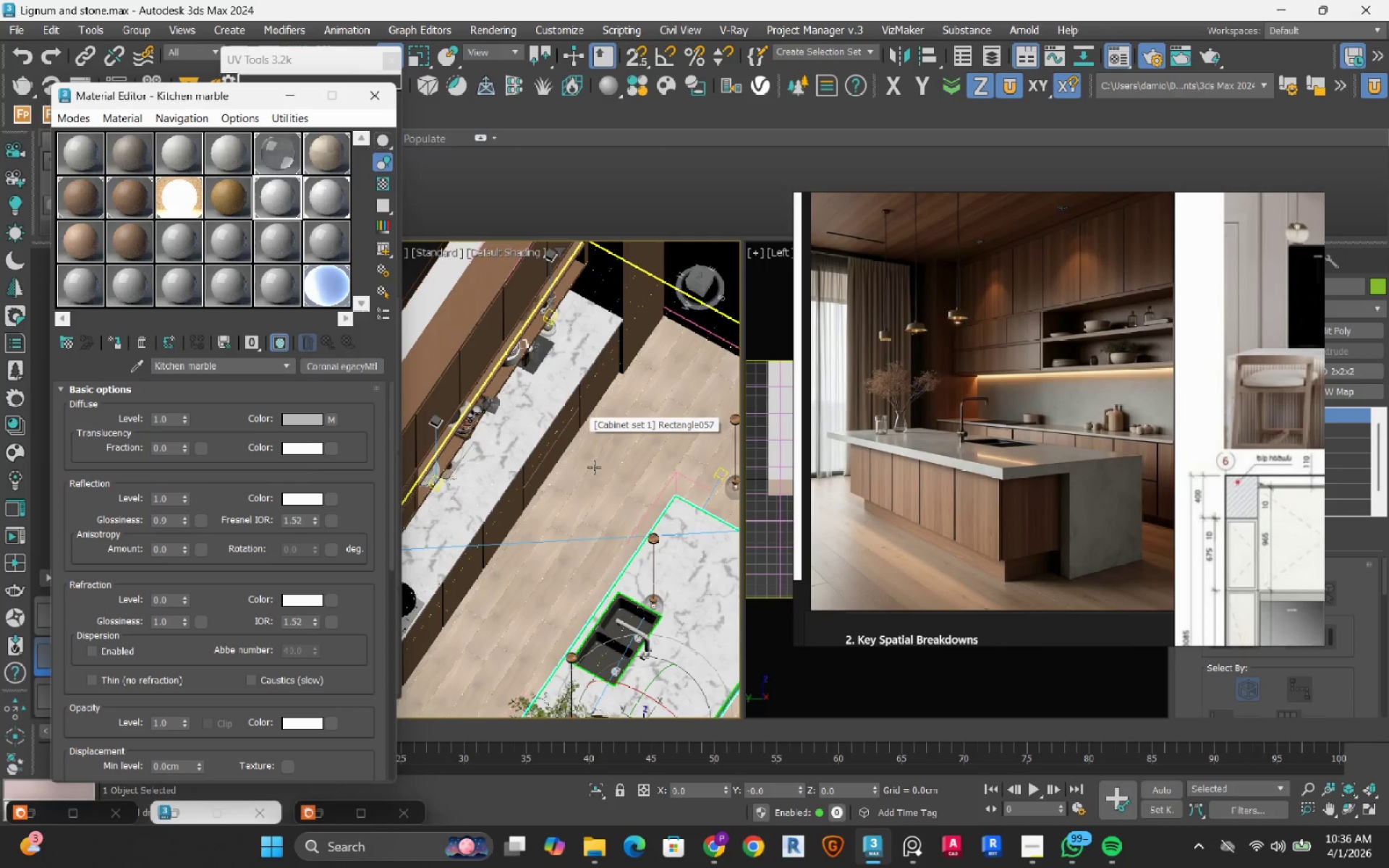 
key(Alt+AltLeft)
 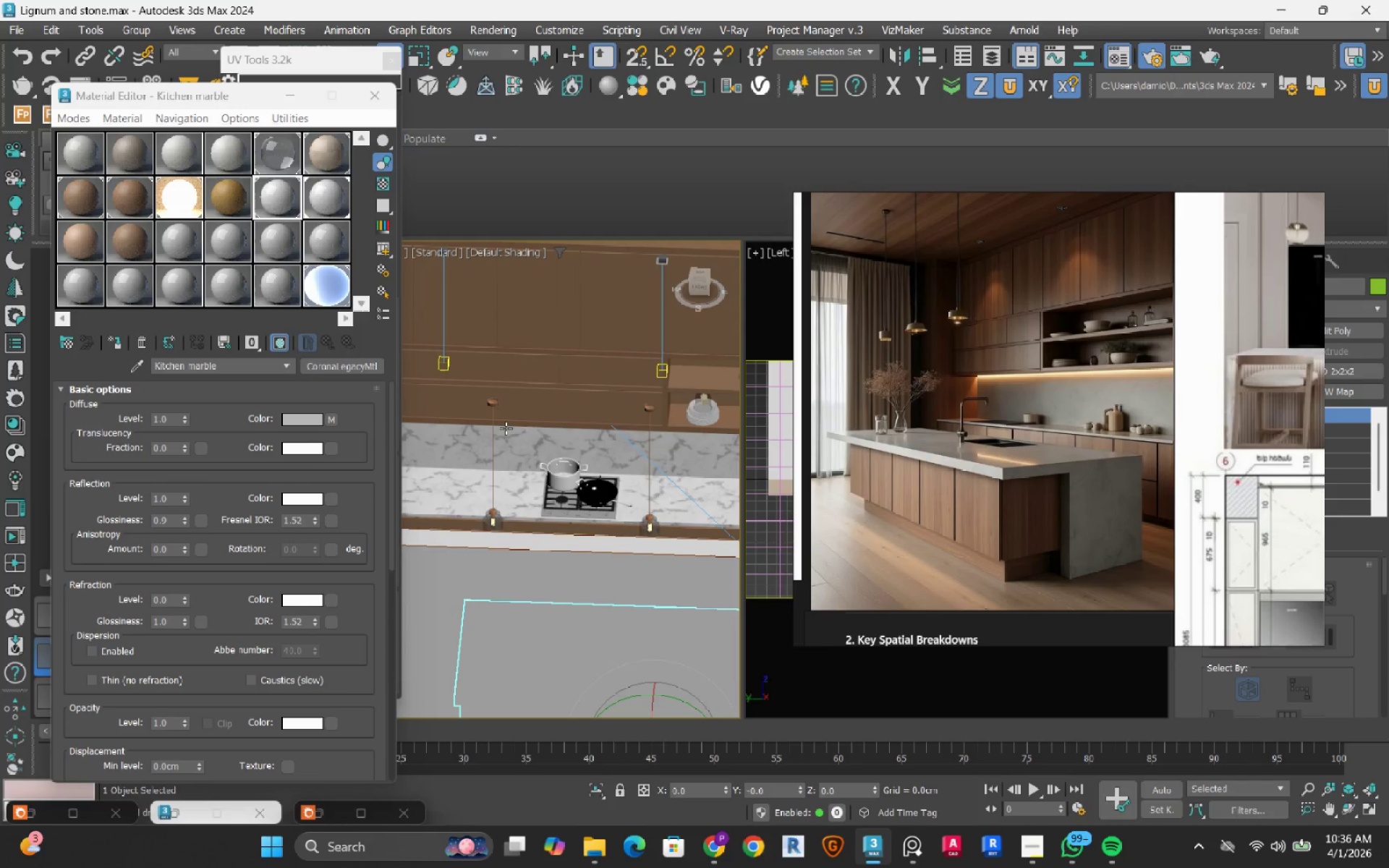 
key(Alt+AltLeft)
 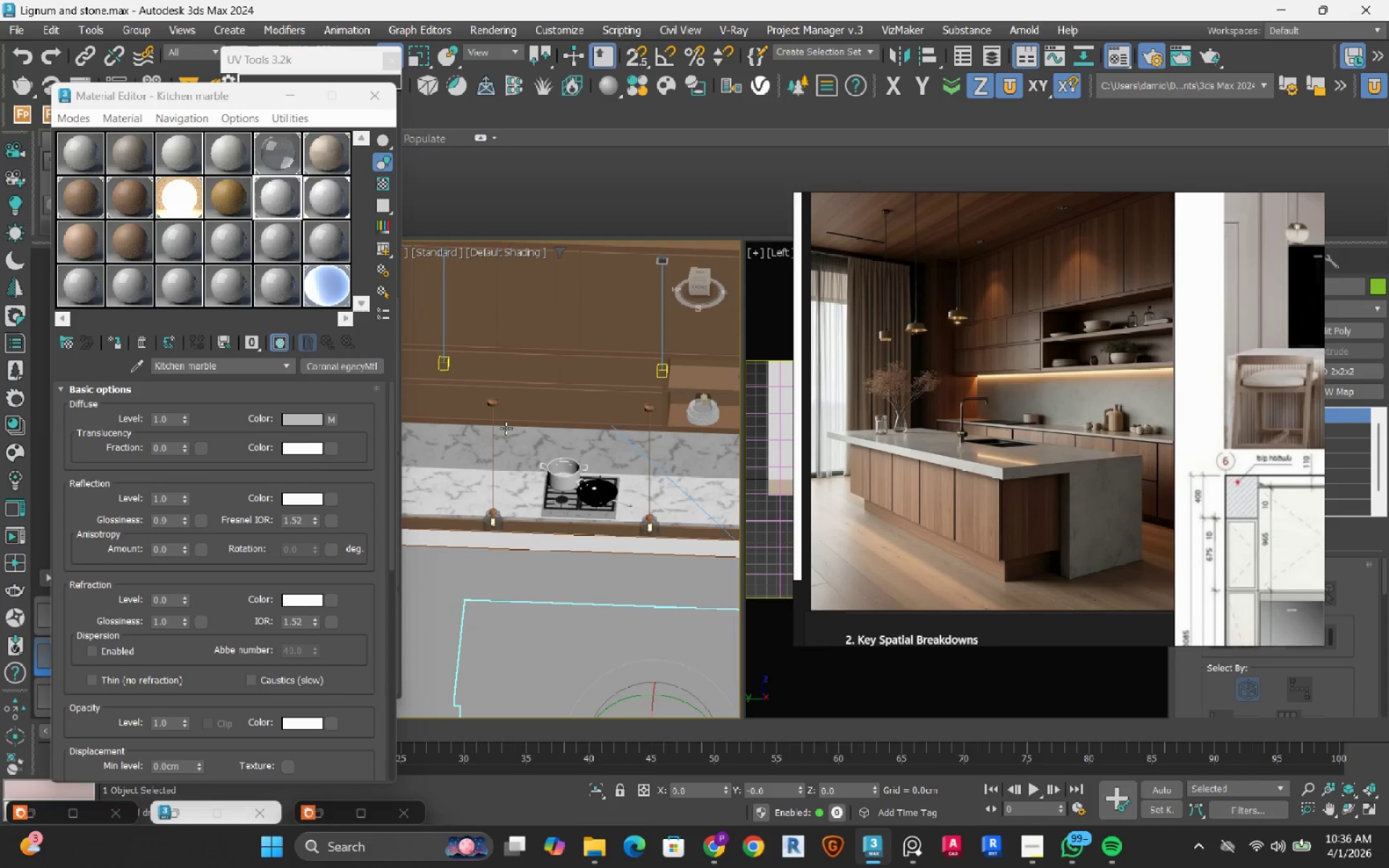 
key(Alt+AltLeft)
 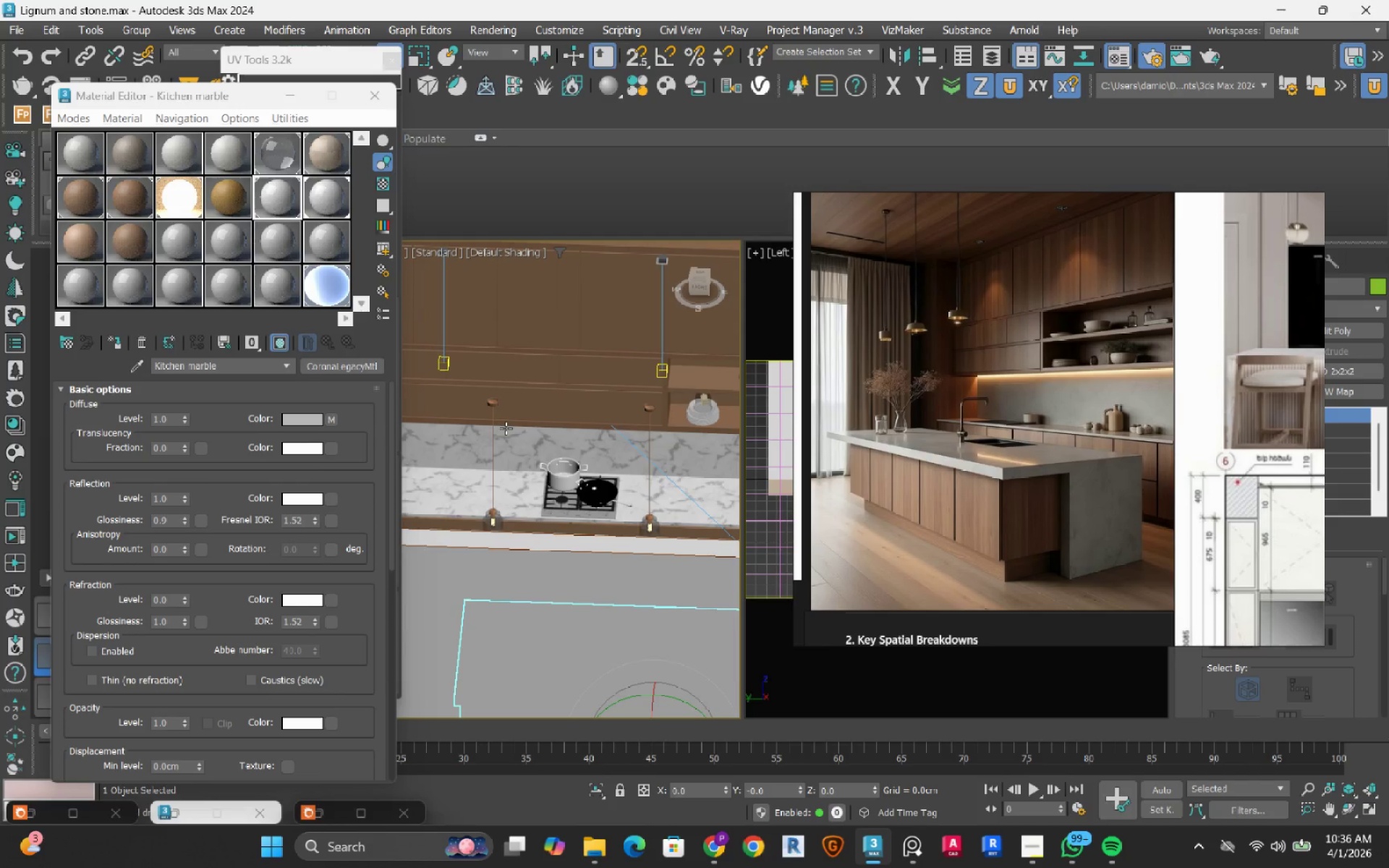 
key(Alt+AltLeft)
 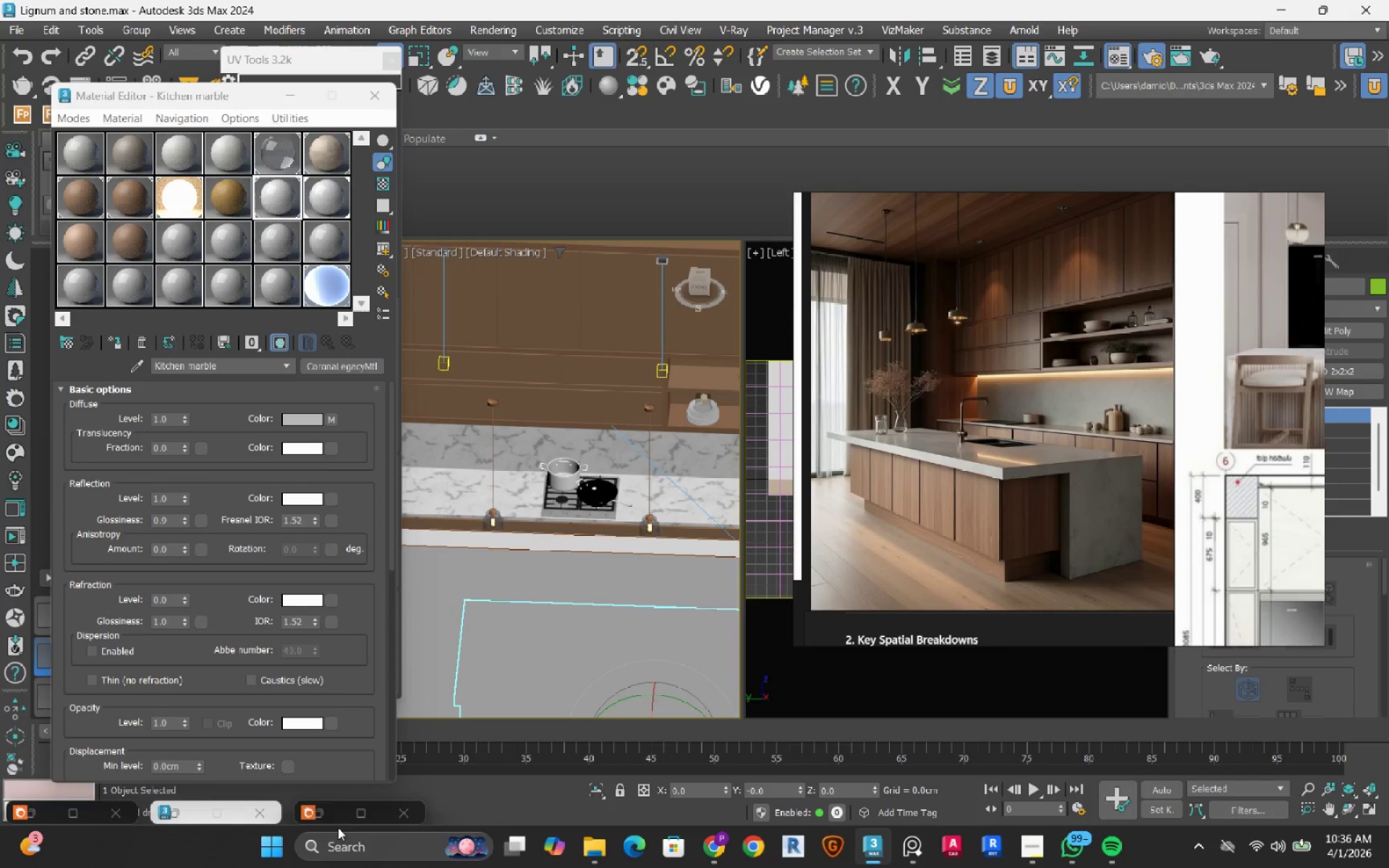 
left_click([331, 812])
 